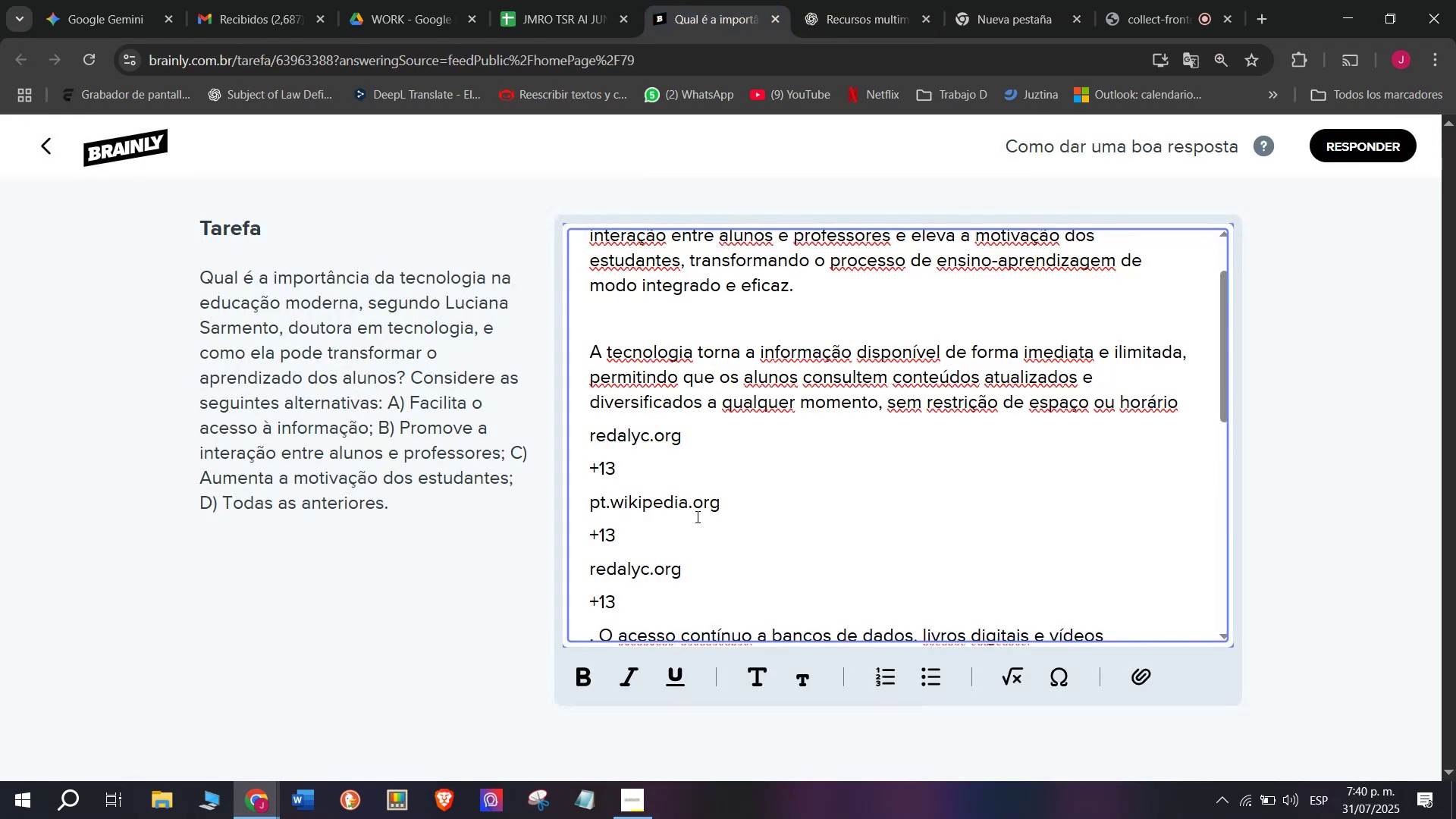 
scroll: coordinate [706, 634], scroll_direction: down, amount: 3.0
 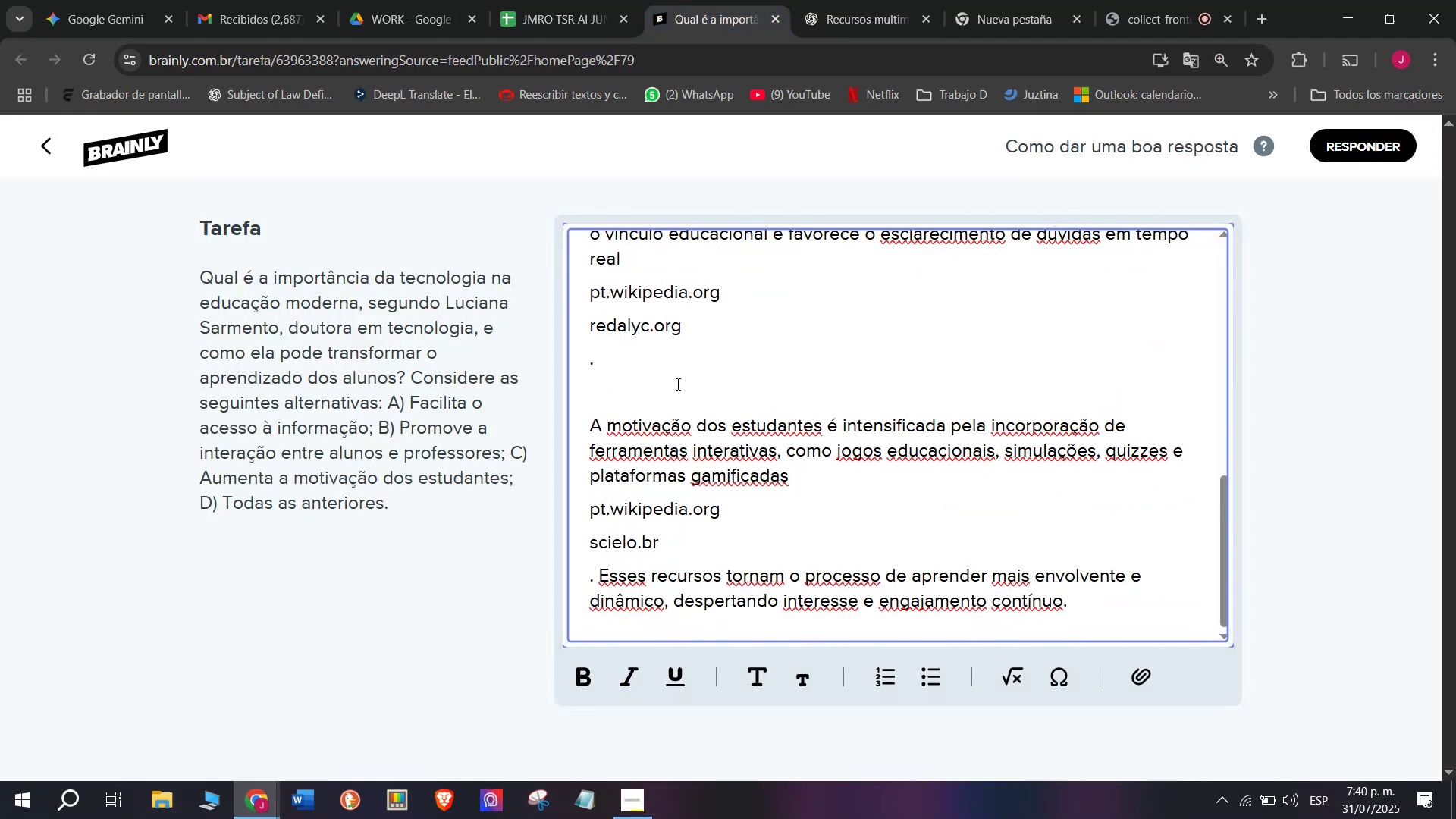 
left_click_drag(start_coordinate=[671, 369], to_coordinate=[559, 302])
 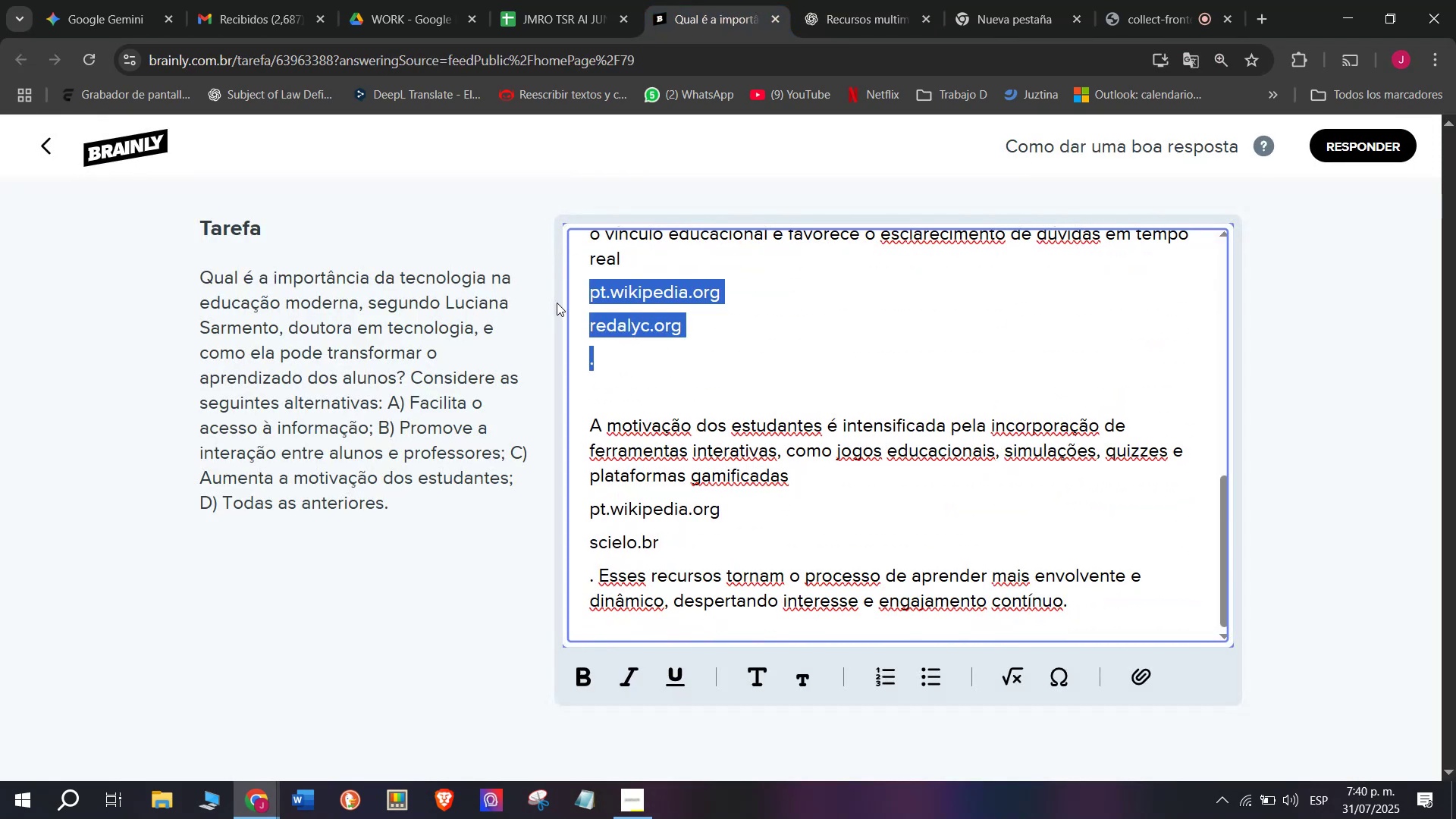 
key(Backspace)
 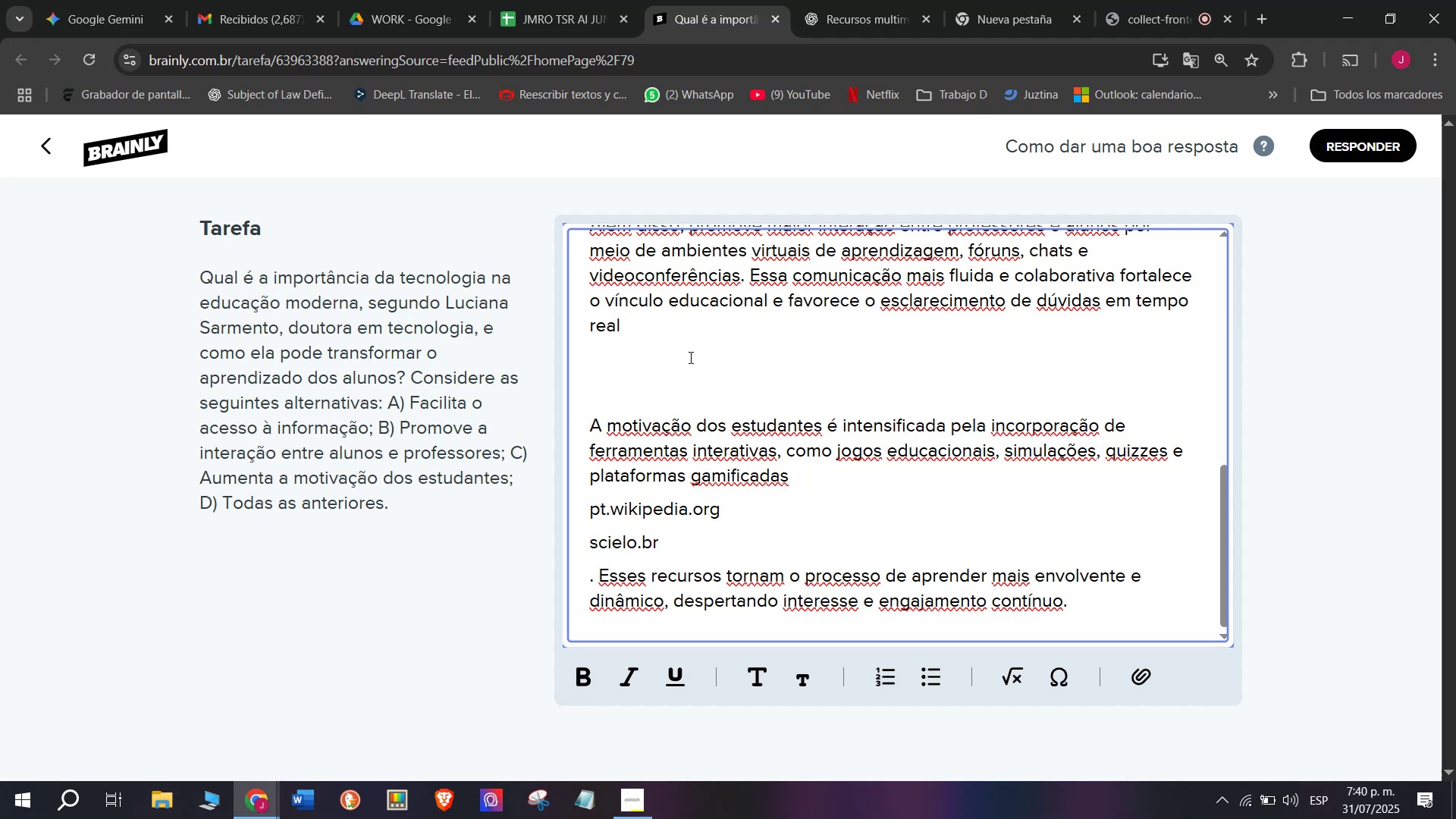 
scroll: coordinate [697, 409], scroll_direction: up, amount: 1.0
 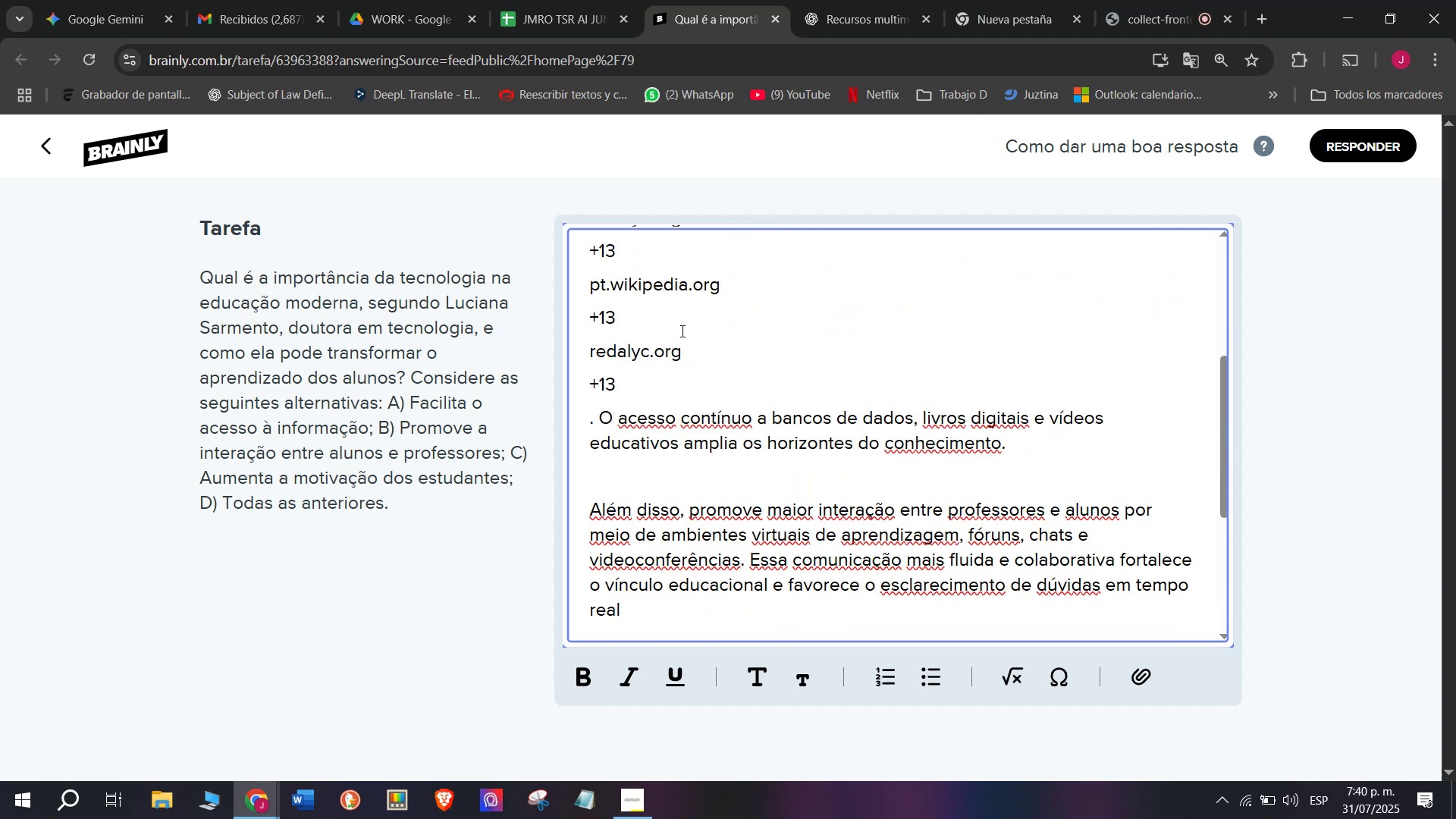 
left_click_drag(start_coordinate=[651, 372], to_coordinate=[557, 251])
 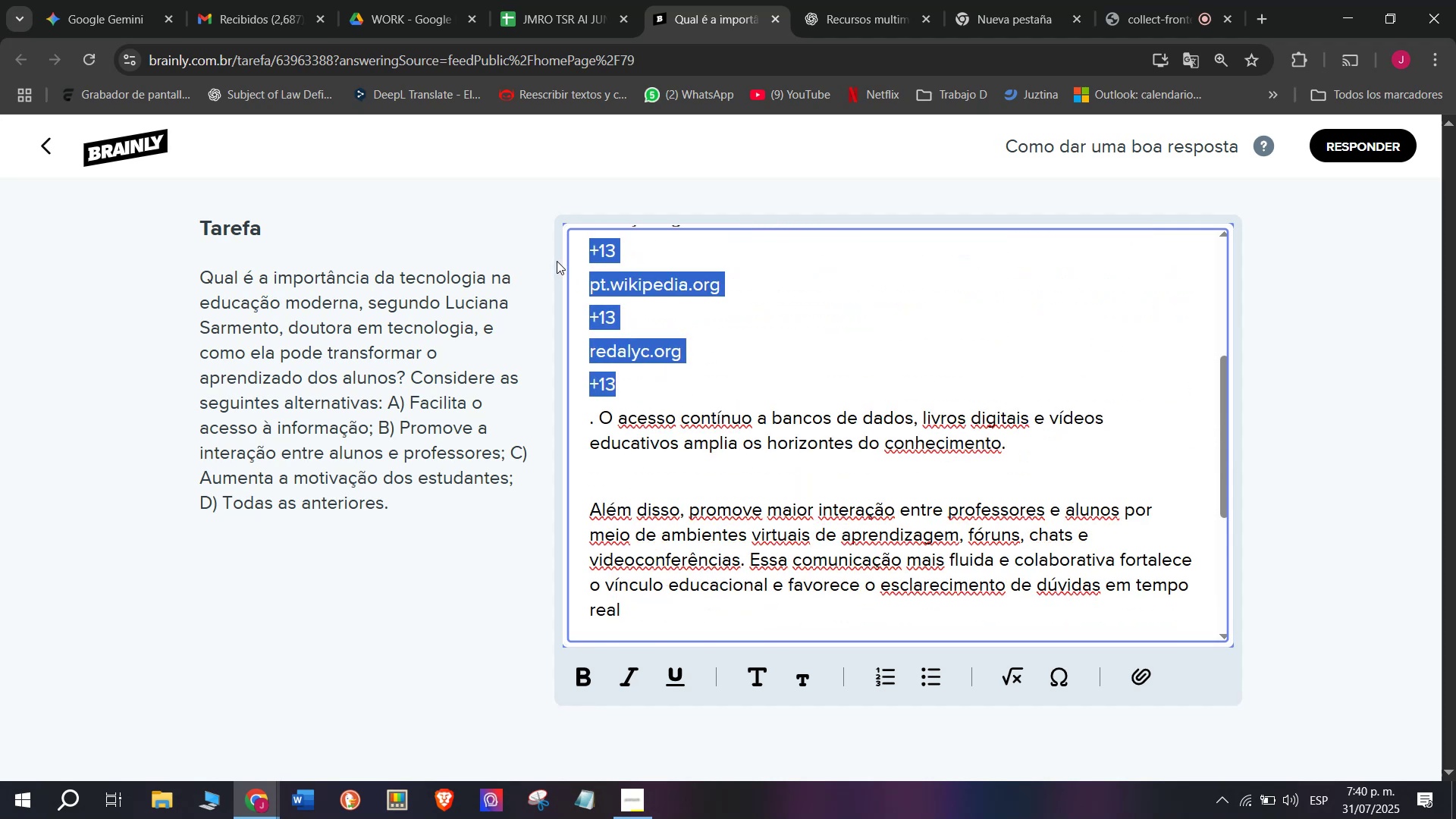 
key(Backspace)
 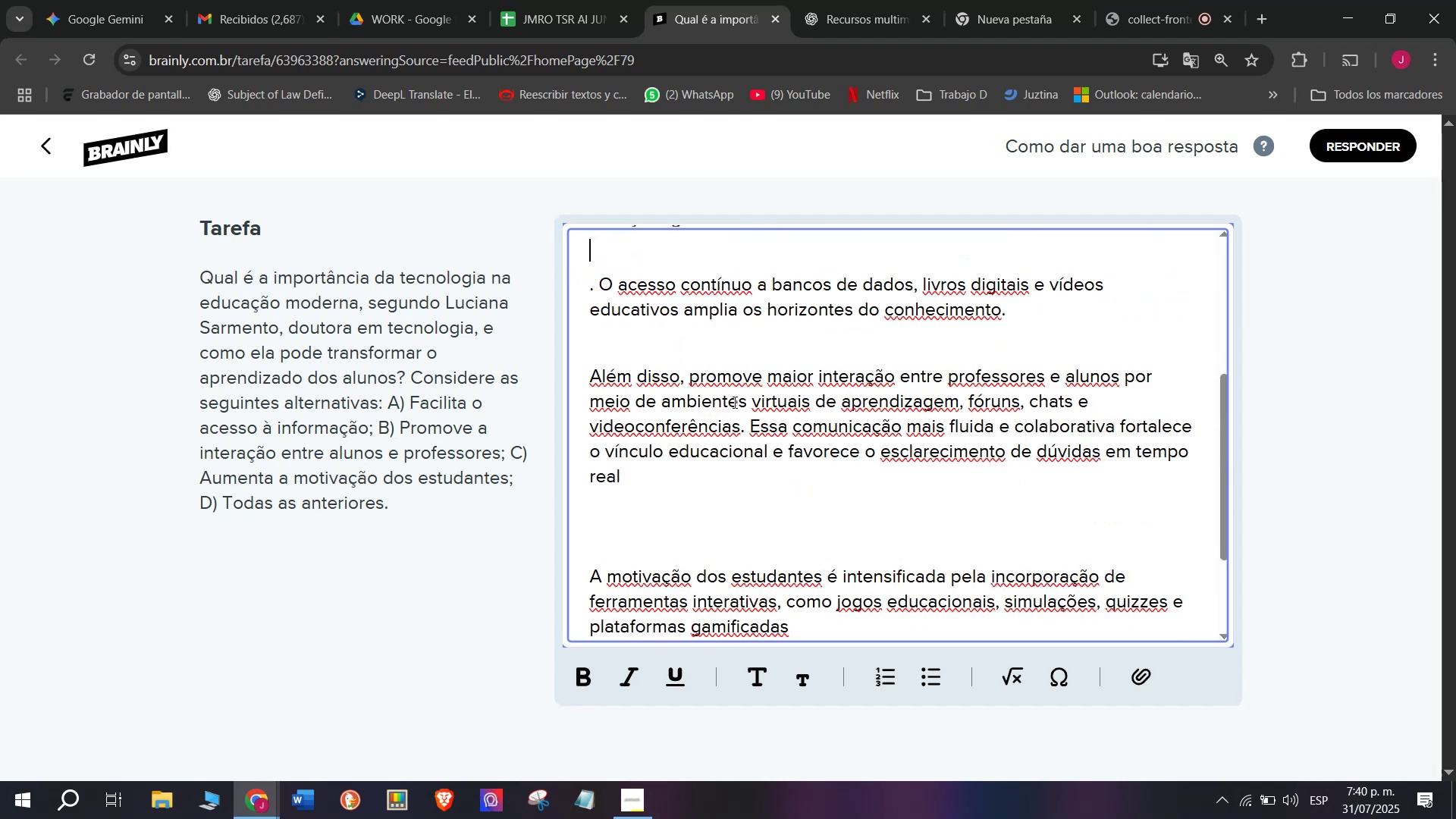 
scroll: coordinate [733, 402], scroll_direction: up, amount: 1.0
 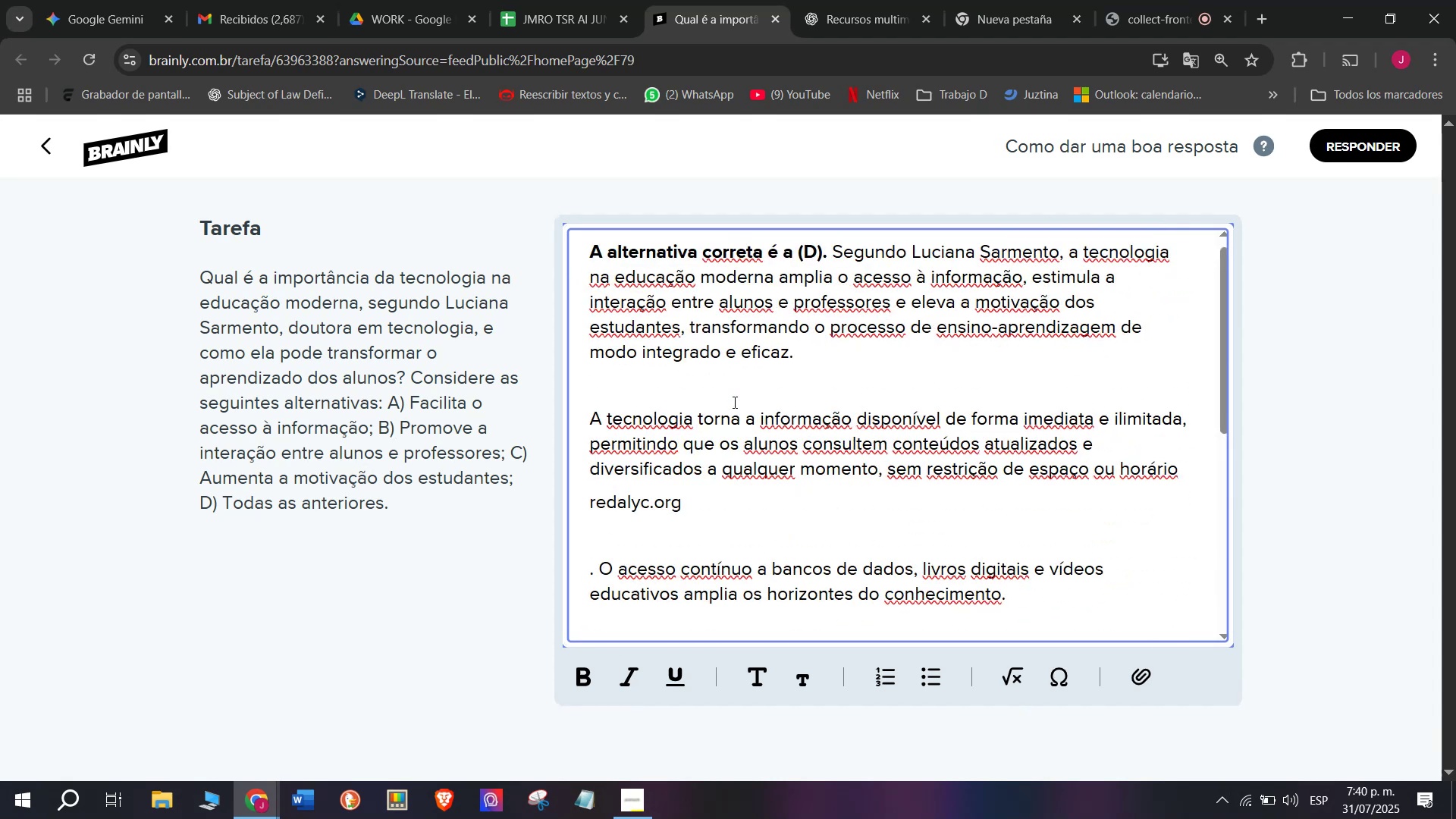 
scroll: coordinate [733, 402], scroll_direction: down, amount: 1.0
 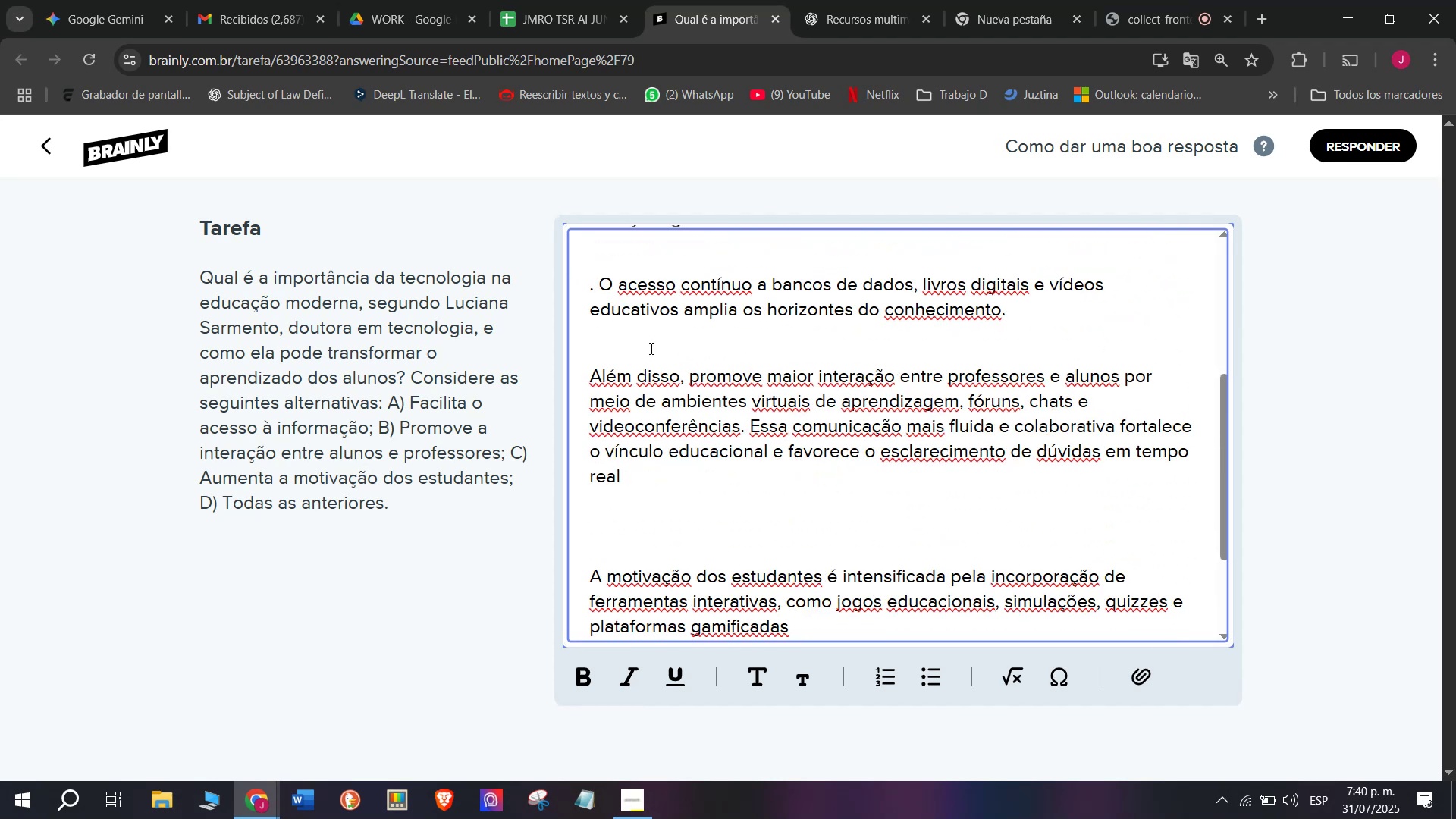 
scroll: coordinate [636, 388], scroll_direction: up, amount: 1.0
 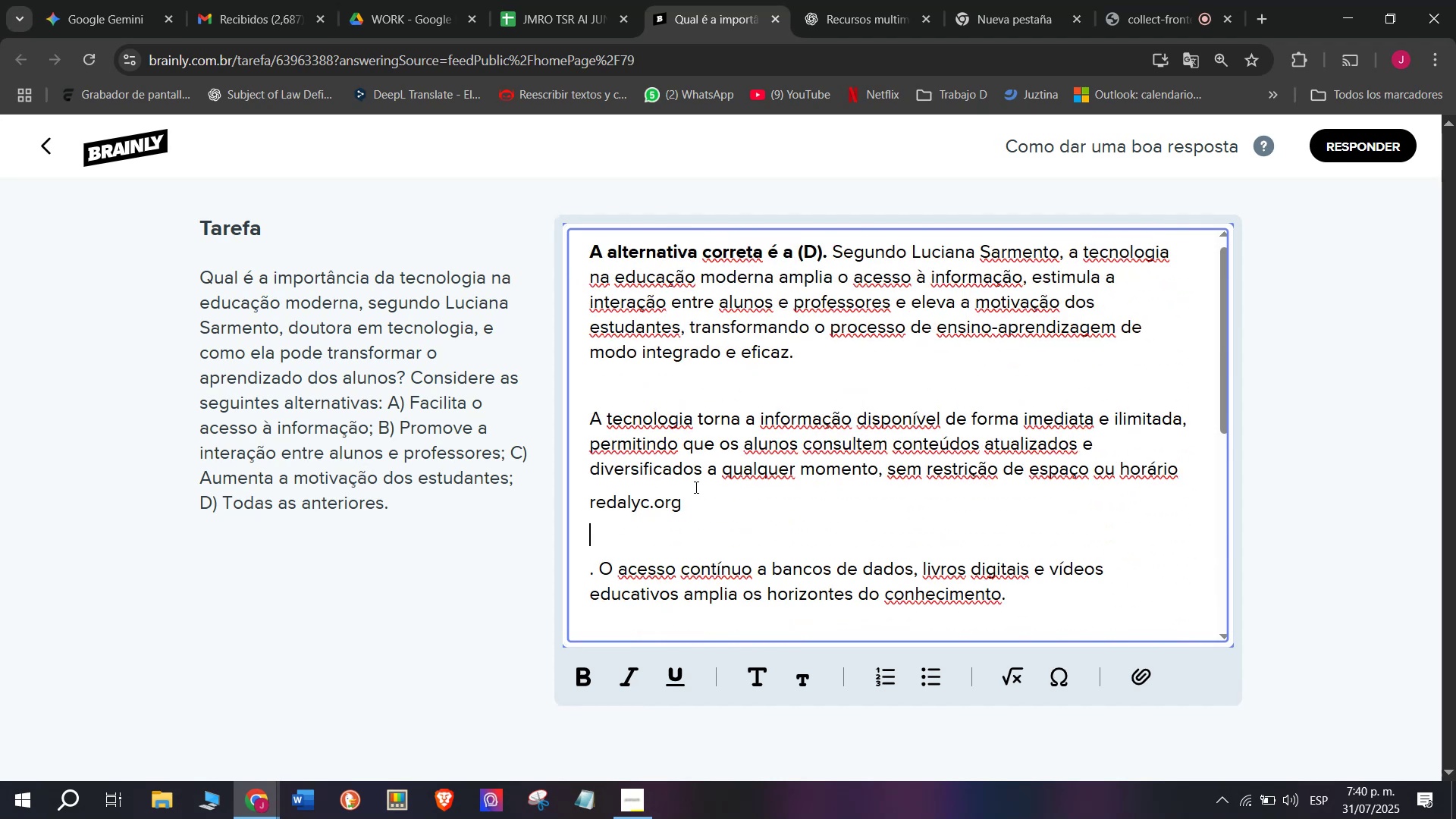 
left_click_drag(start_coordinate=[708, 512], to_coordinate=[479, 497])
 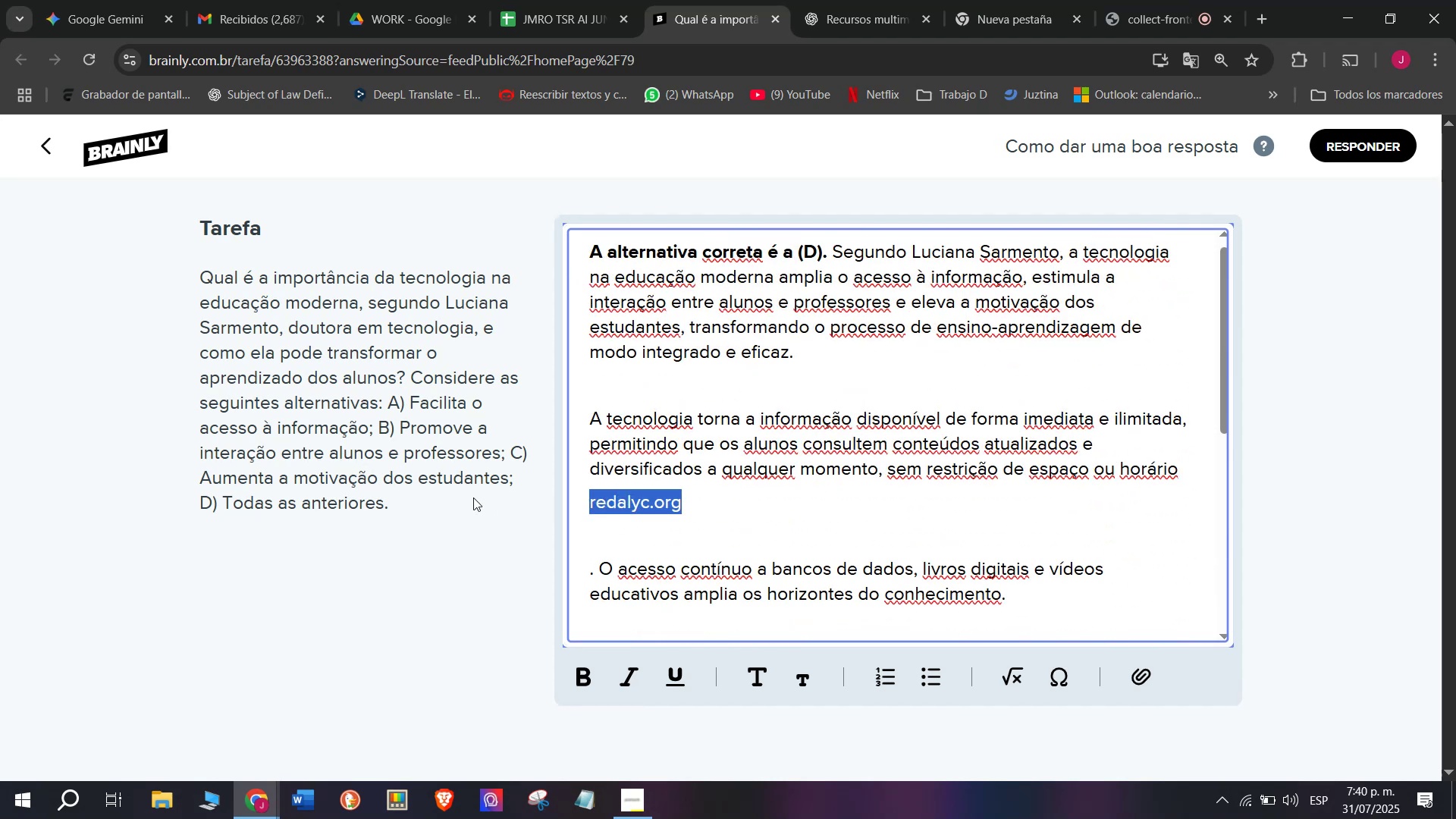 
key(Backspace)
 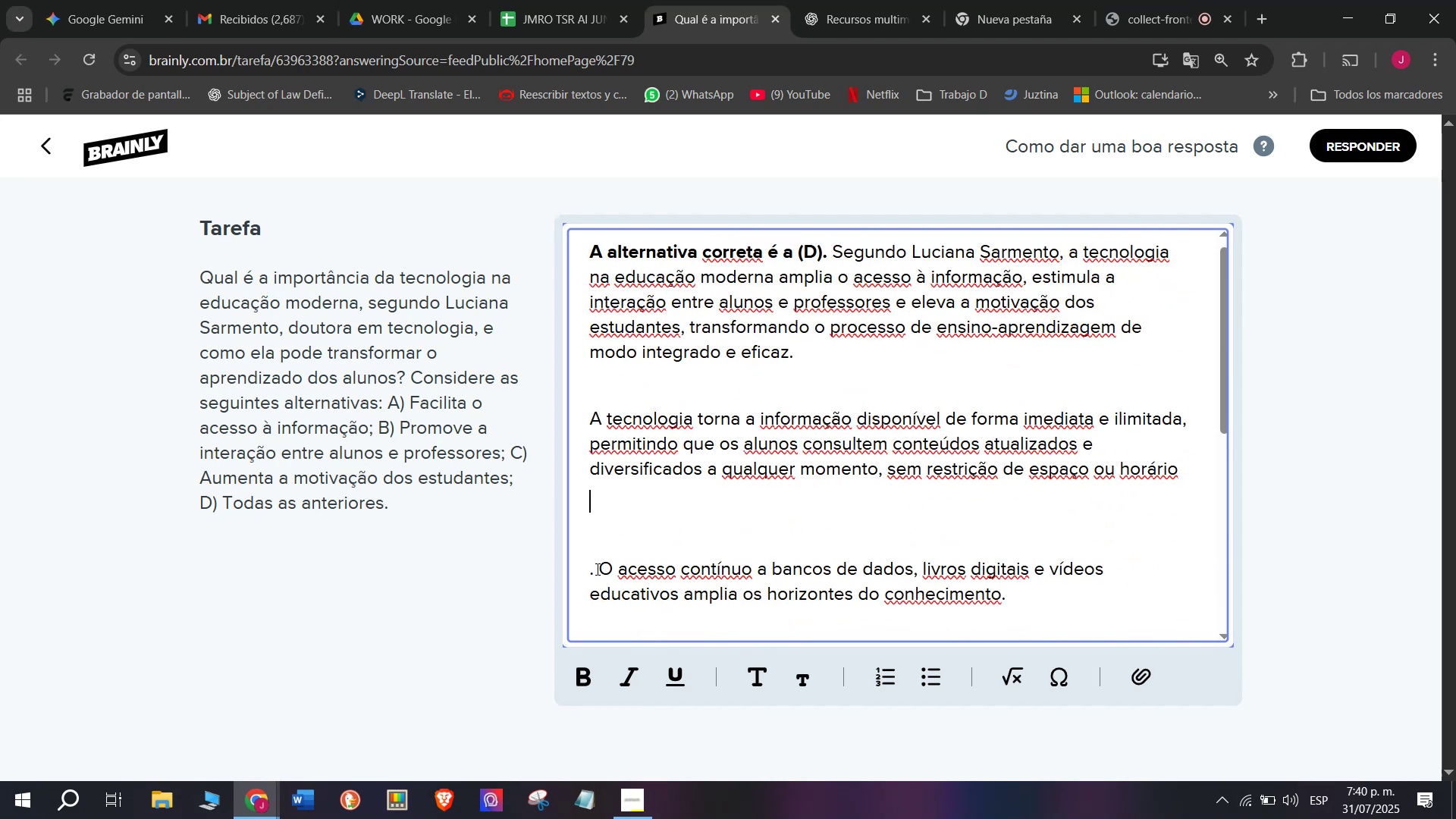 
left_click_drag(start_coordinate=[602, 569], to_coordinate=[551, 565])
 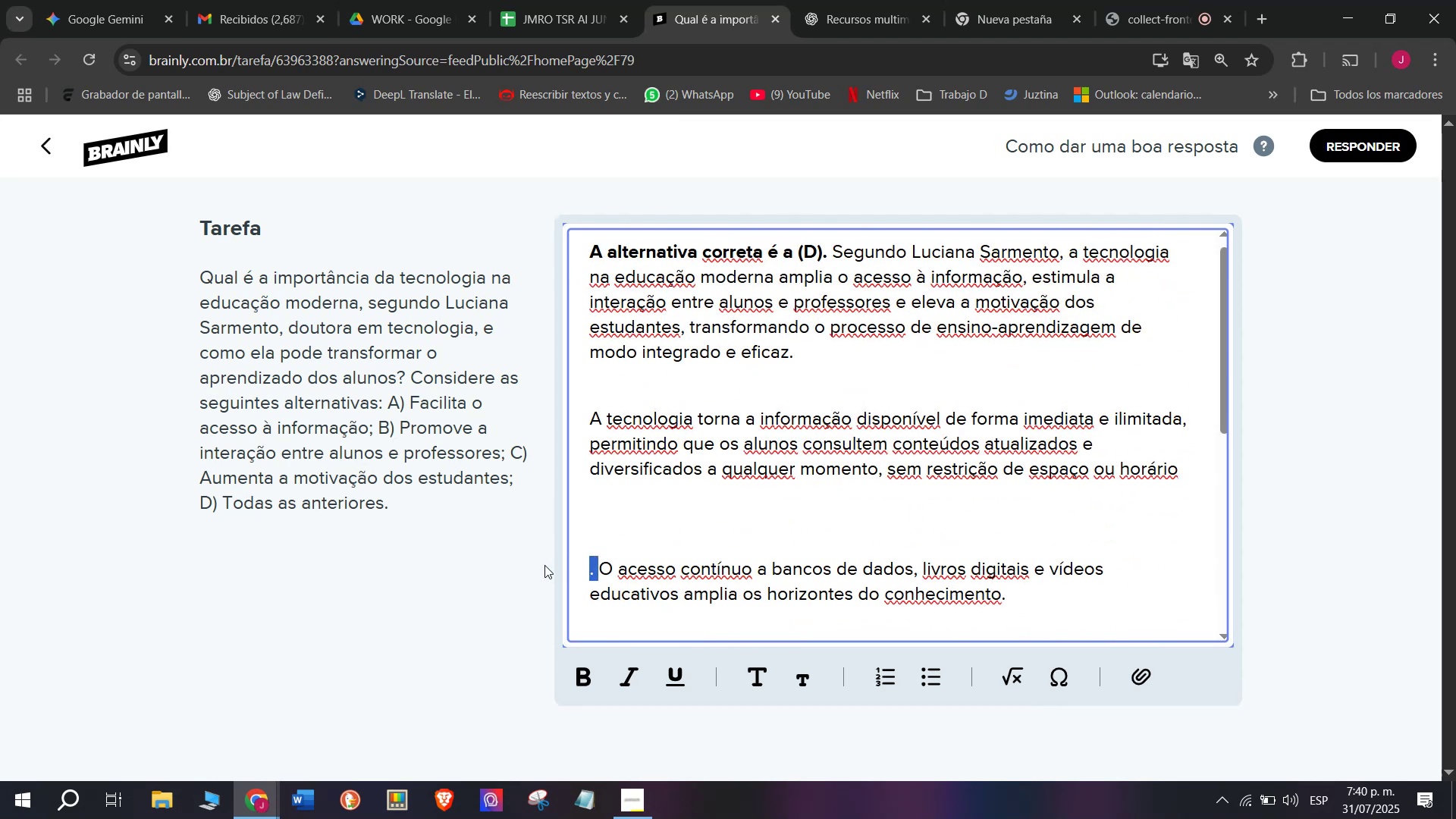 
key(Backspace)
 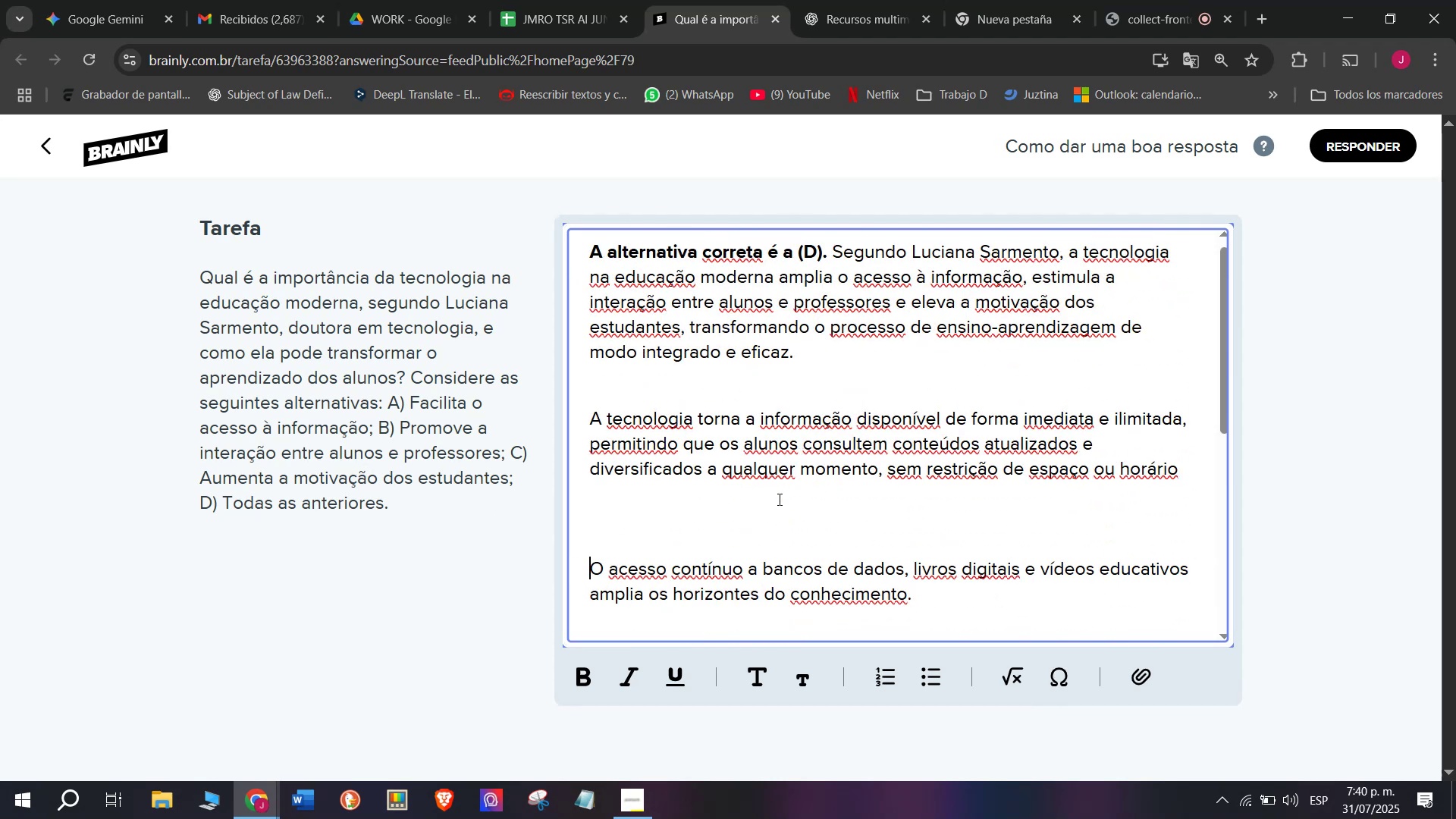 
left_click([739, 529])
 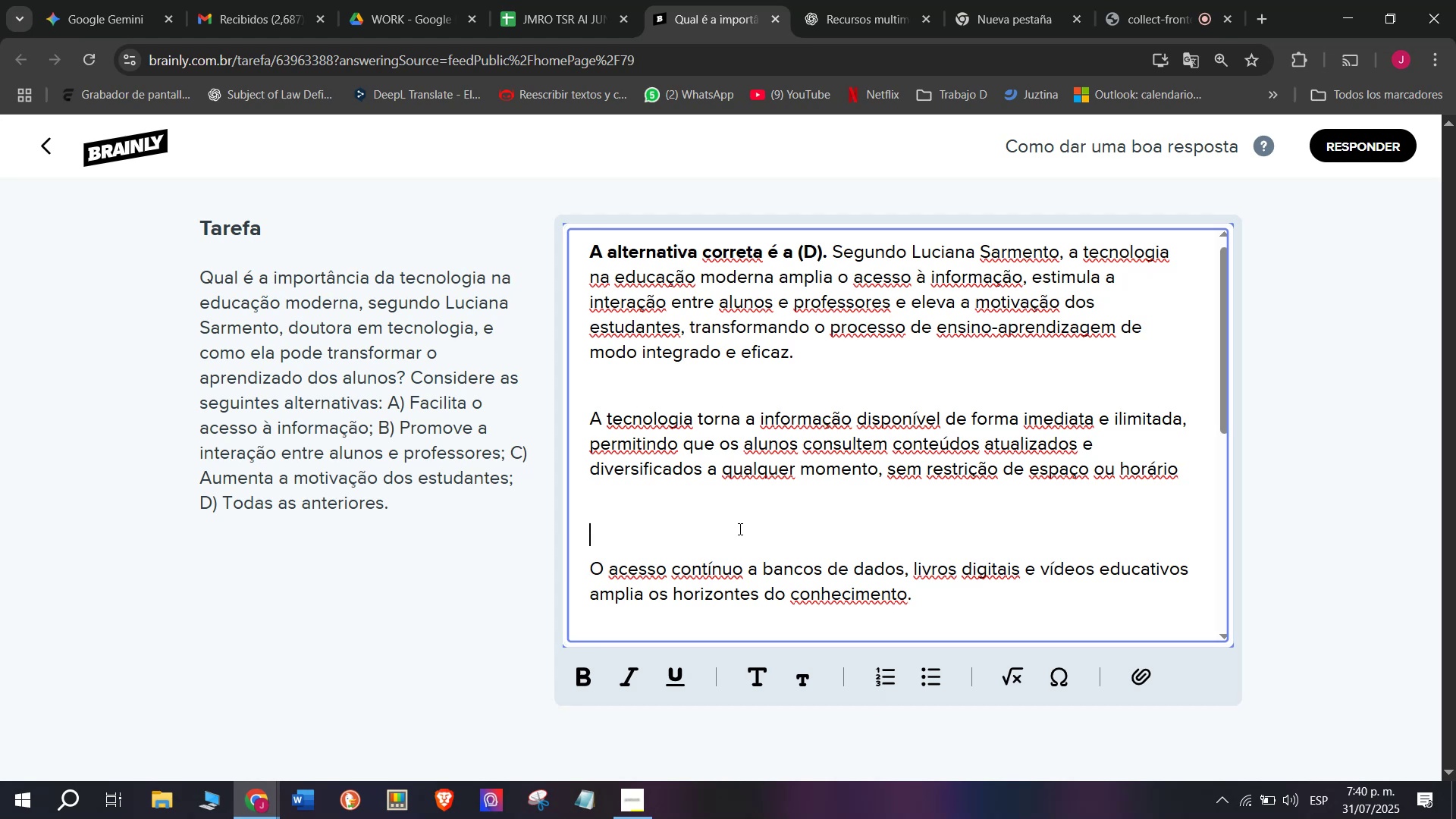 
key(Backspace)
 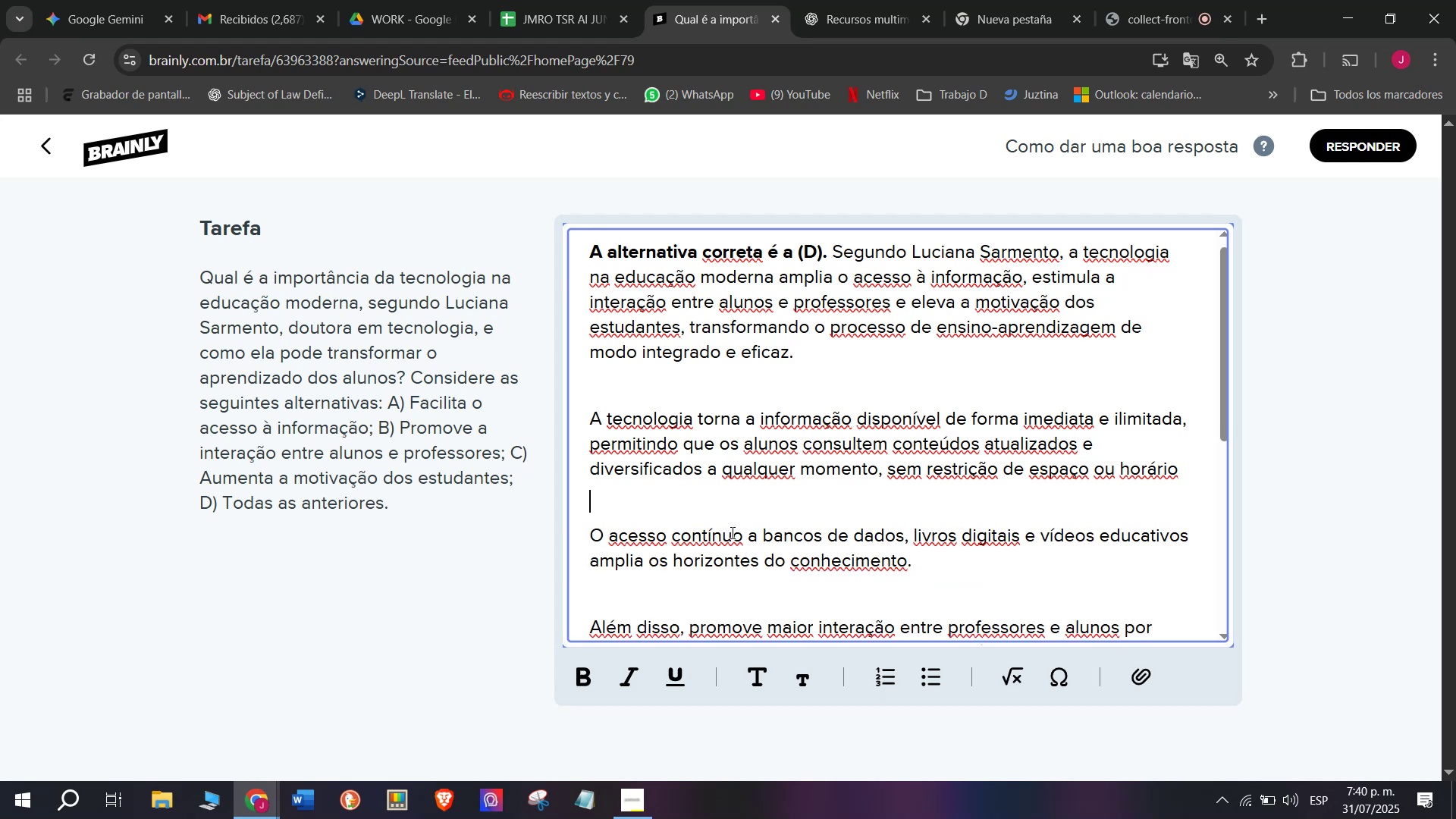 
scroll: coordinate [727, 539], scroll_direction: down, amount: 1.0
 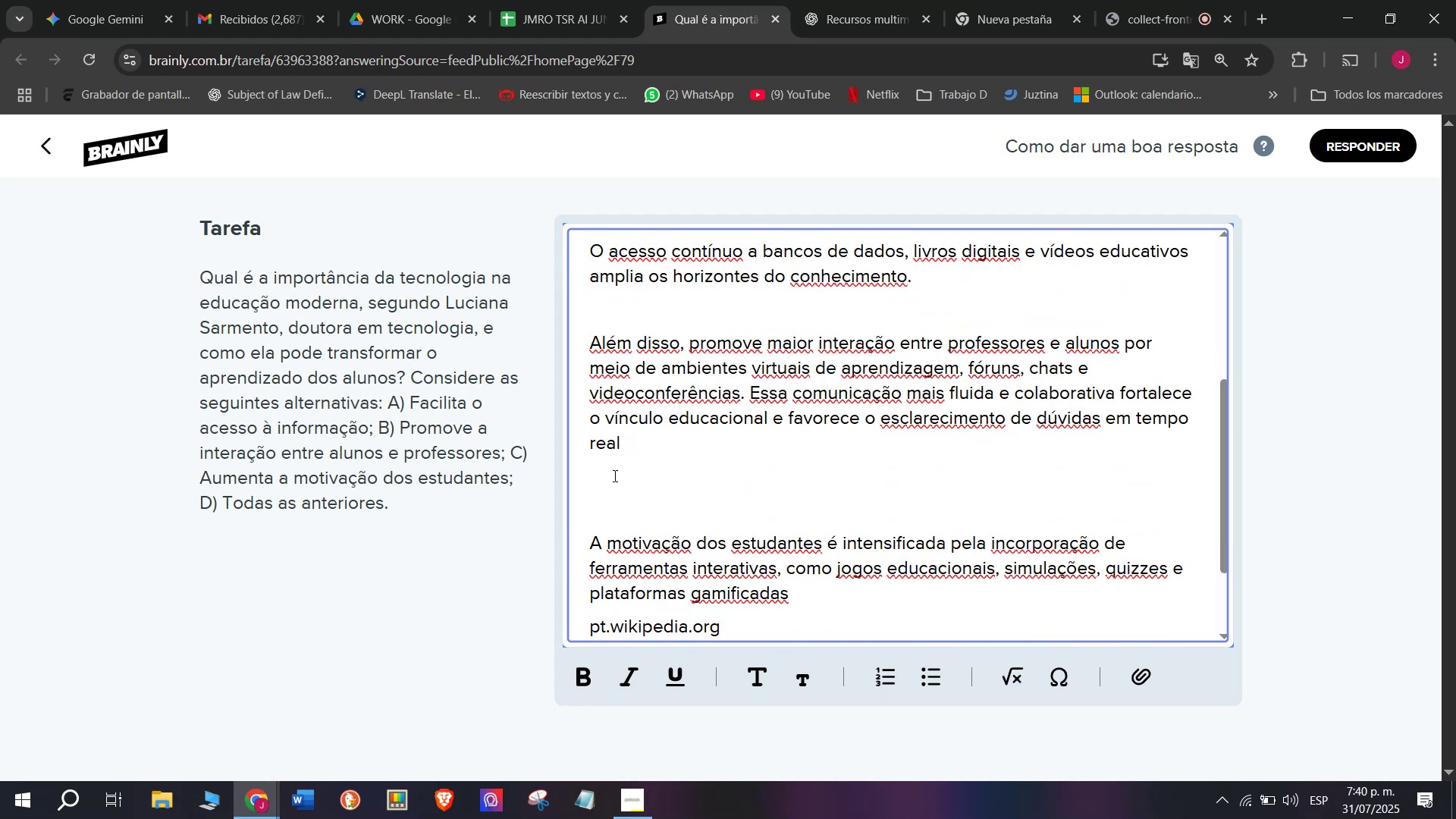 
key(Backspace)
 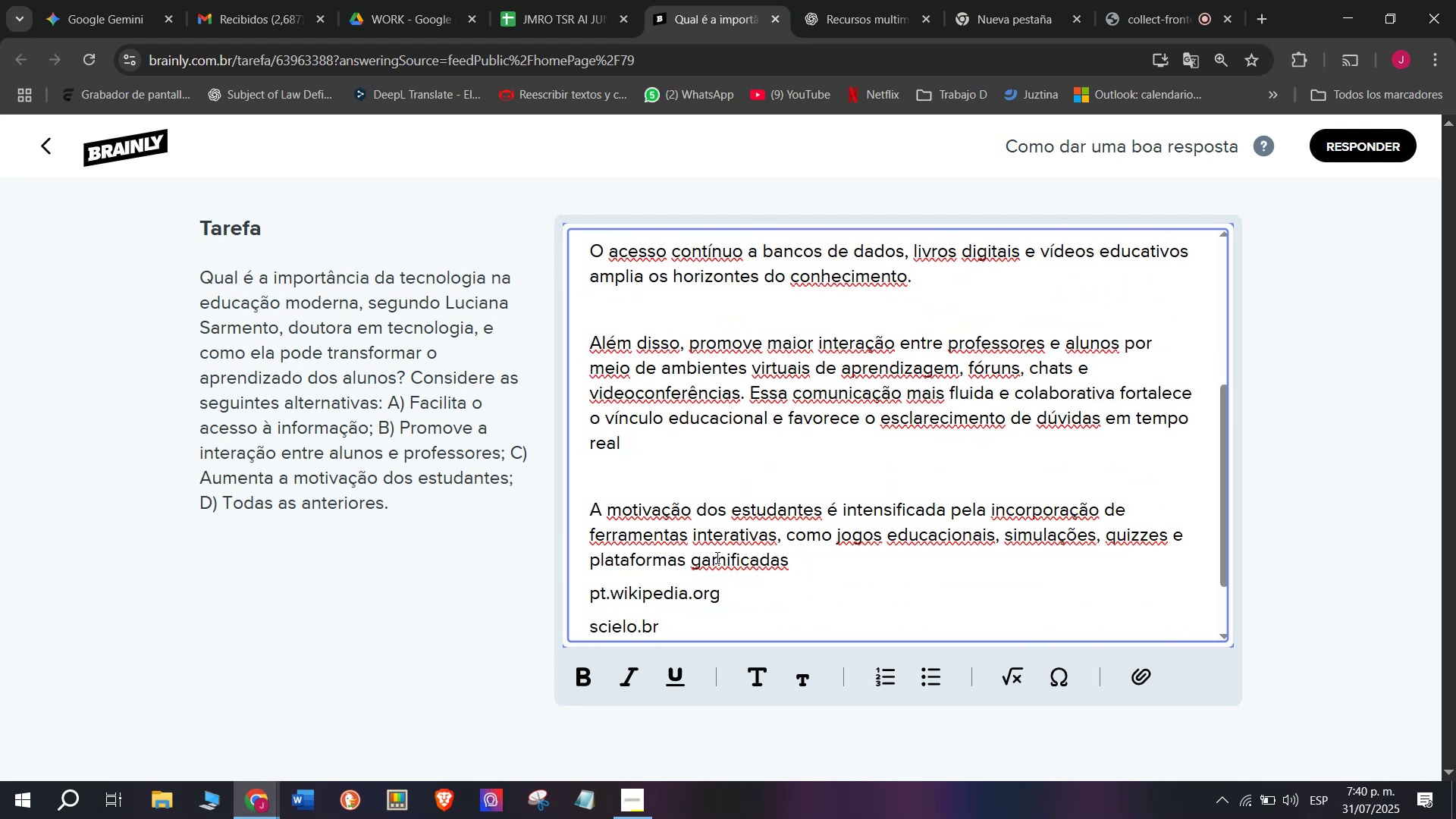 
scroll: coordinate [733, 565], scroll_direction: down, amount: 1.0
 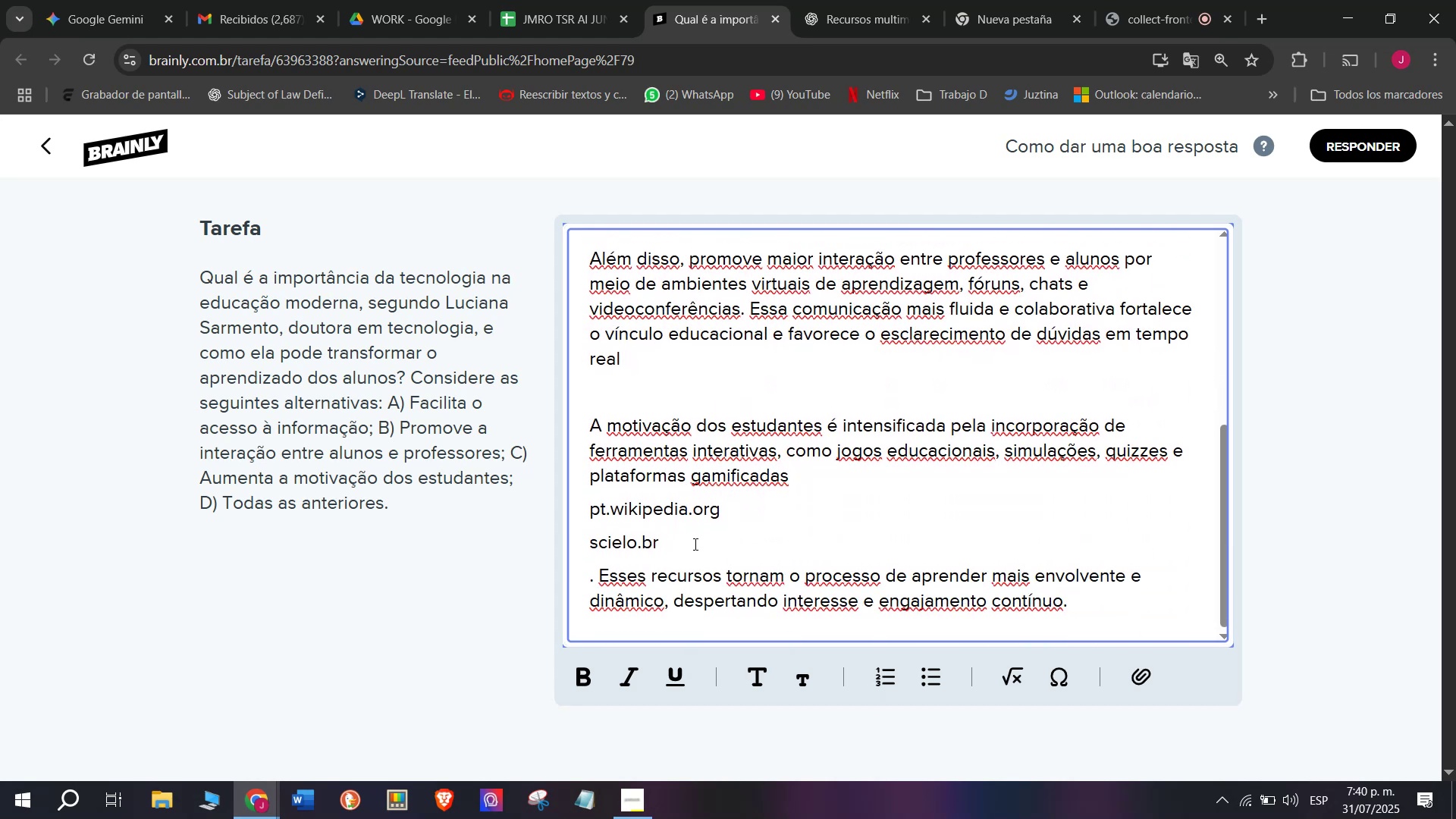 
left_click_drag(start_coordinate=[688, 541], to_coordinate=[523, 510])
 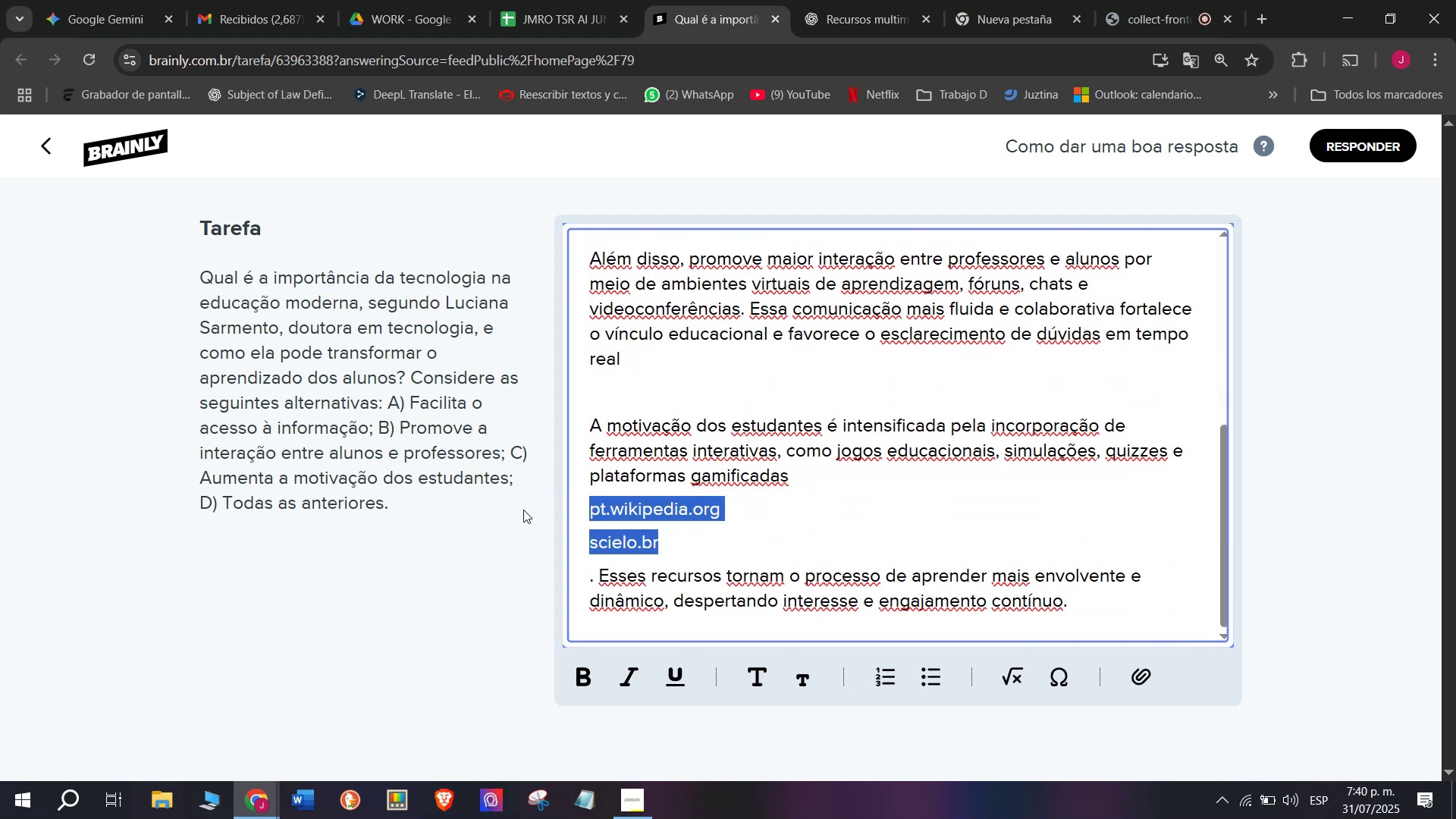 
key(Backspace)
 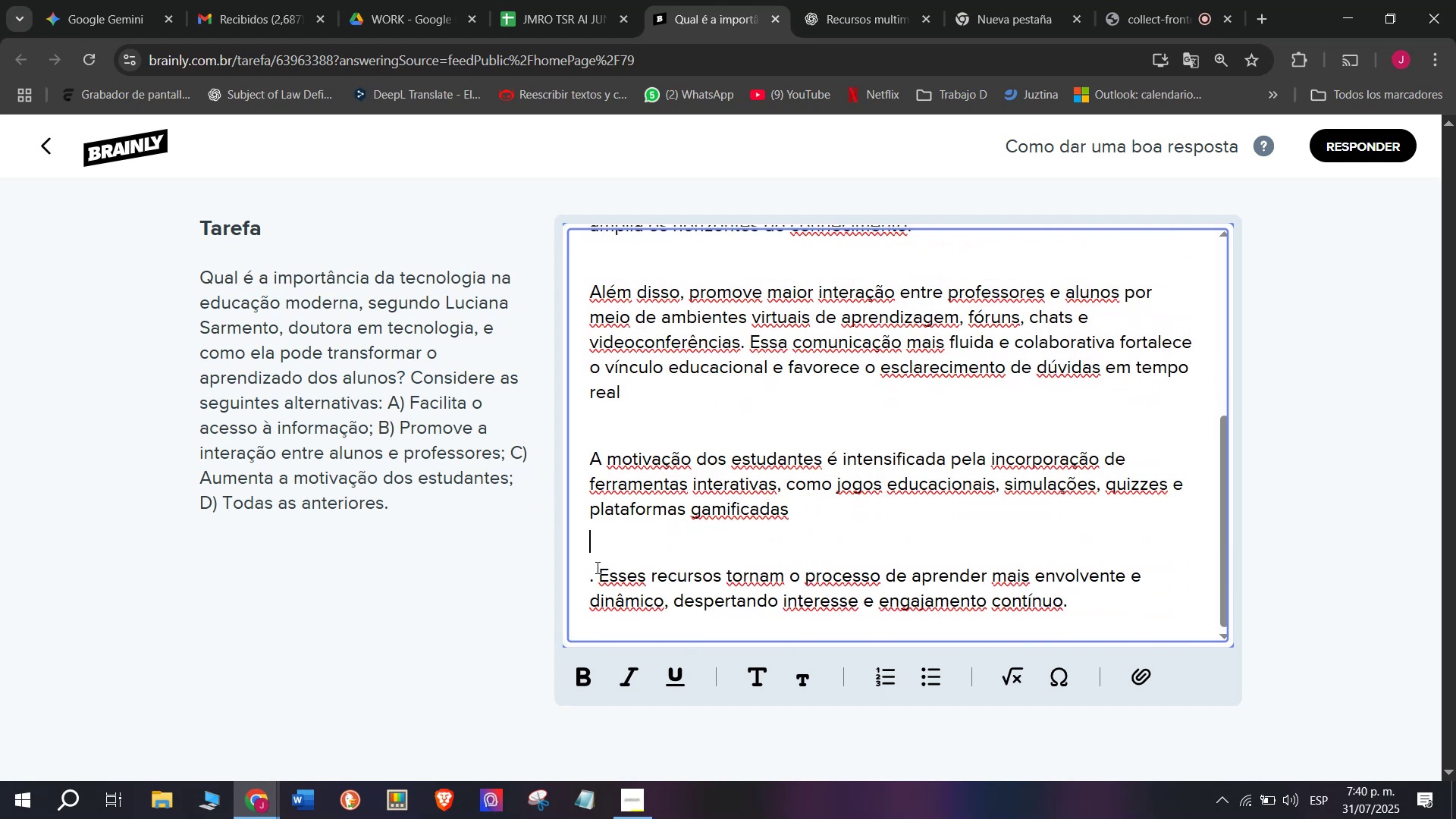 
left_click_drag(start_coordinate=[598, 573], to_coordinate=[533, 579])
 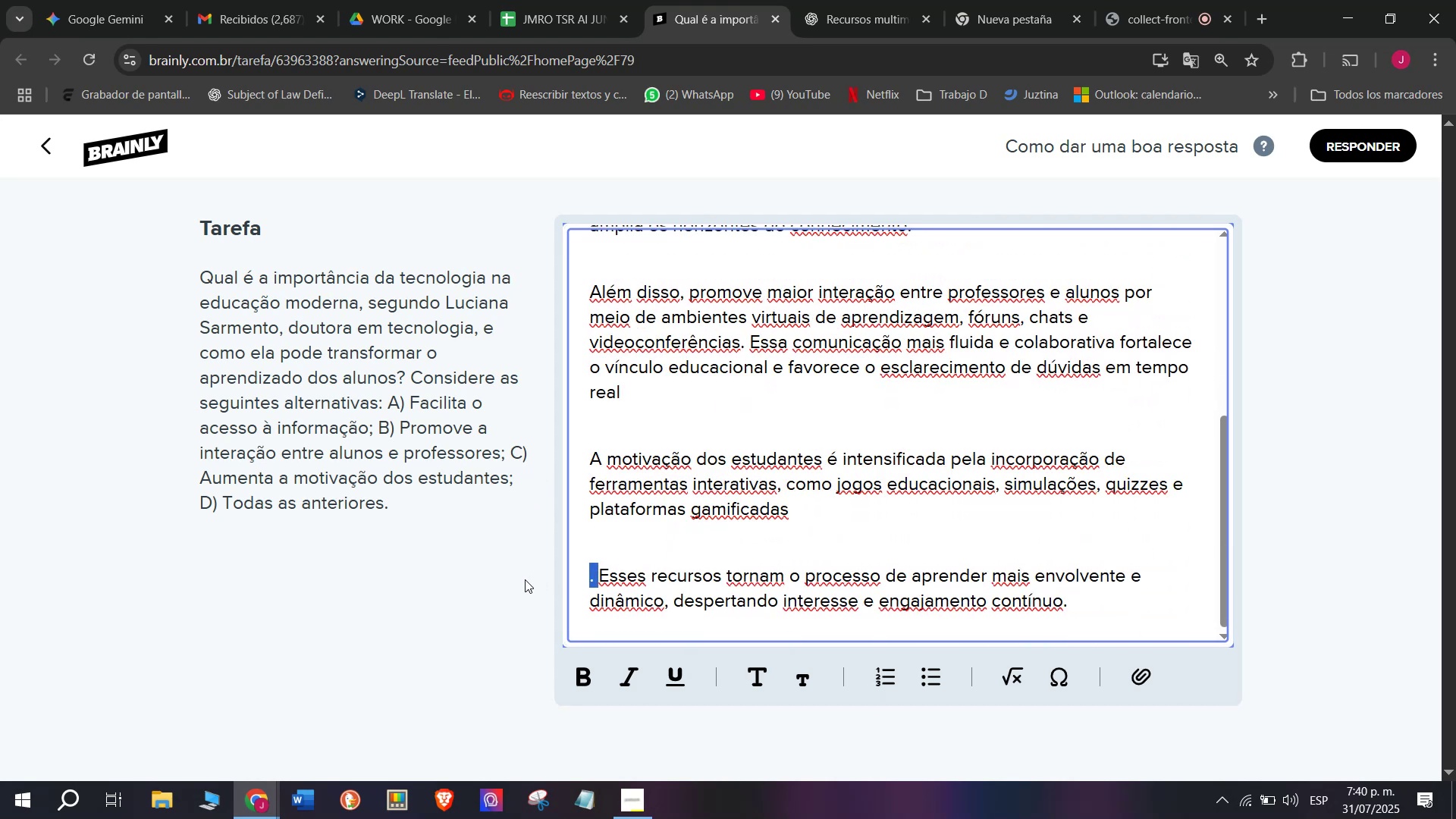 
key(Backspace)
 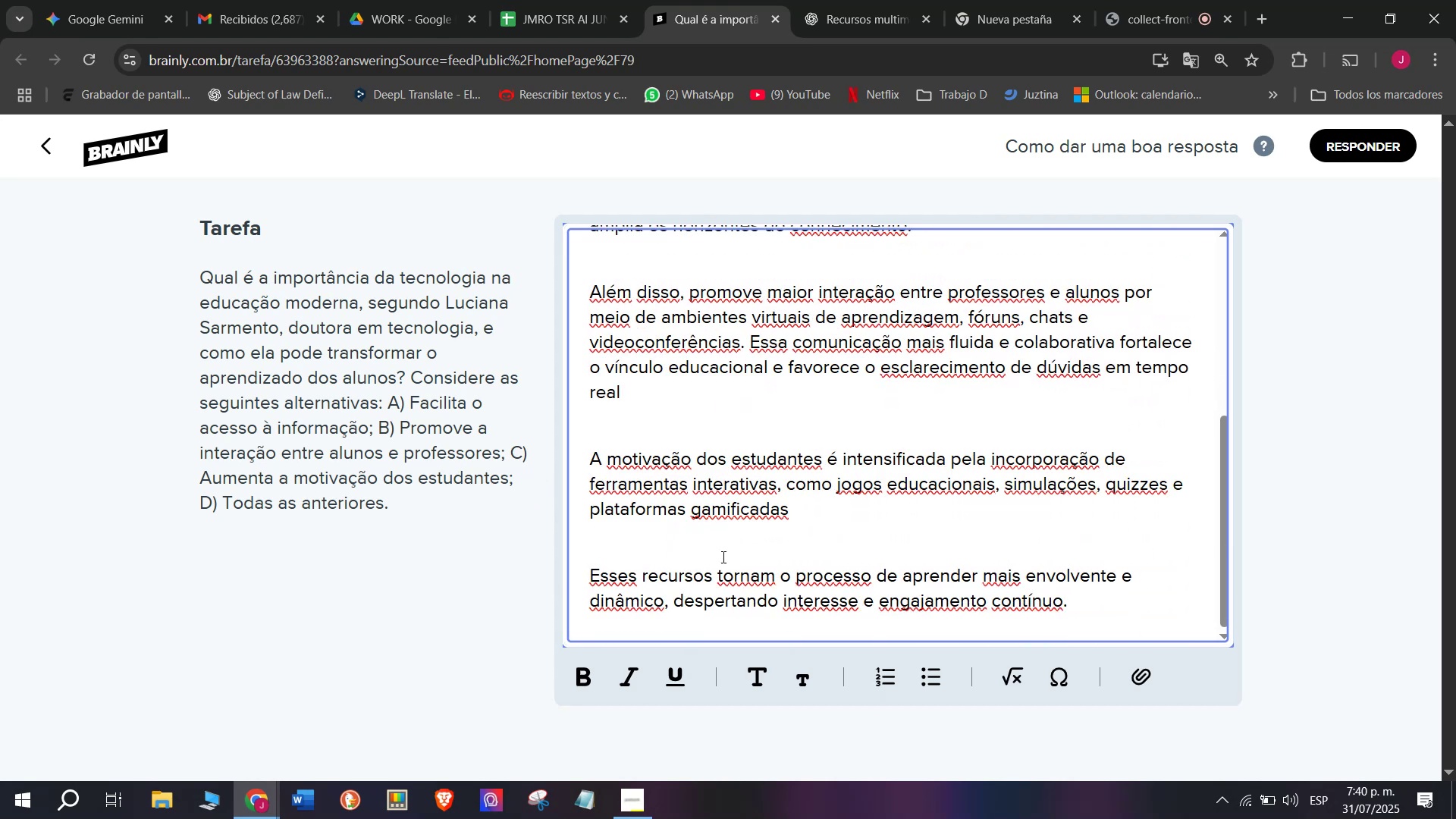 
scroll: coordinate [722, 557], scroll_direction: down, amount: 2.0
 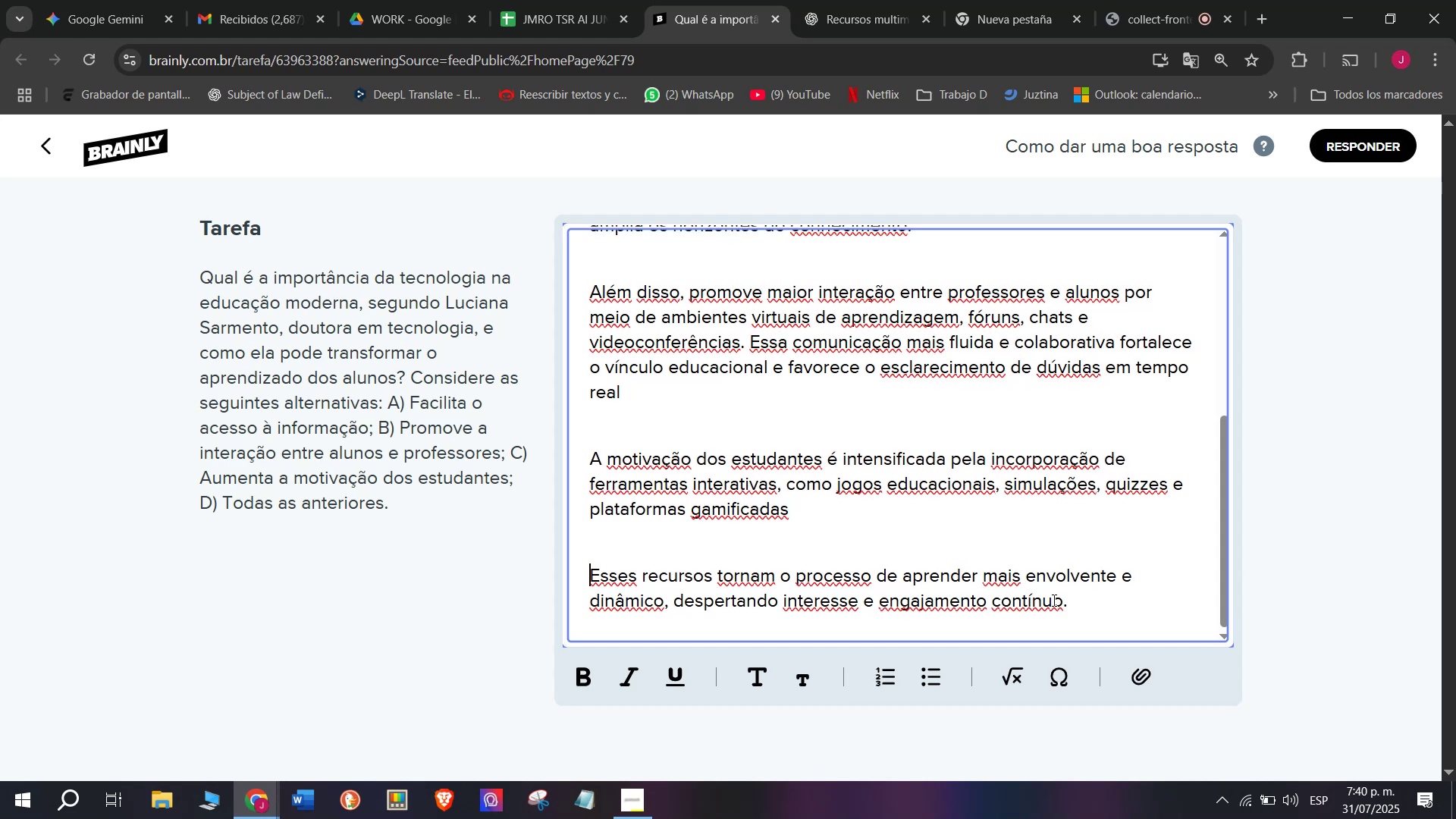 
left_click_drag(start_coordinate=[1083, 617], to_coordinate=[546, 578])
 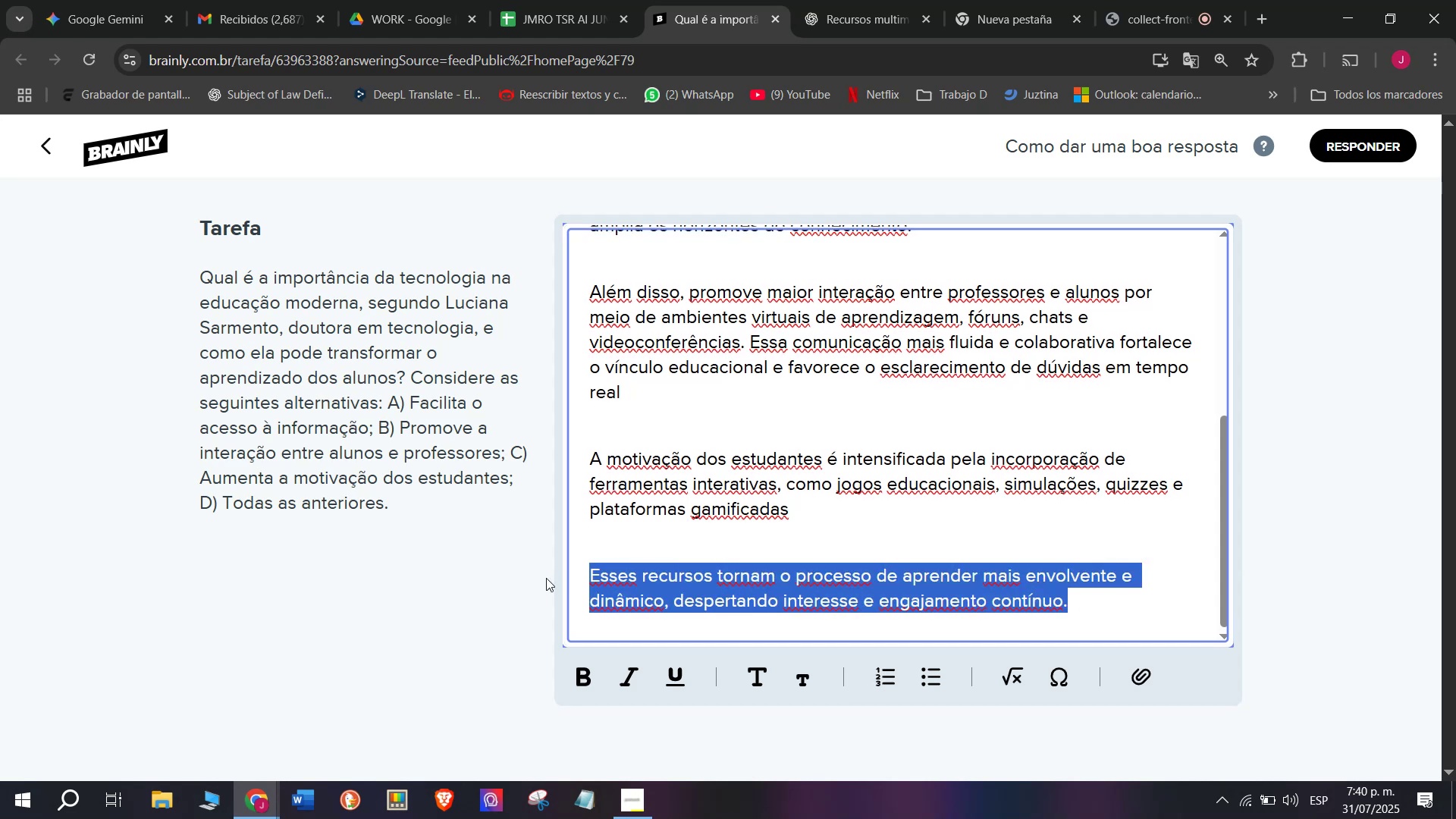 
key(Backspace)
 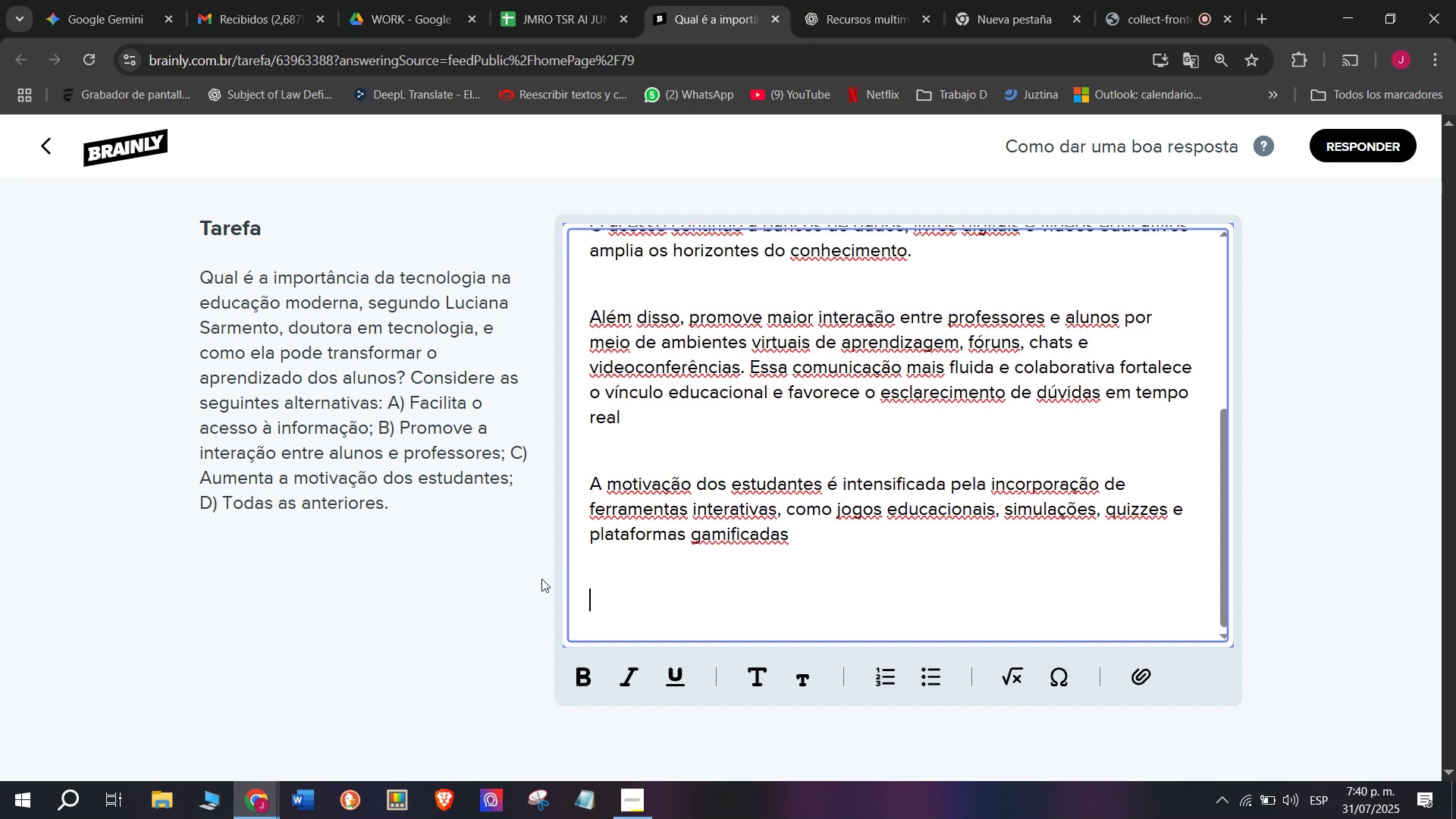 
key(Backspace)
 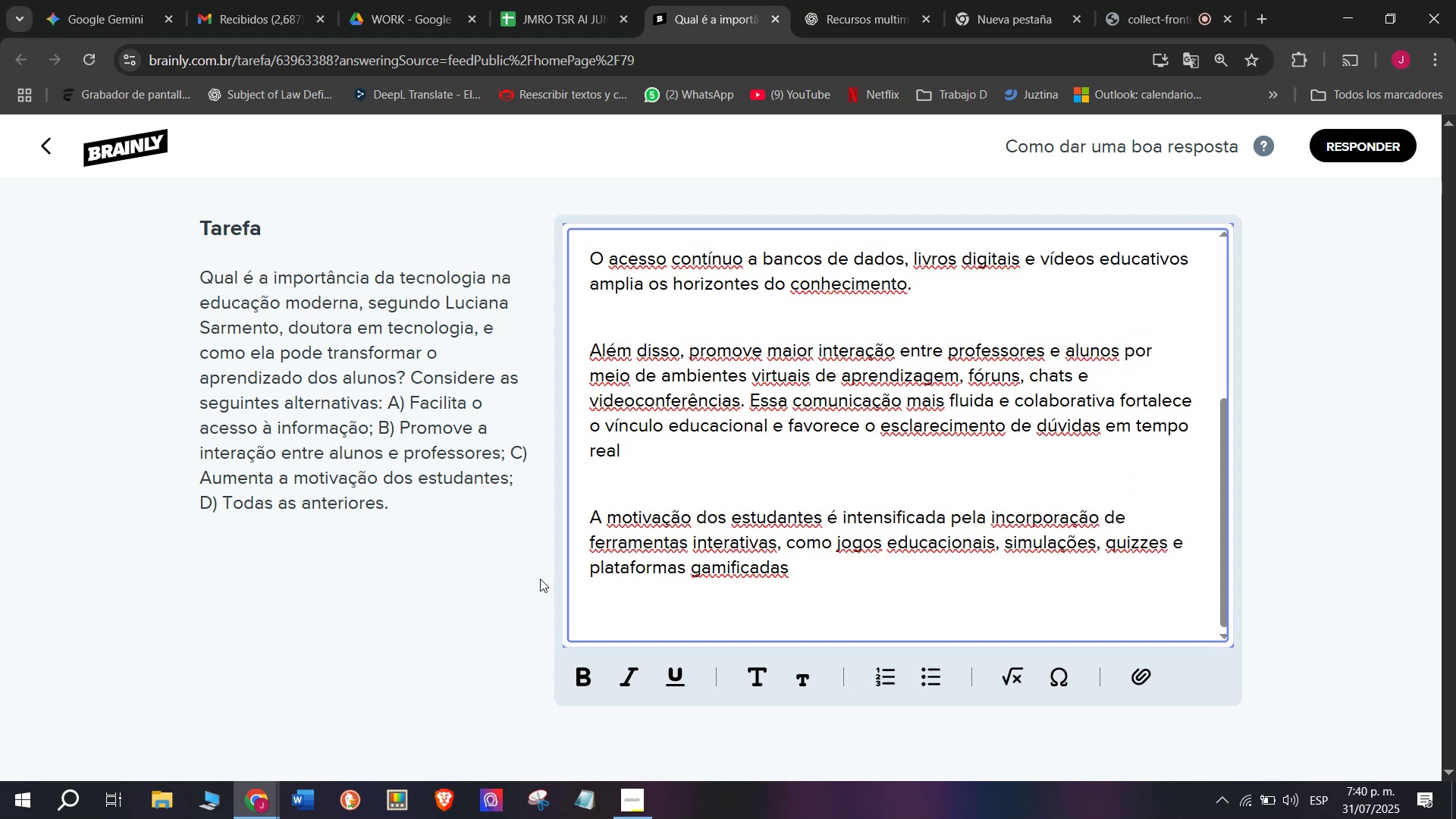 
key(Backspace)
 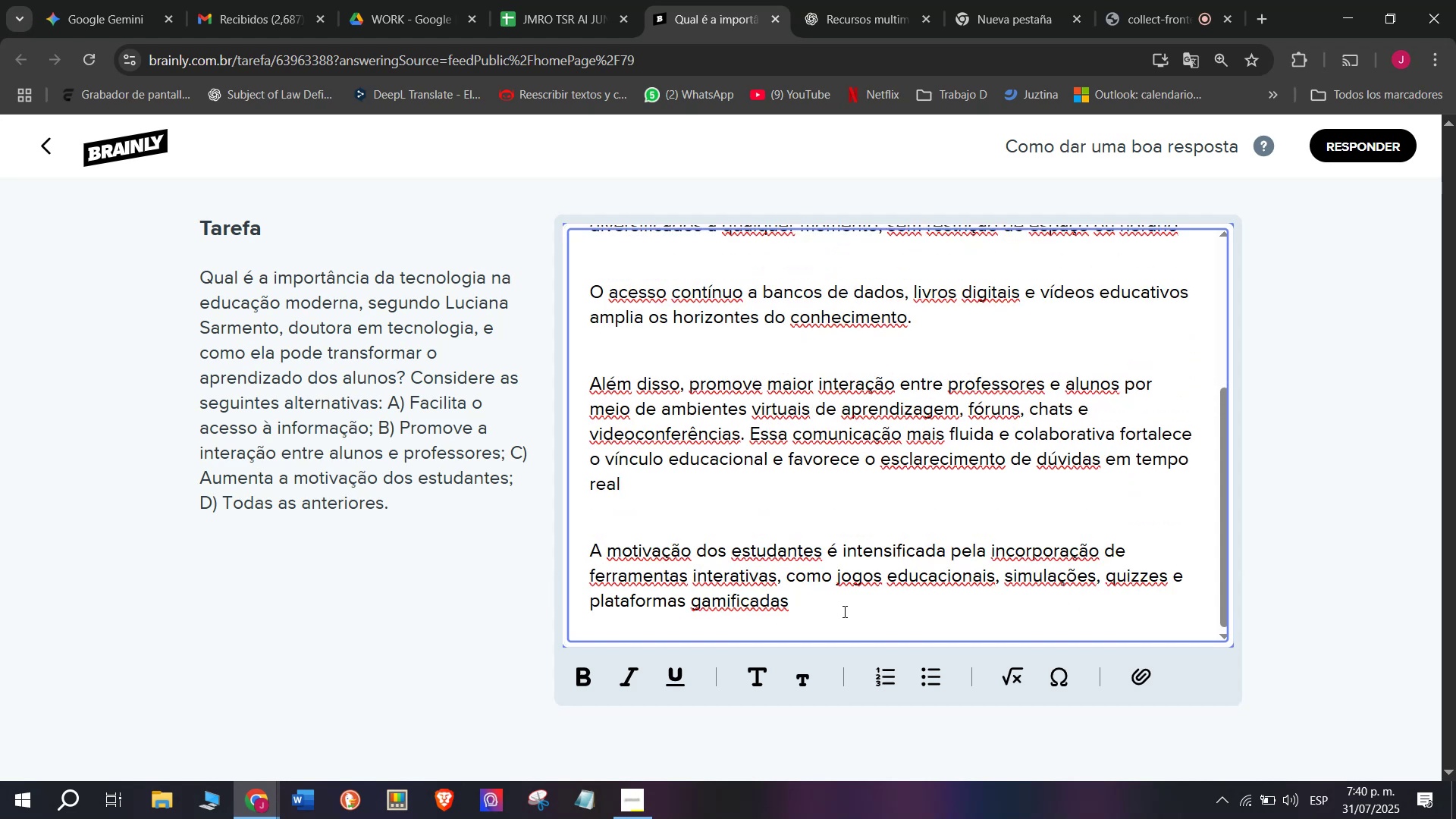 
key(Backspace)
 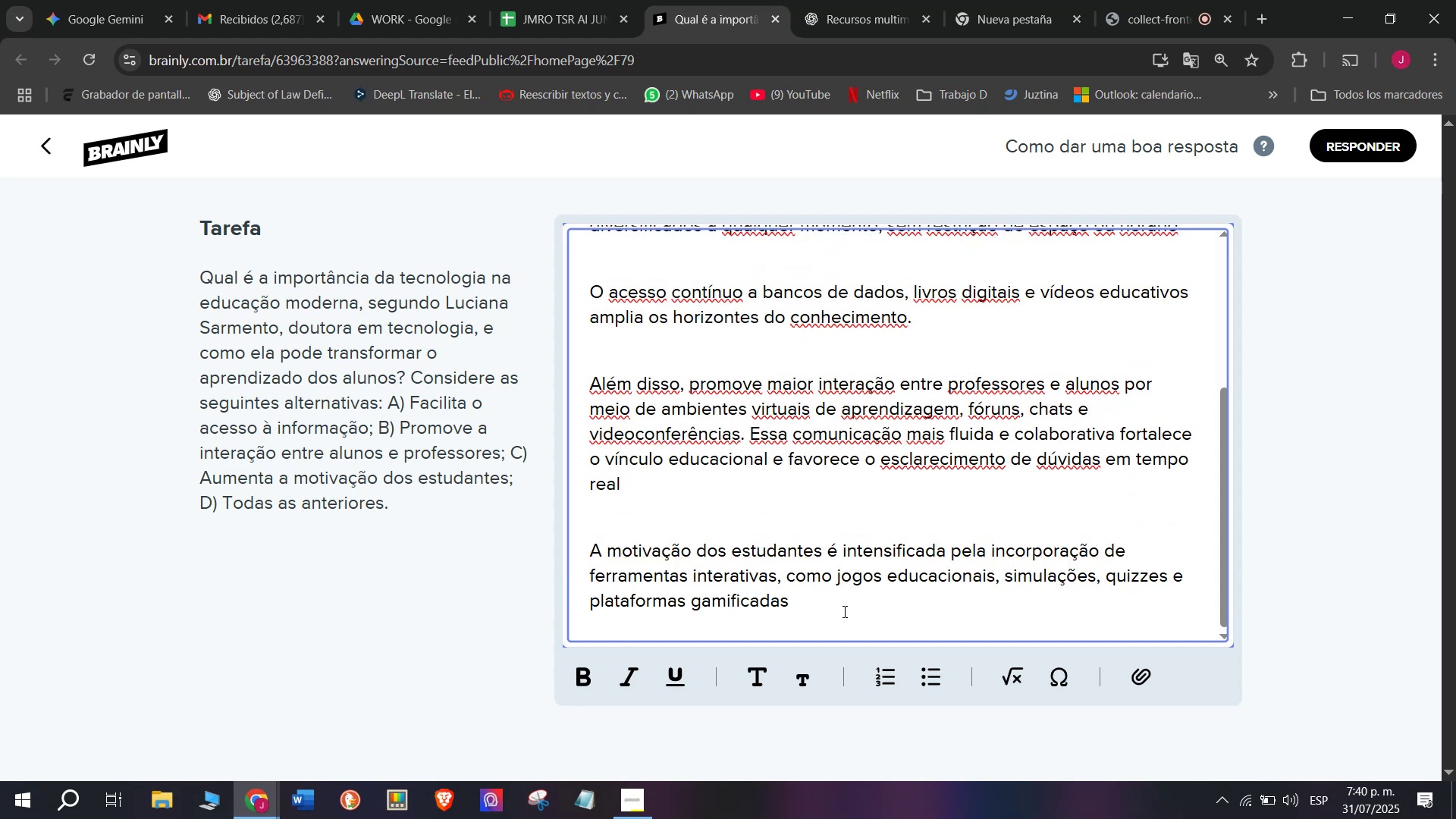 
key(Period)
 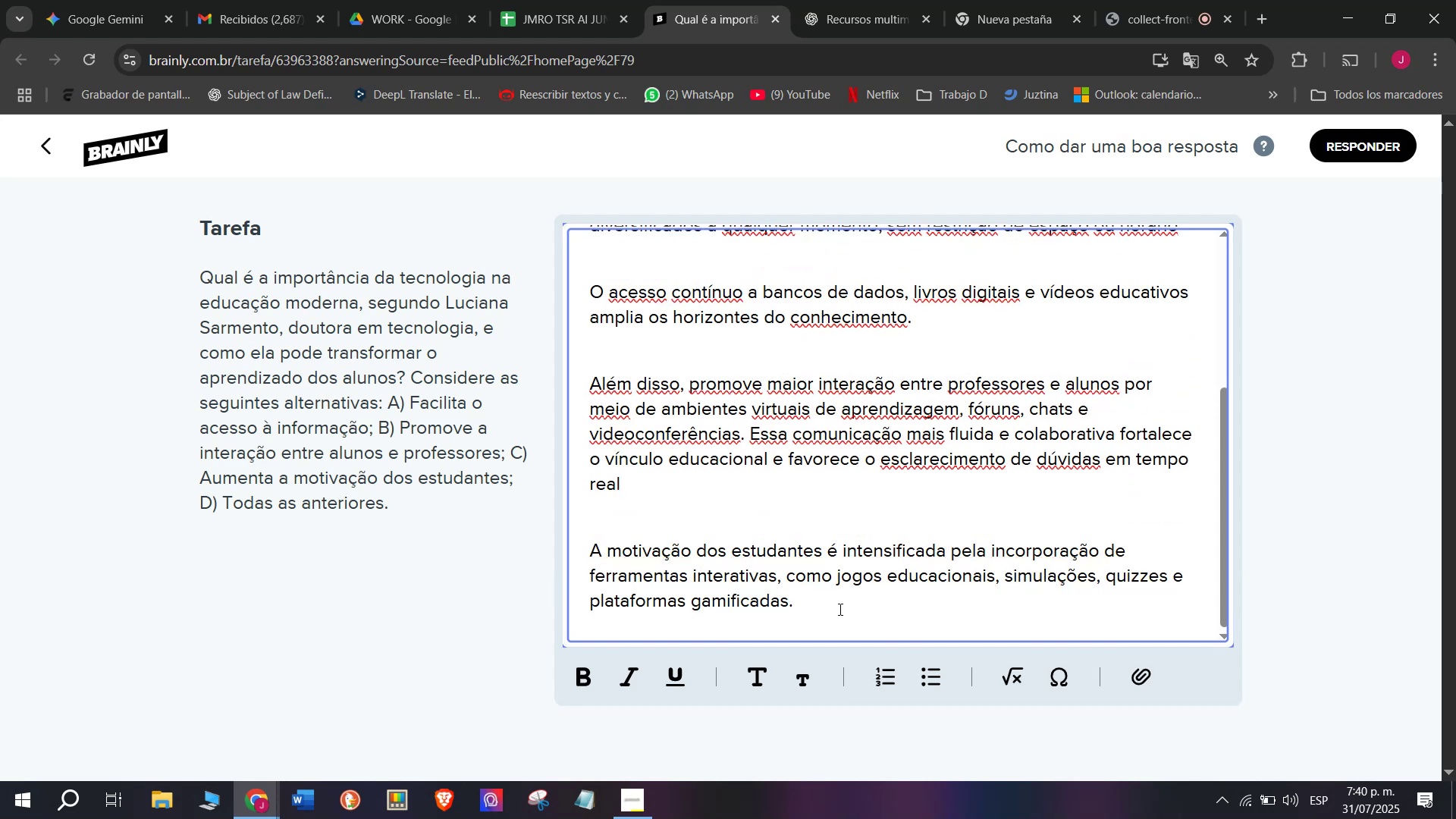 
scroll: coordinate [839, 609], scroll_direction: up, amount: 1.0
 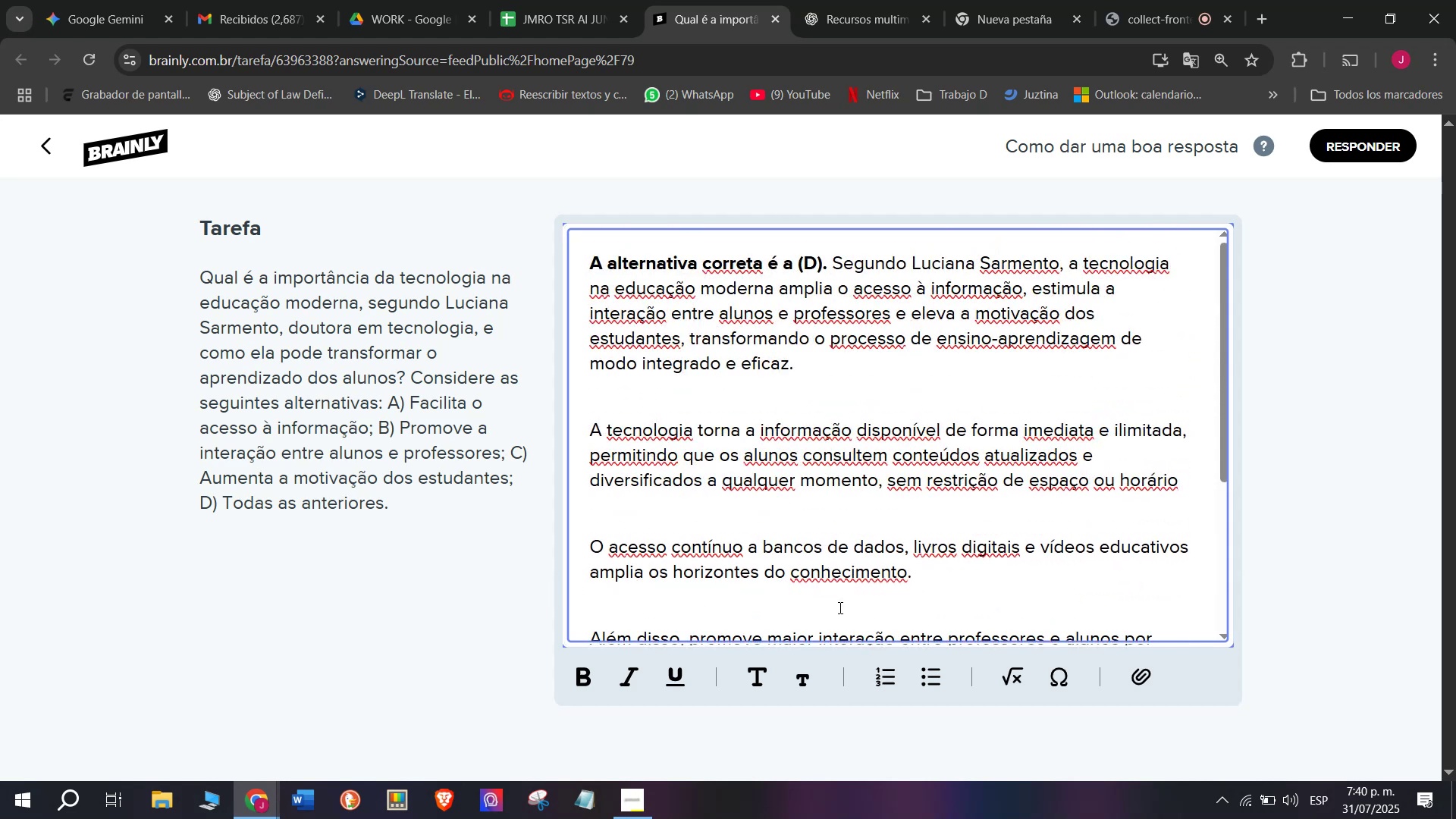 
scroll: coordinate [839, 607], scroll_direction: down, amount: 5.0
 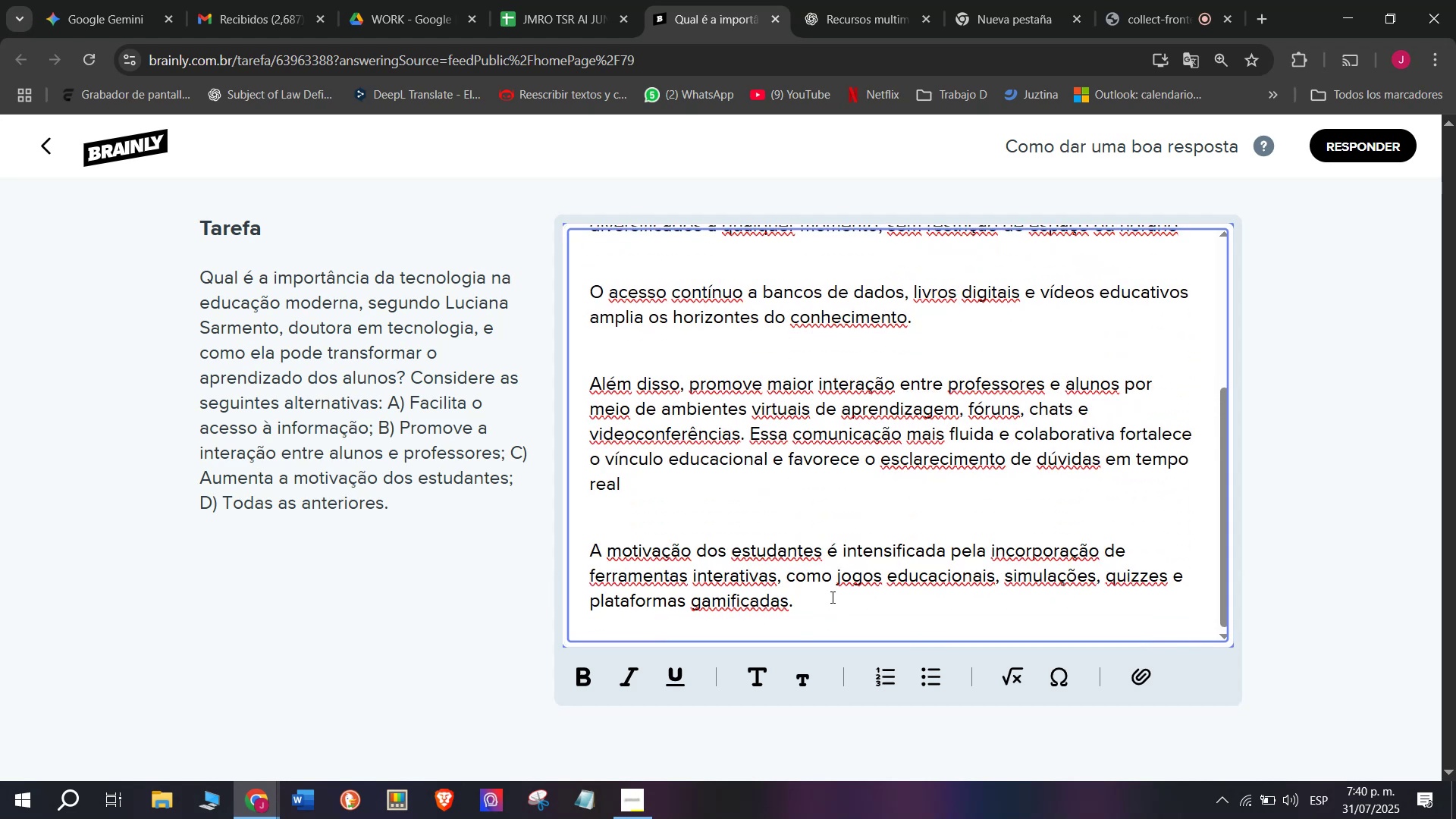 
left_click_drag(start_coordinate=[829, 597], to_coordinate=[490, 106])
 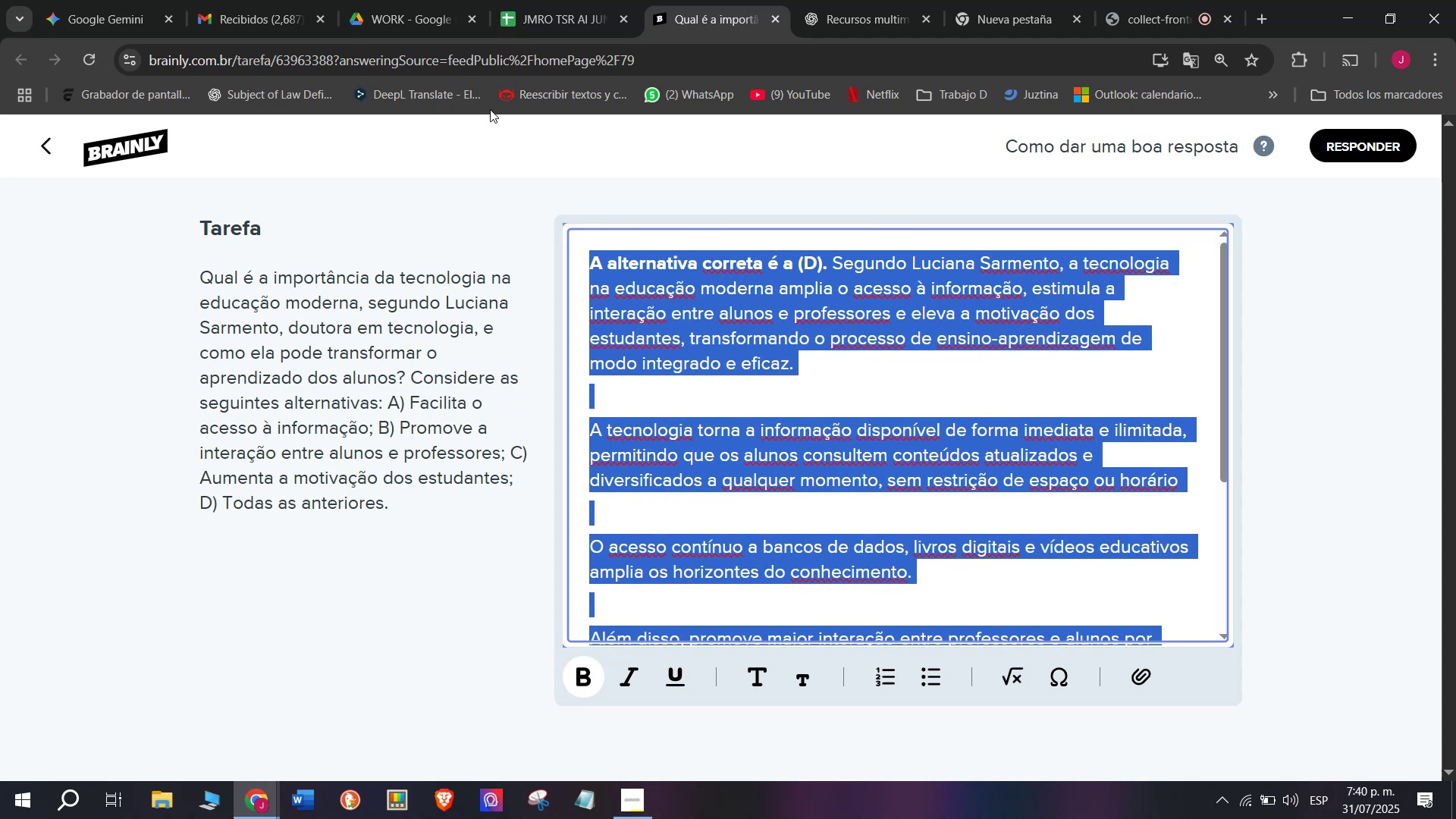 
key(Control+C)
 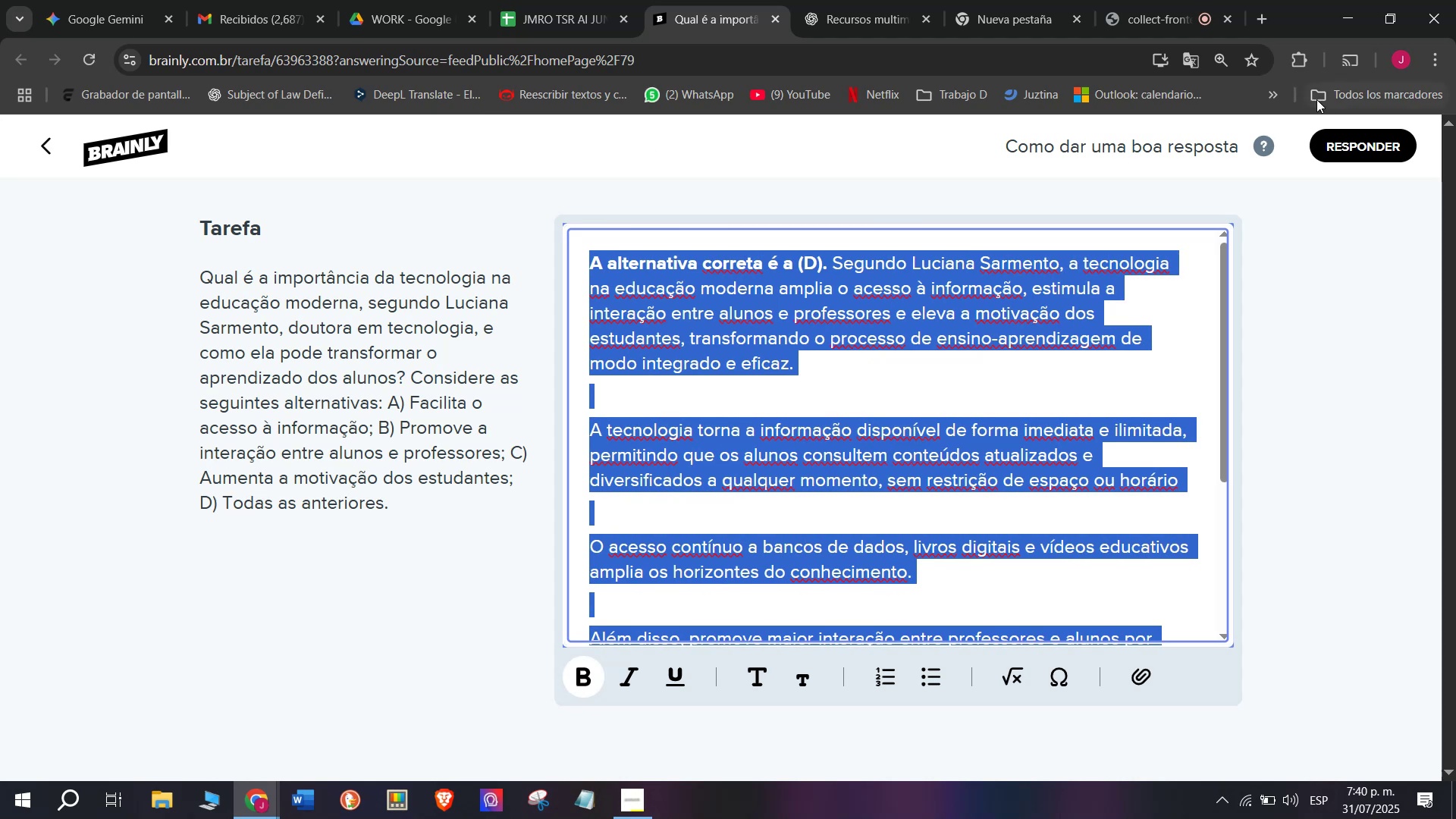 
left_click([1346, 147])
 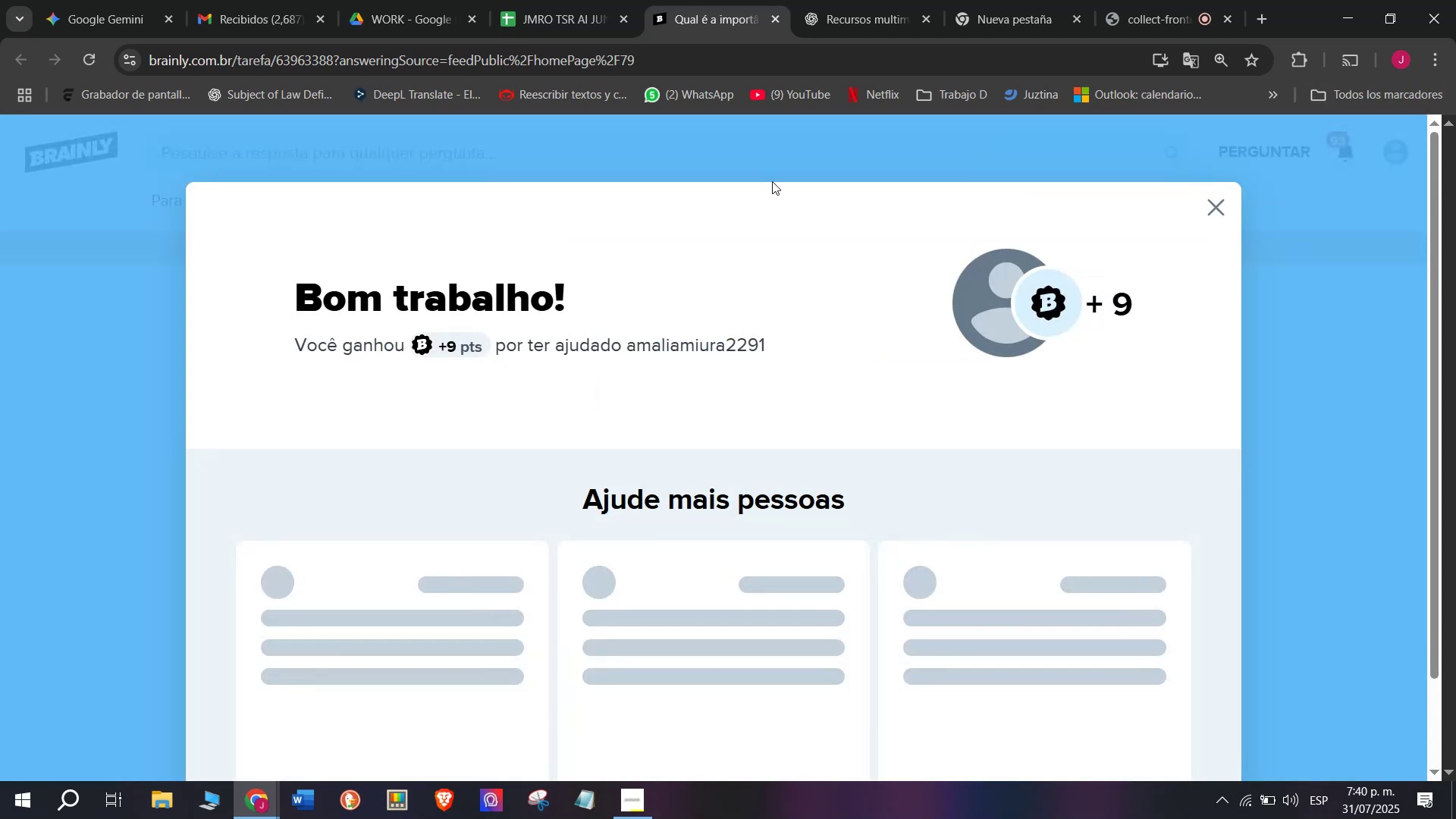 
left_click([533, 0])
 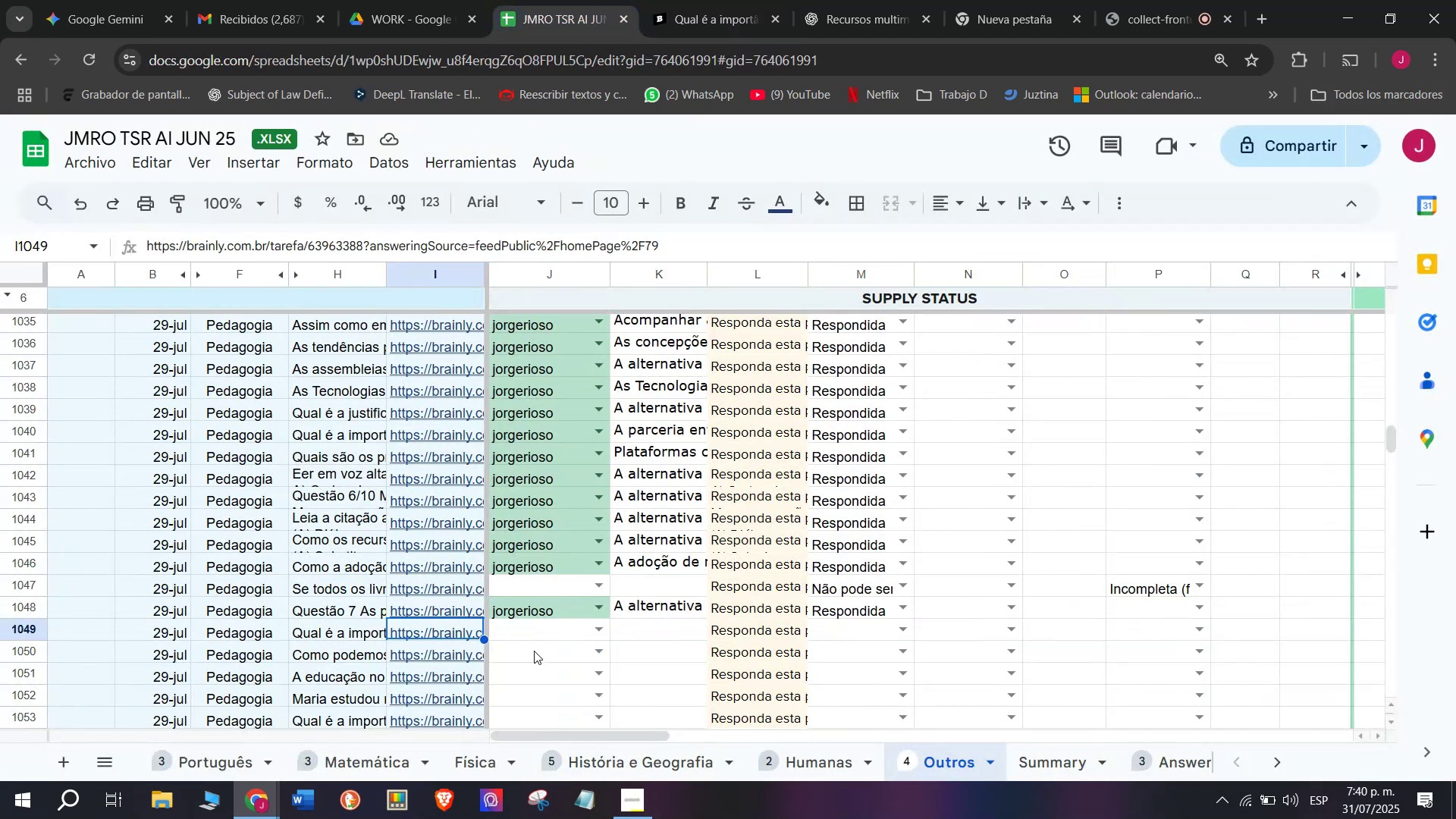 
left_click([533, 644])
 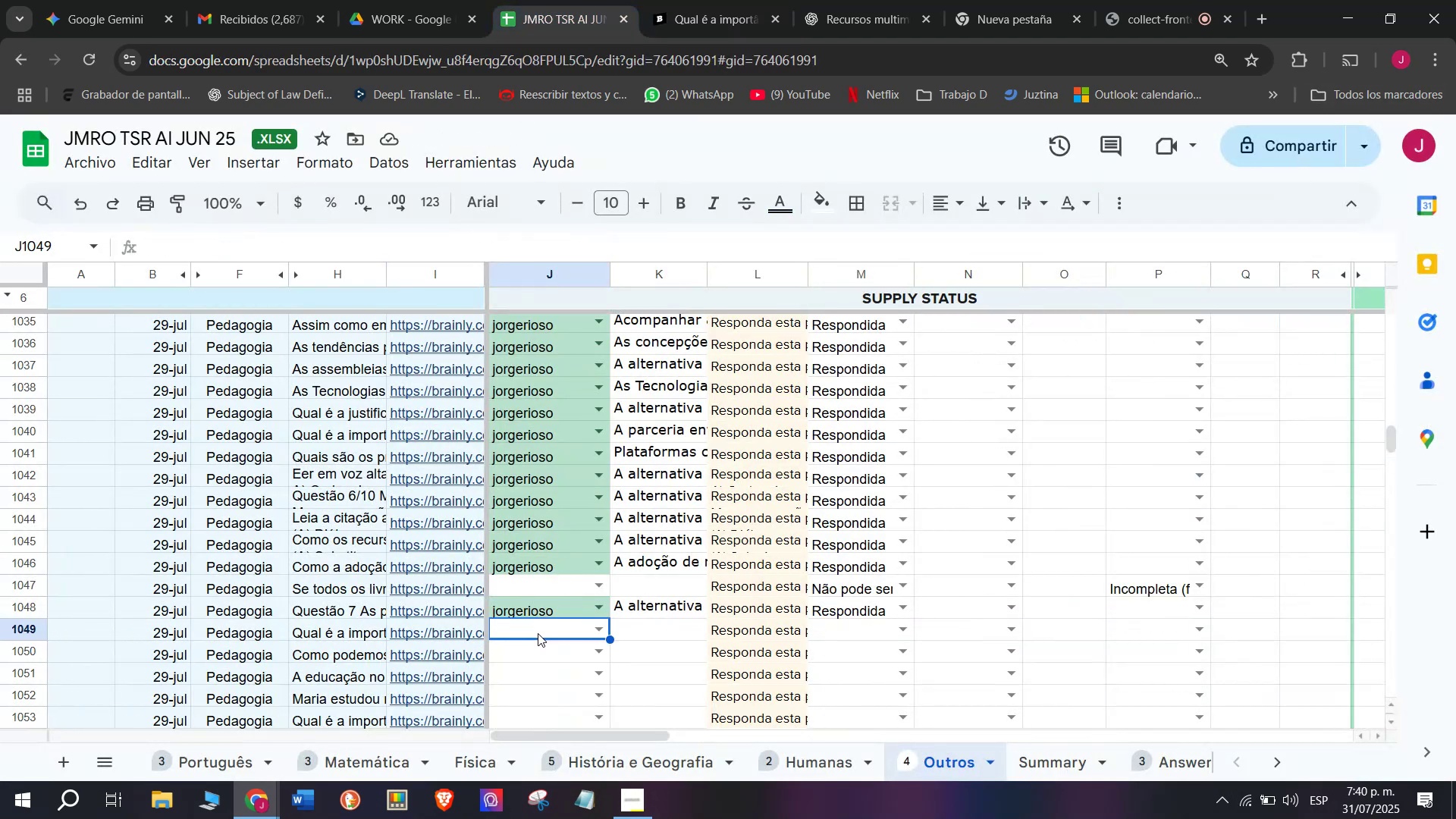 
key(J)
 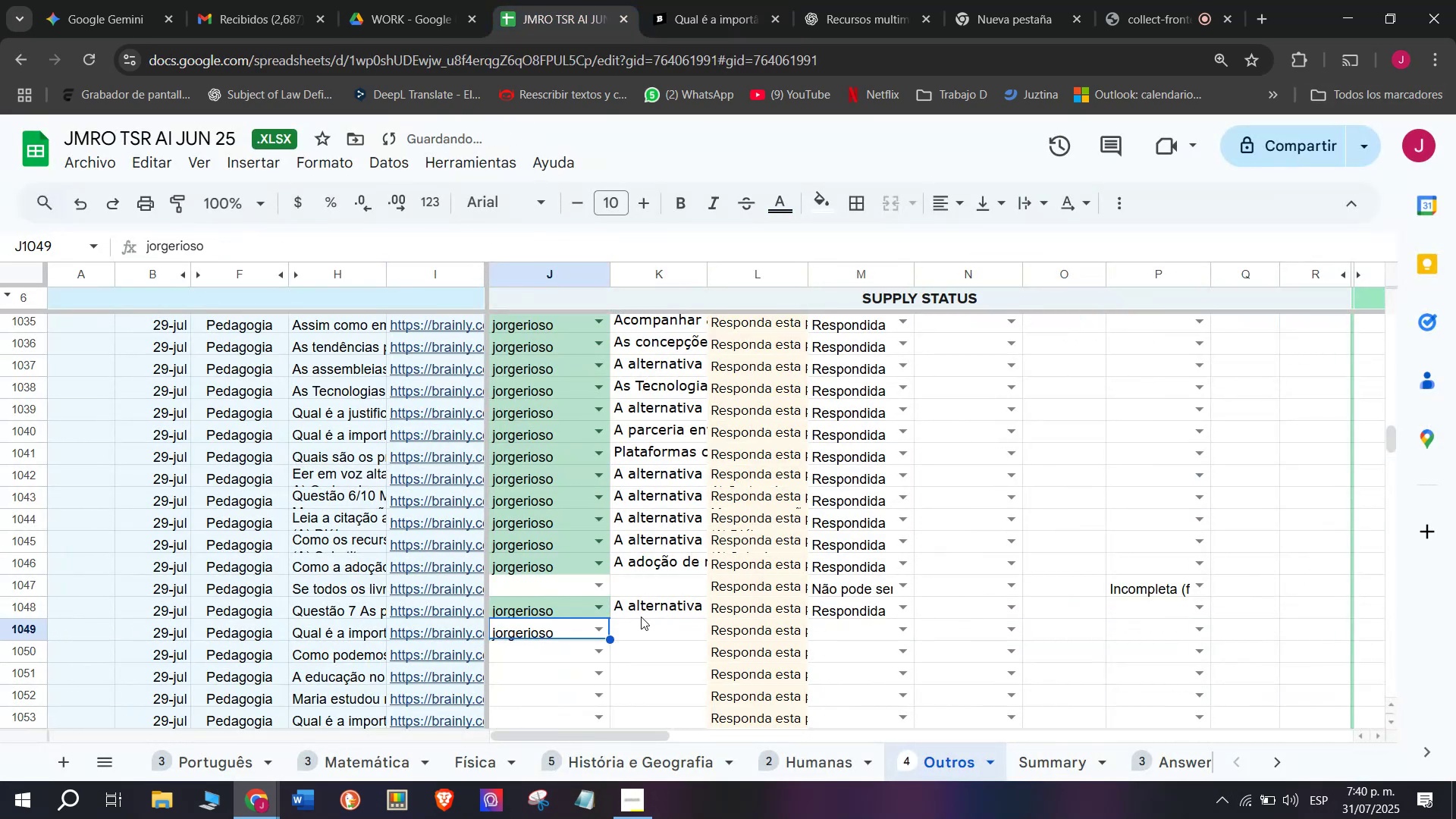 
double_click([651, 629])
 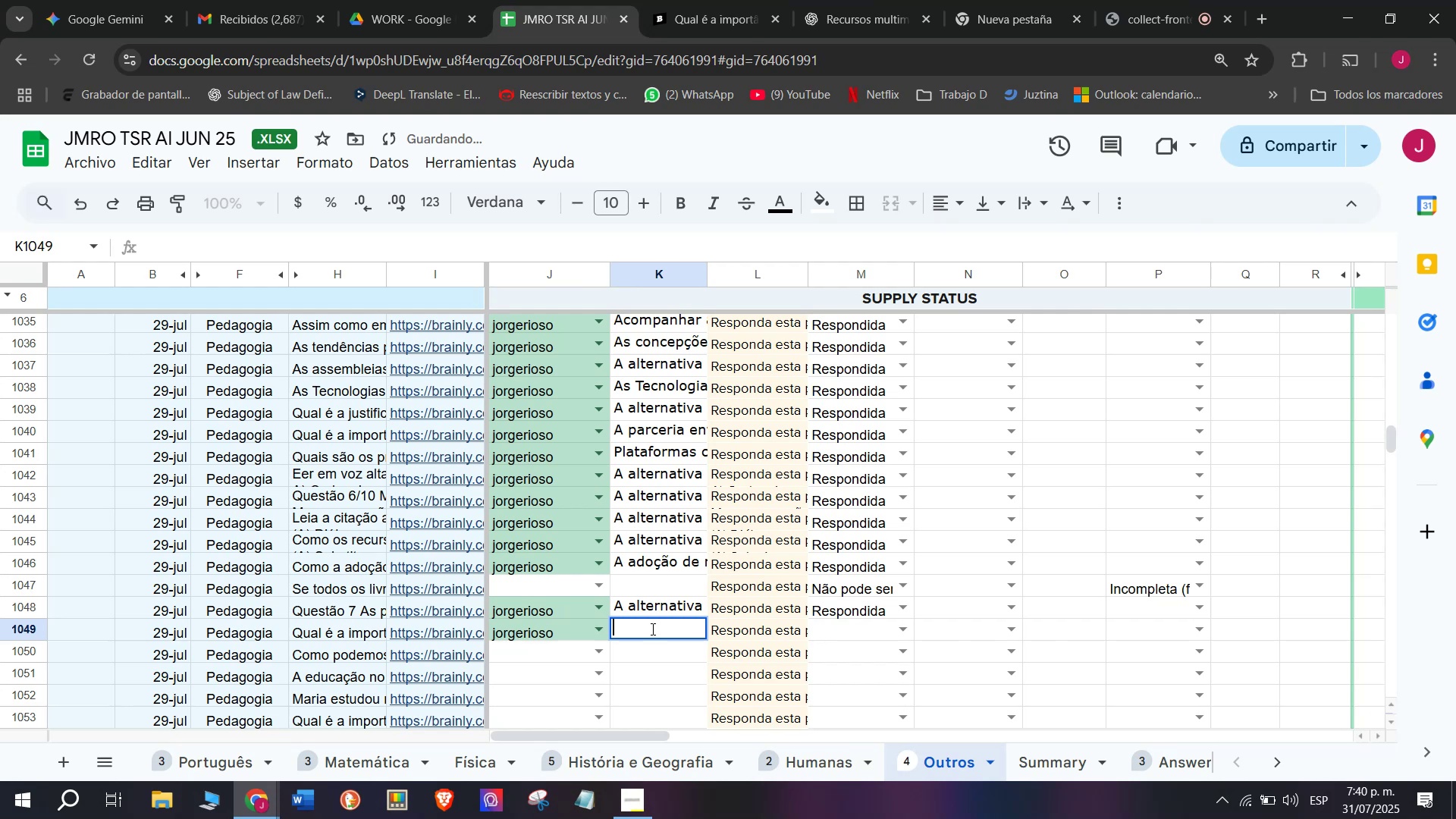 
key(Control+V)
 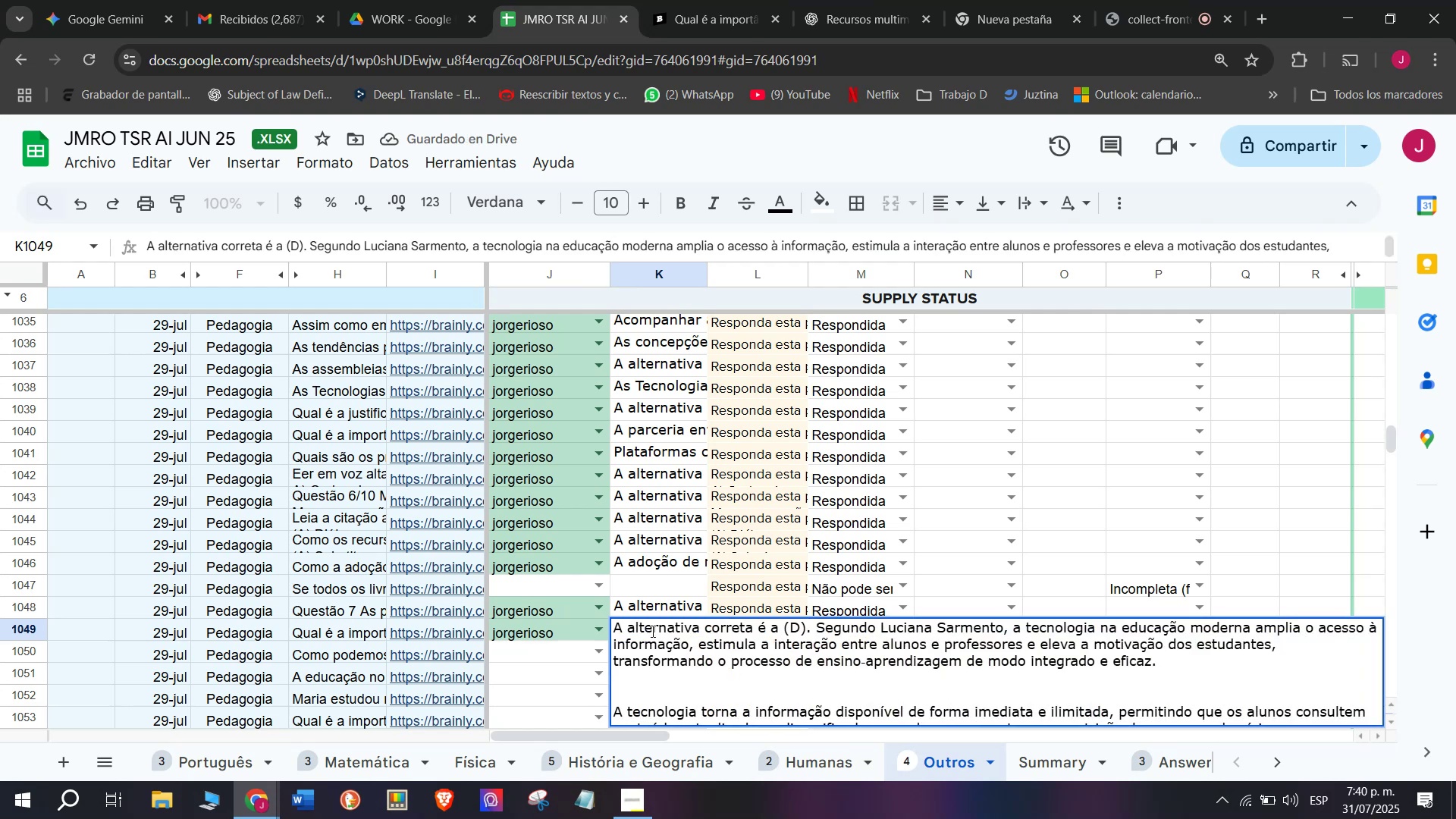 
key(Enter)
 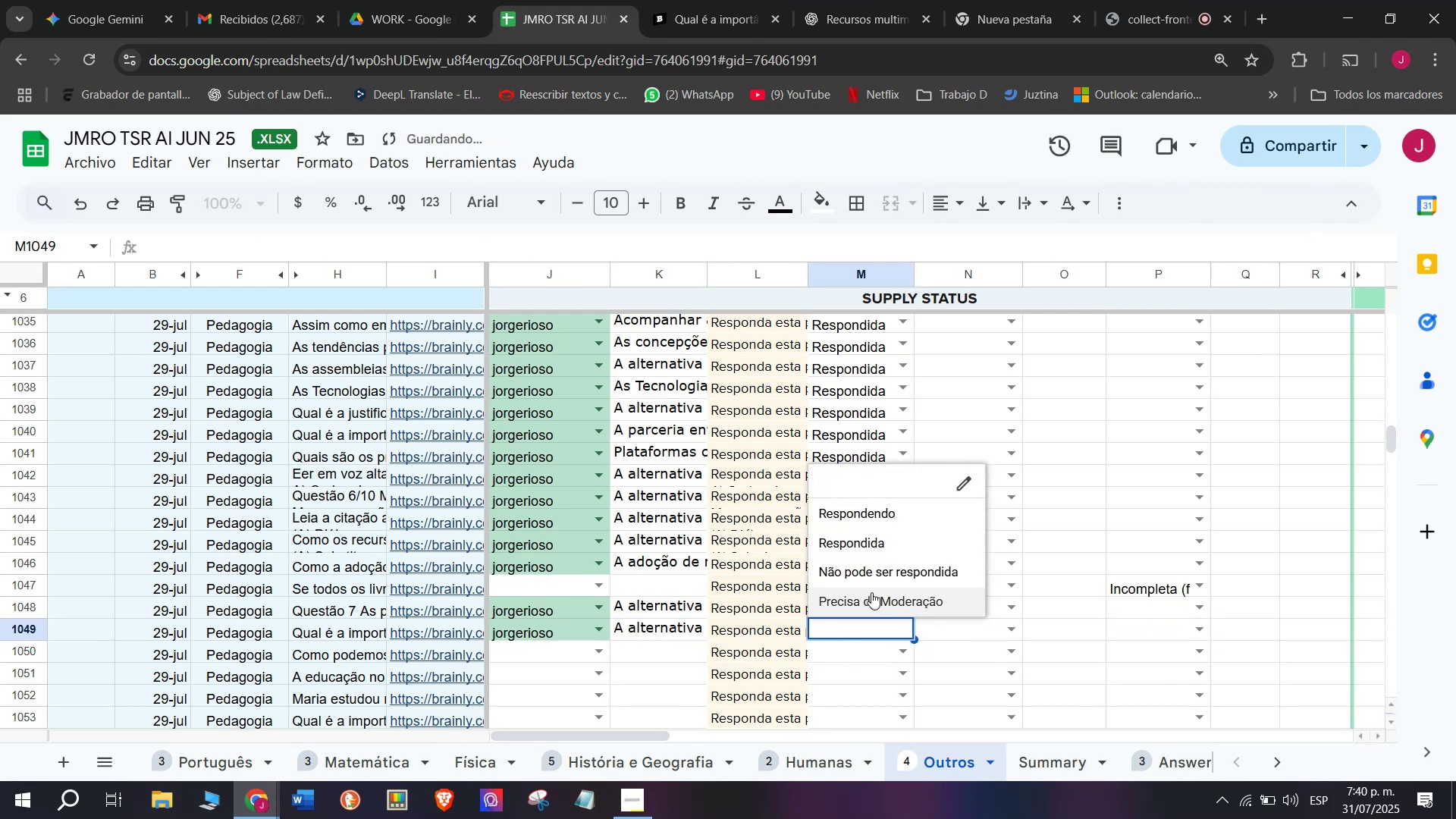 
left_click([868, 541])
 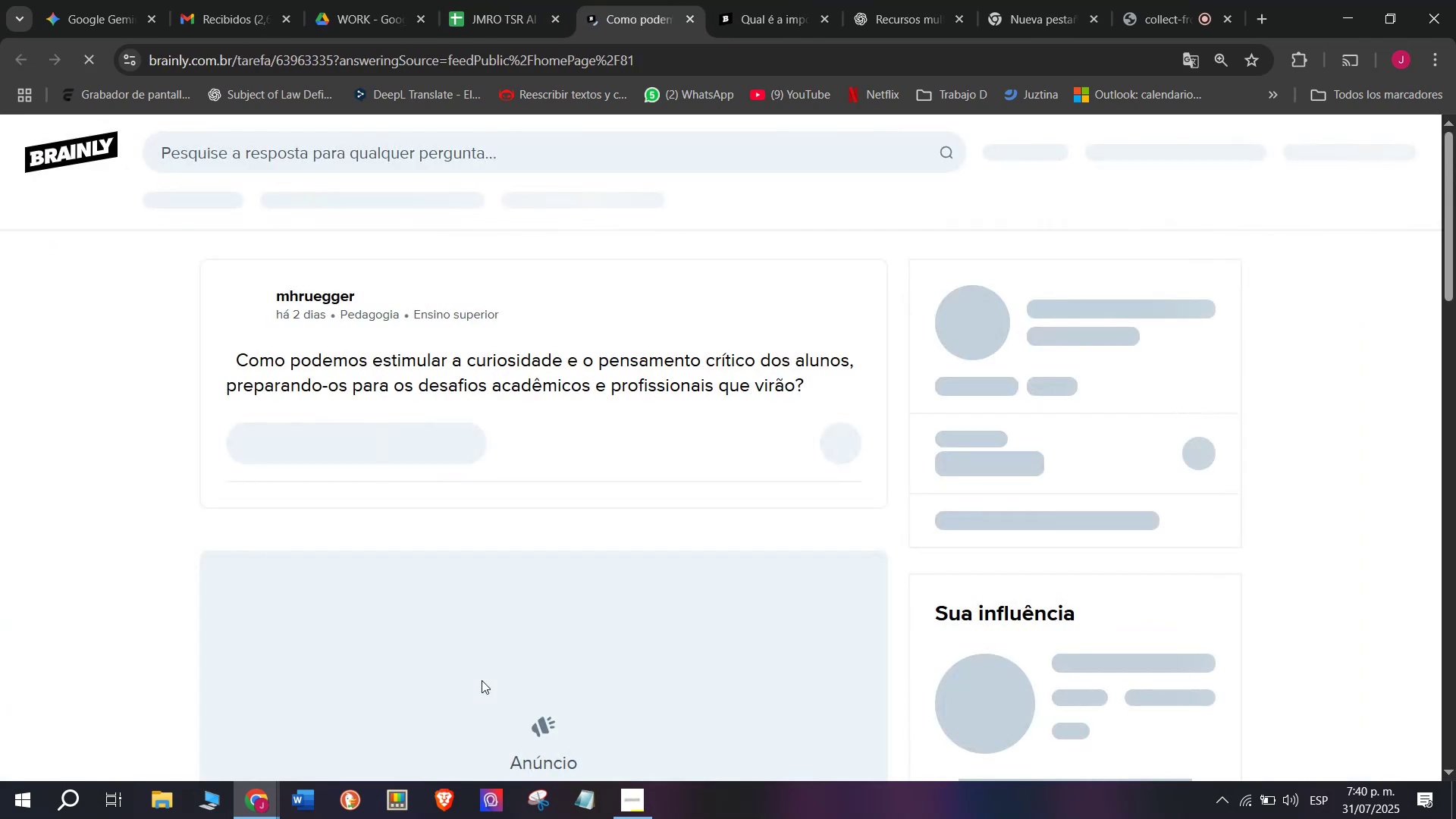 
wait(5.78)
 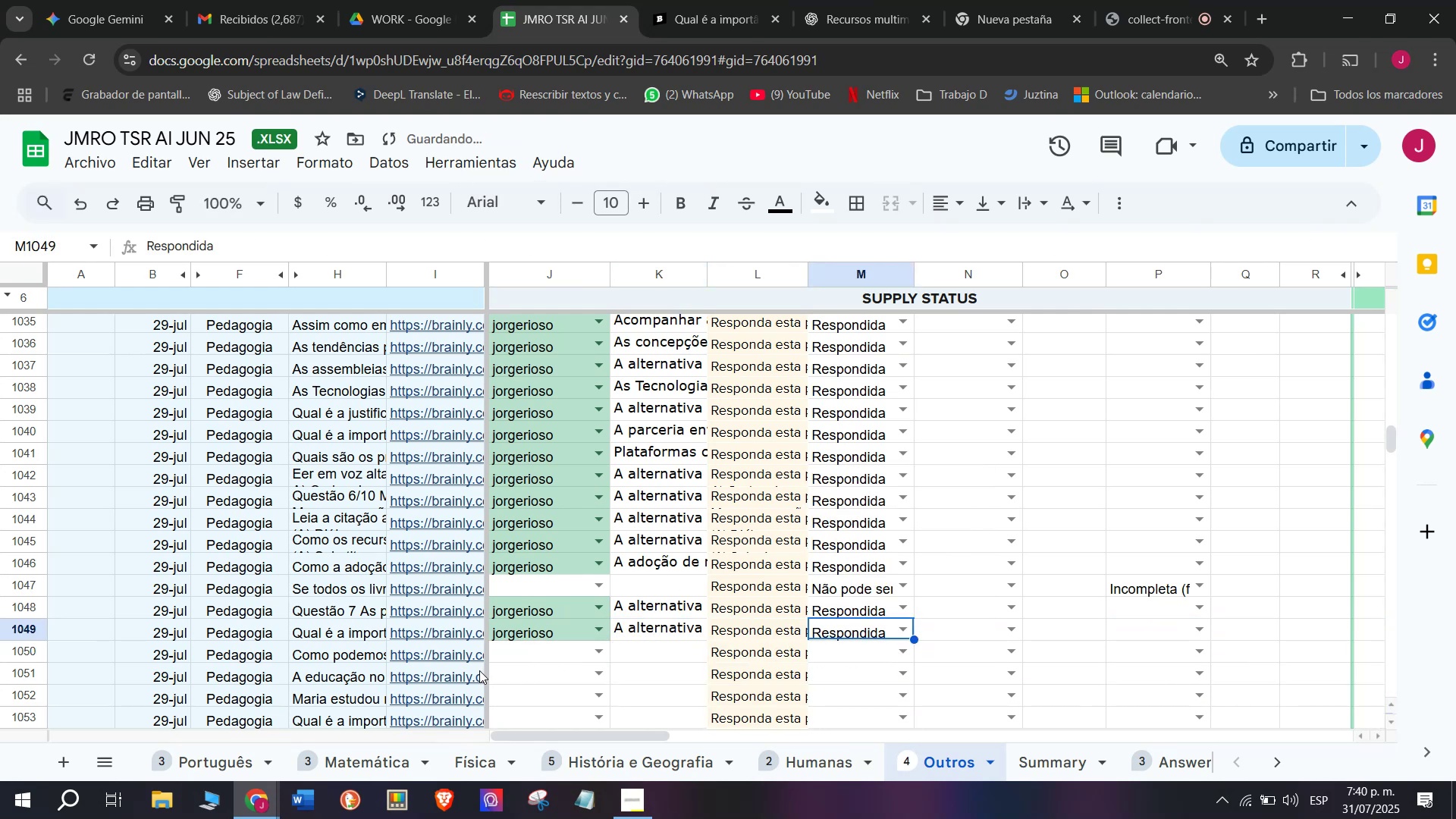 
left_click_drag(start_coordinate=[811, 397], to_coordinate=[174, 345])
 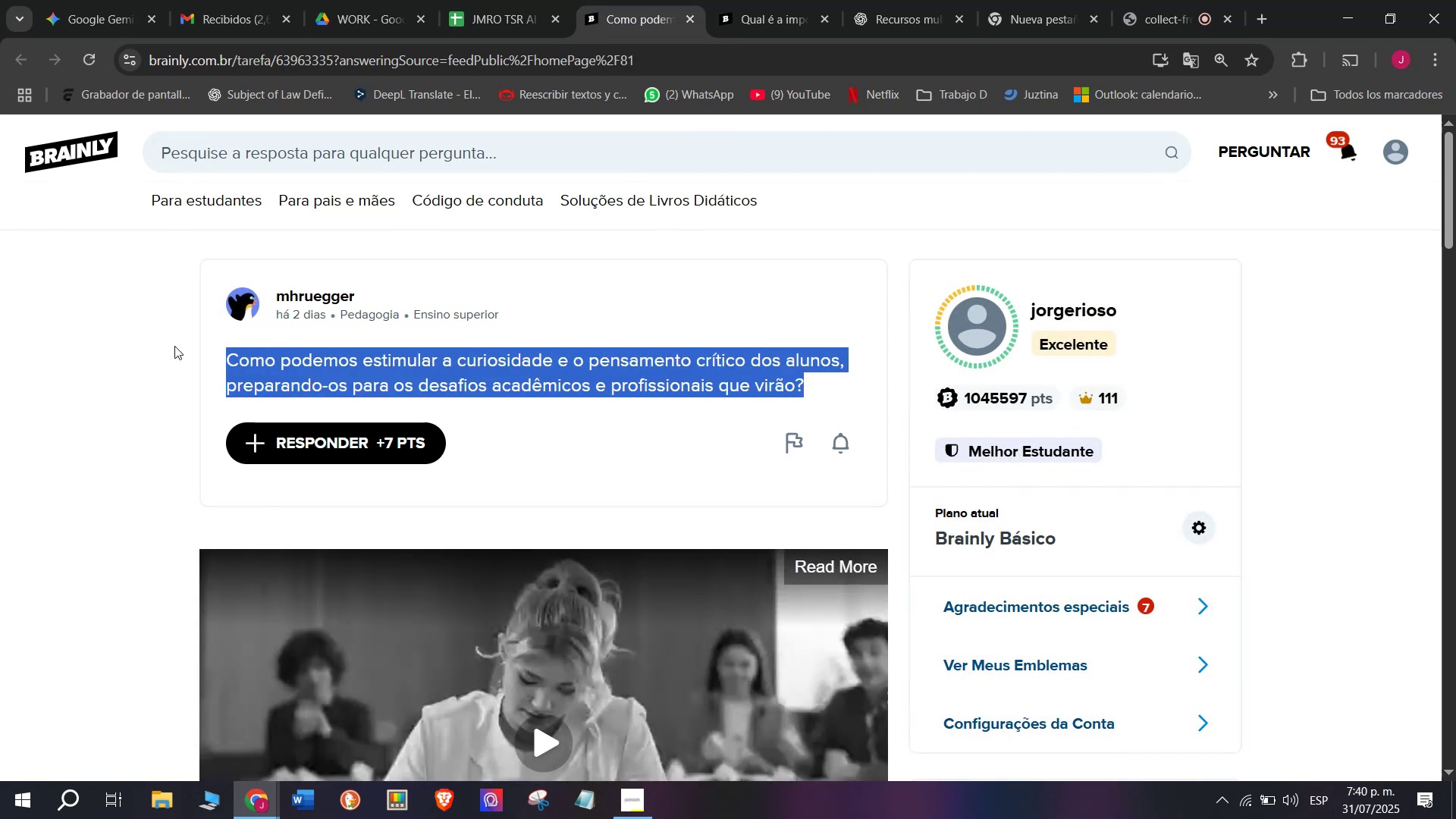 
key(Control+C)
 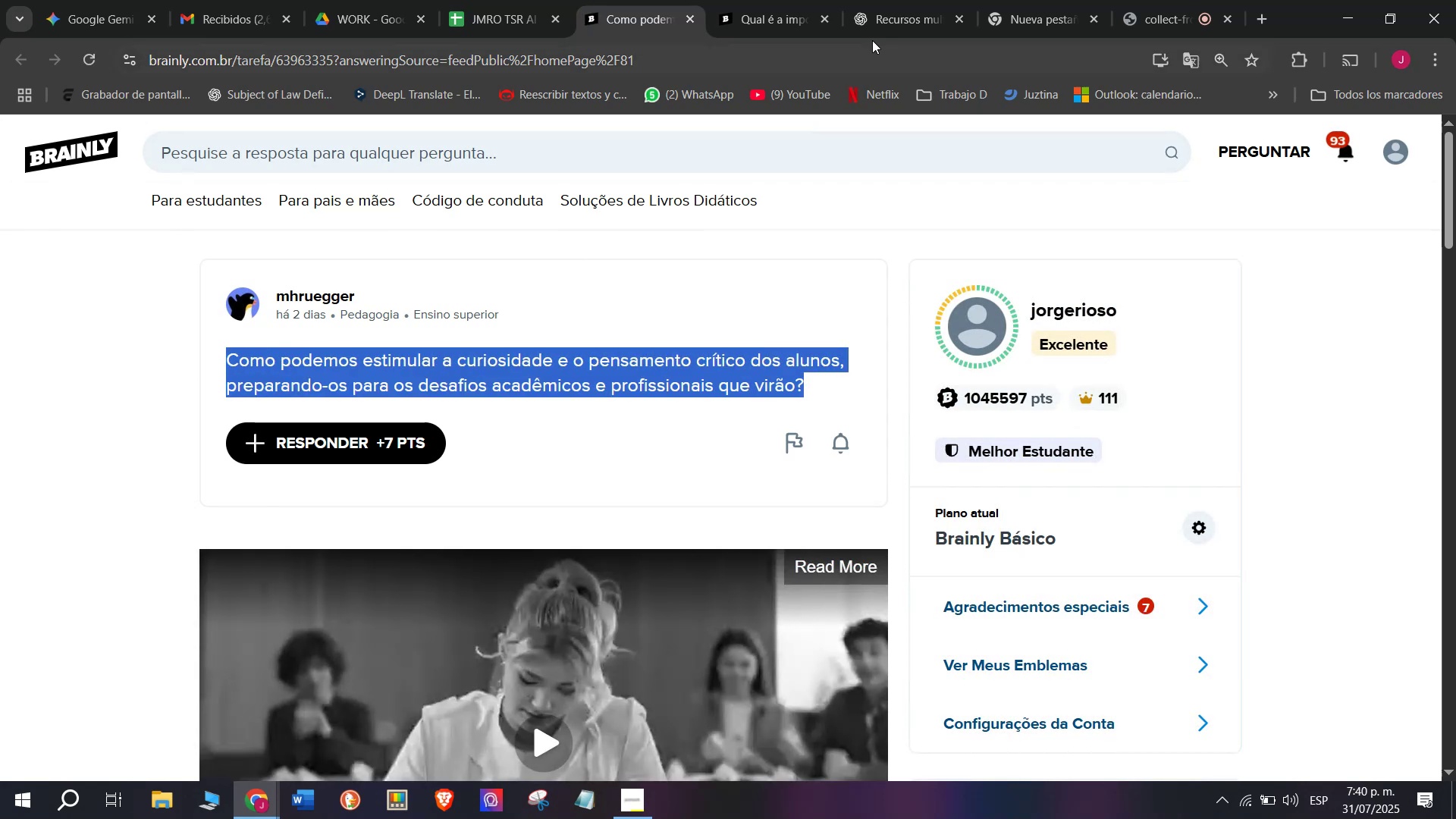 
left_click([905, 0])
 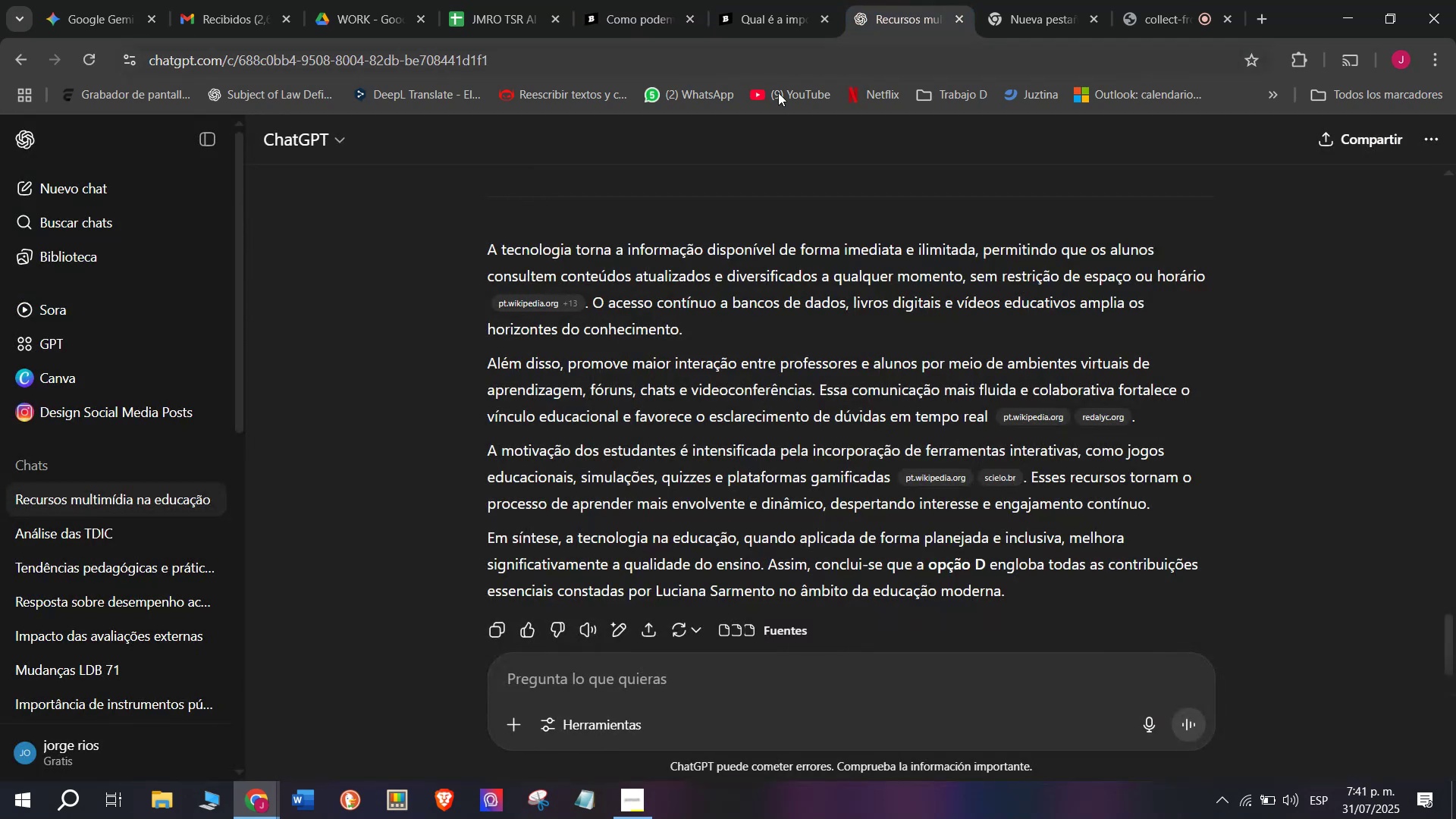 
left_click([775, 11])
 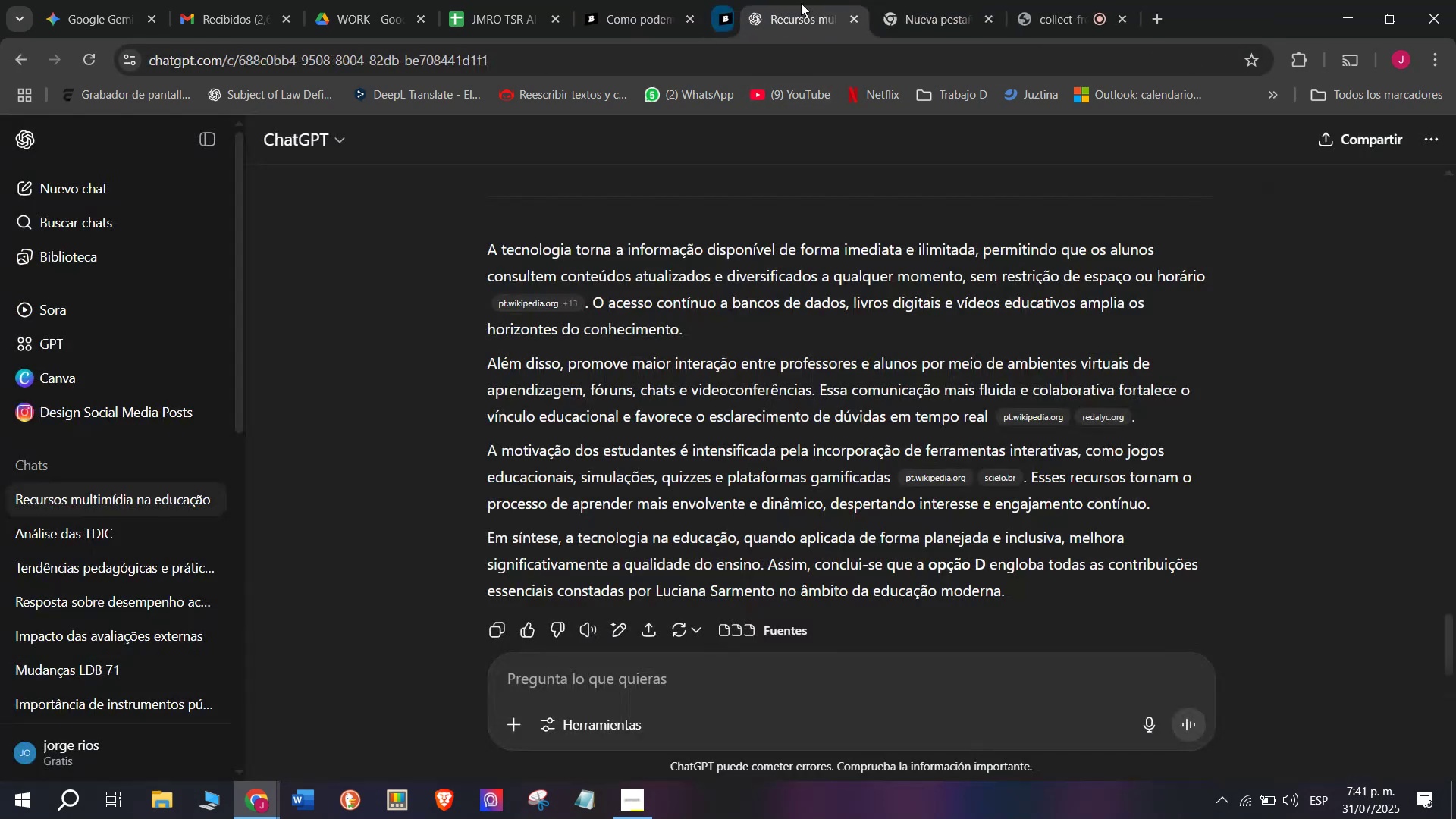 
double_click([774, 0])
 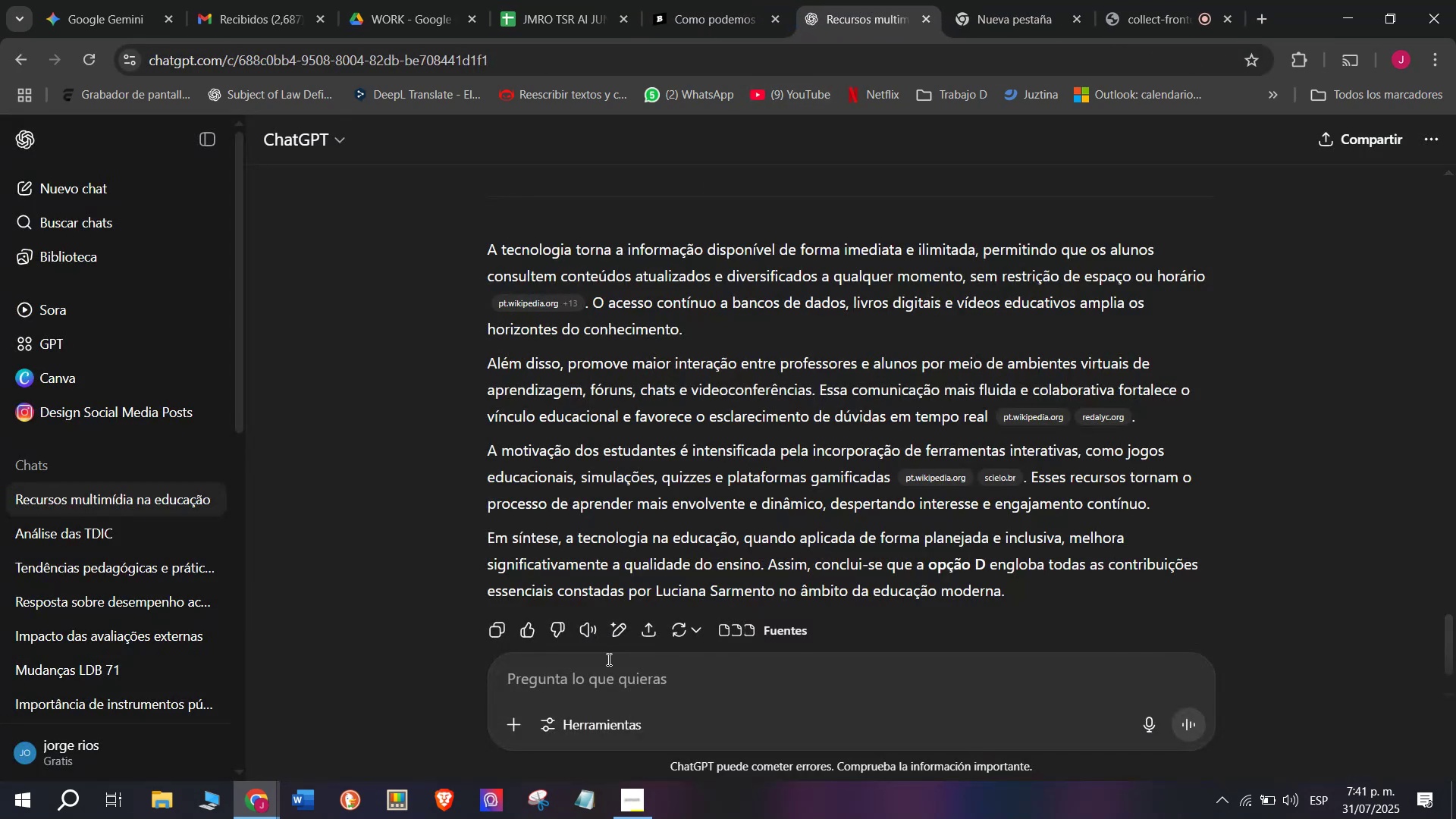 
left_click([607, 664])
 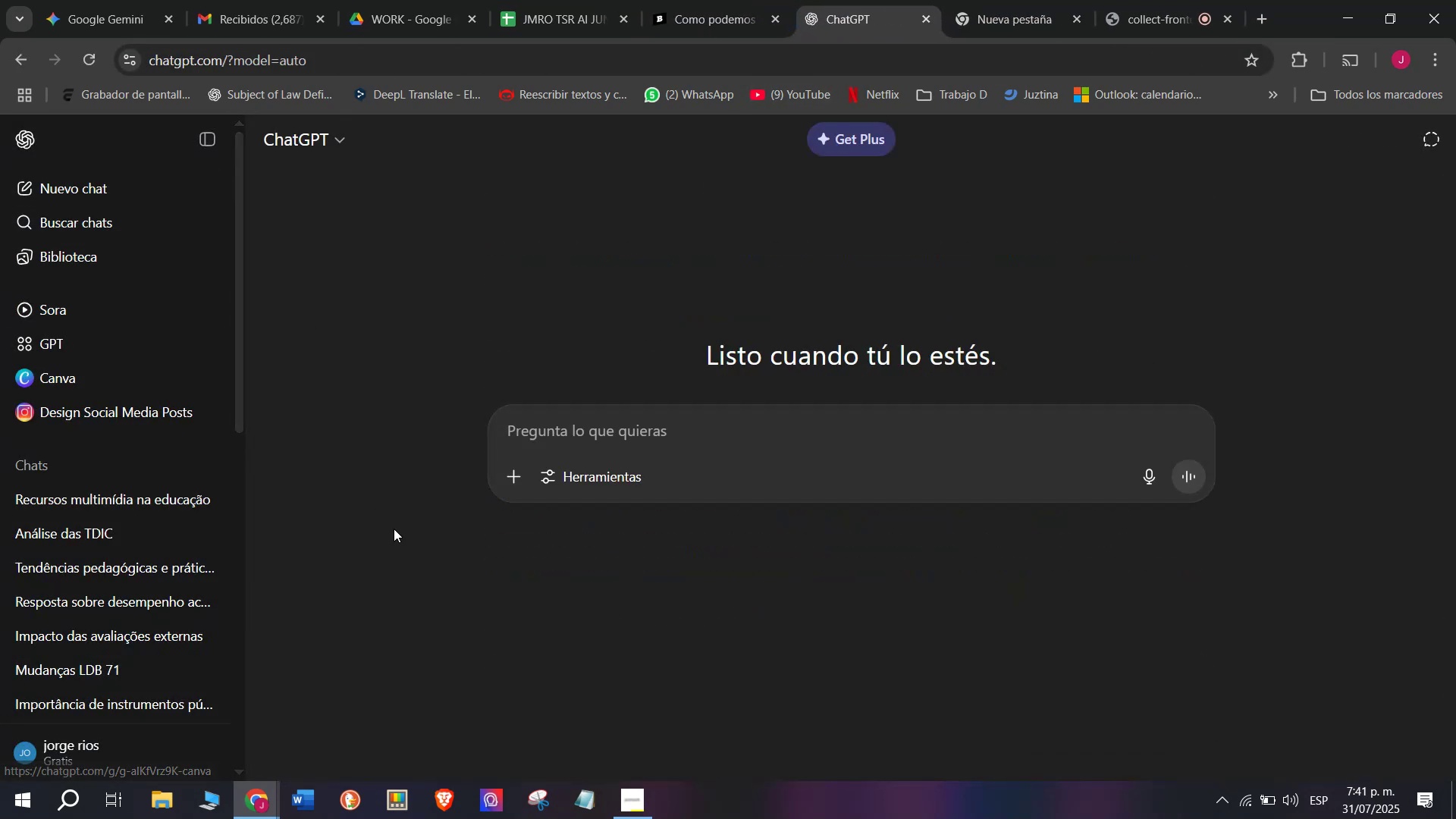 
left_click([551, 430])
 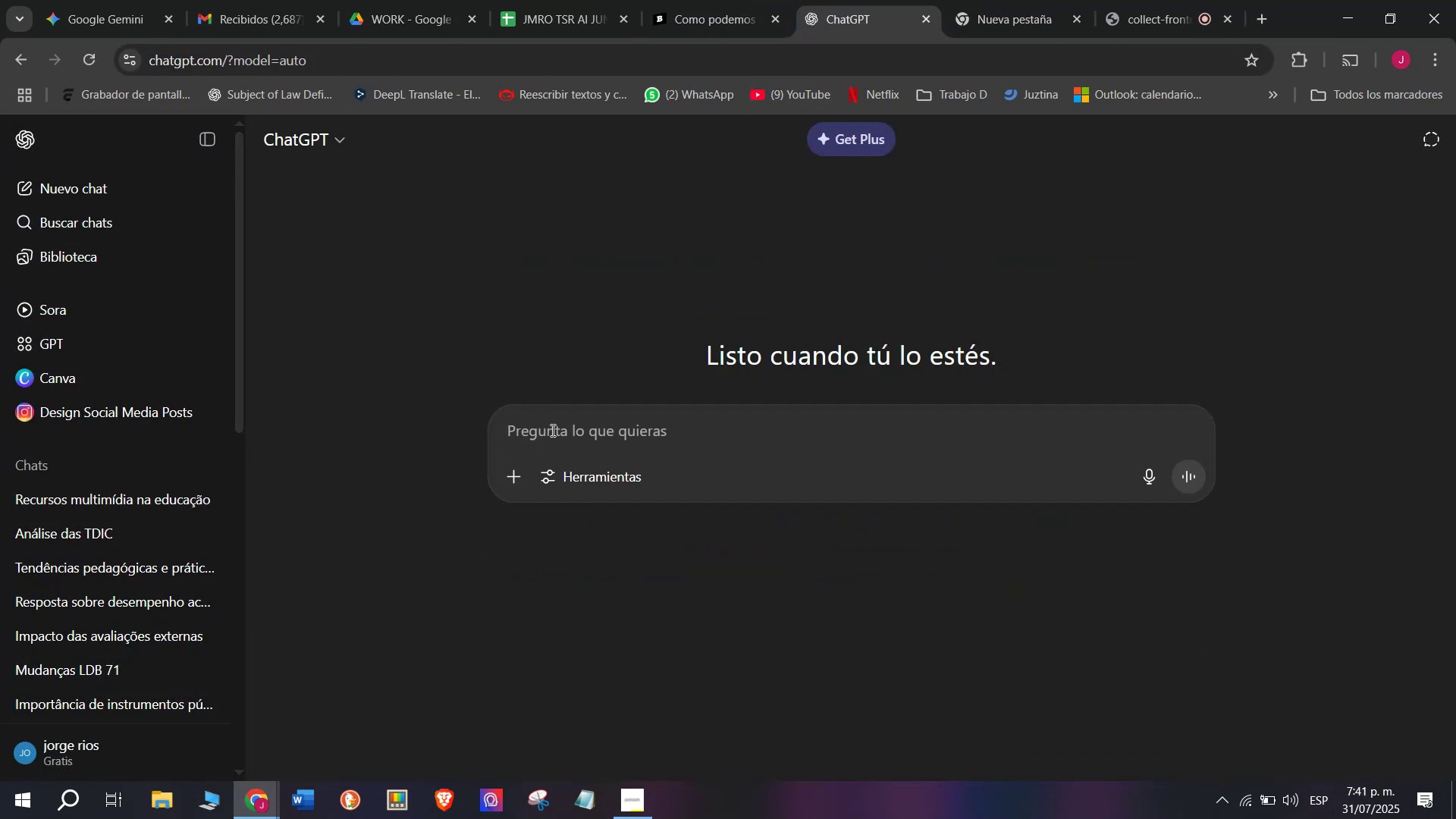 
key(Meta+MetaLeft)
 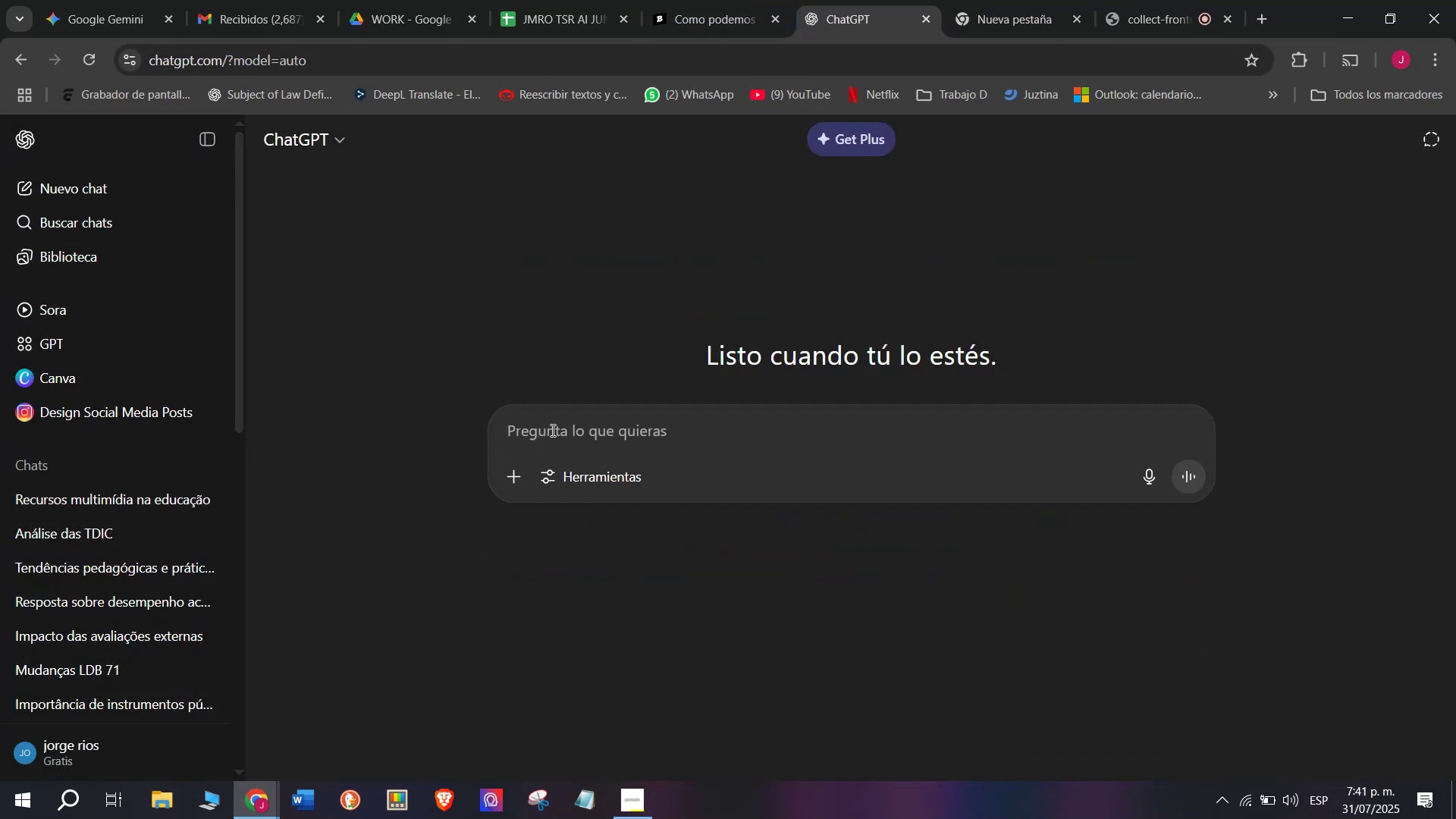 
key(Meta+V)
 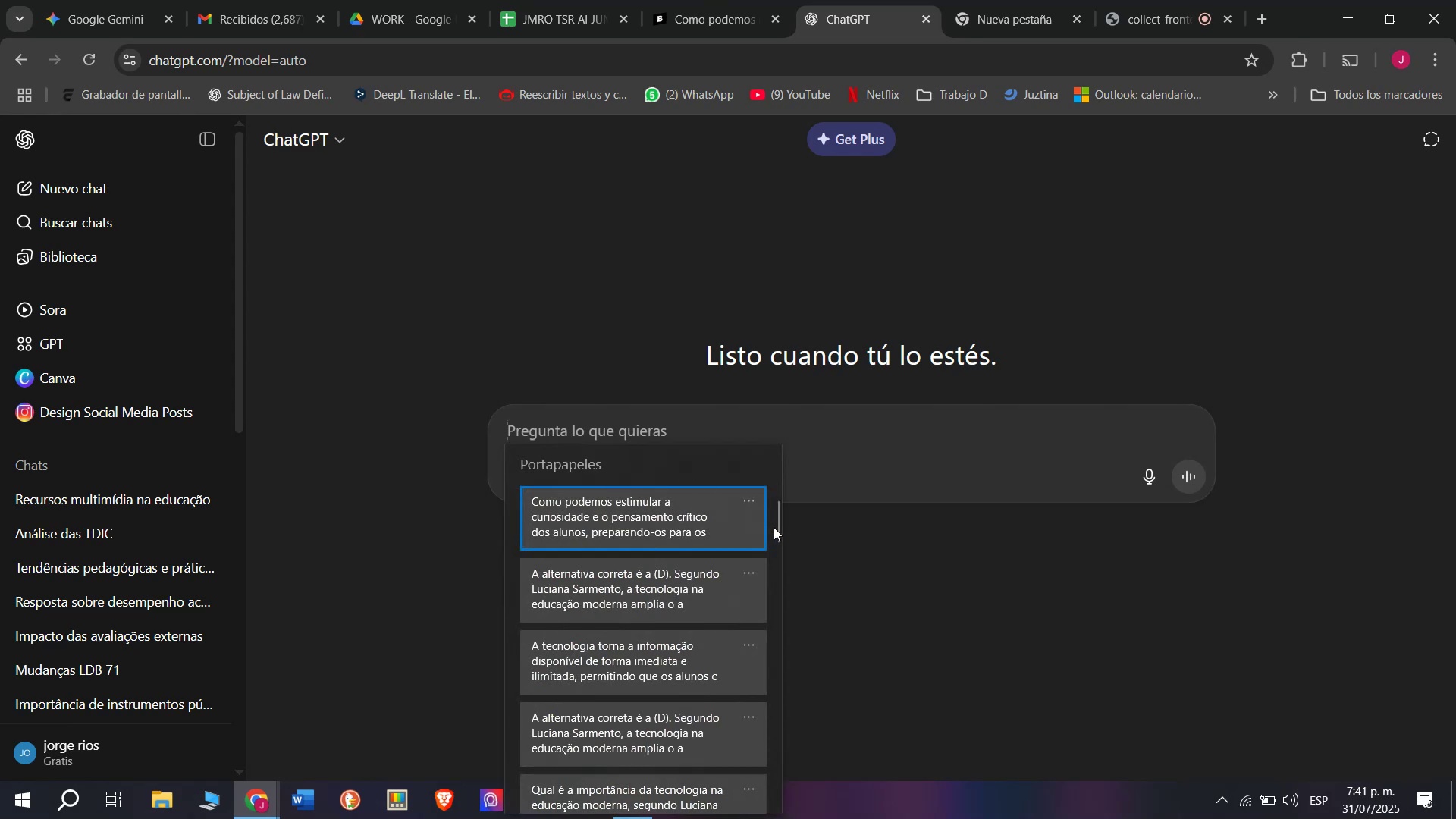 
left_click_drag(start_coordinate=[774, 527], to_coordinate=[742, 811])
 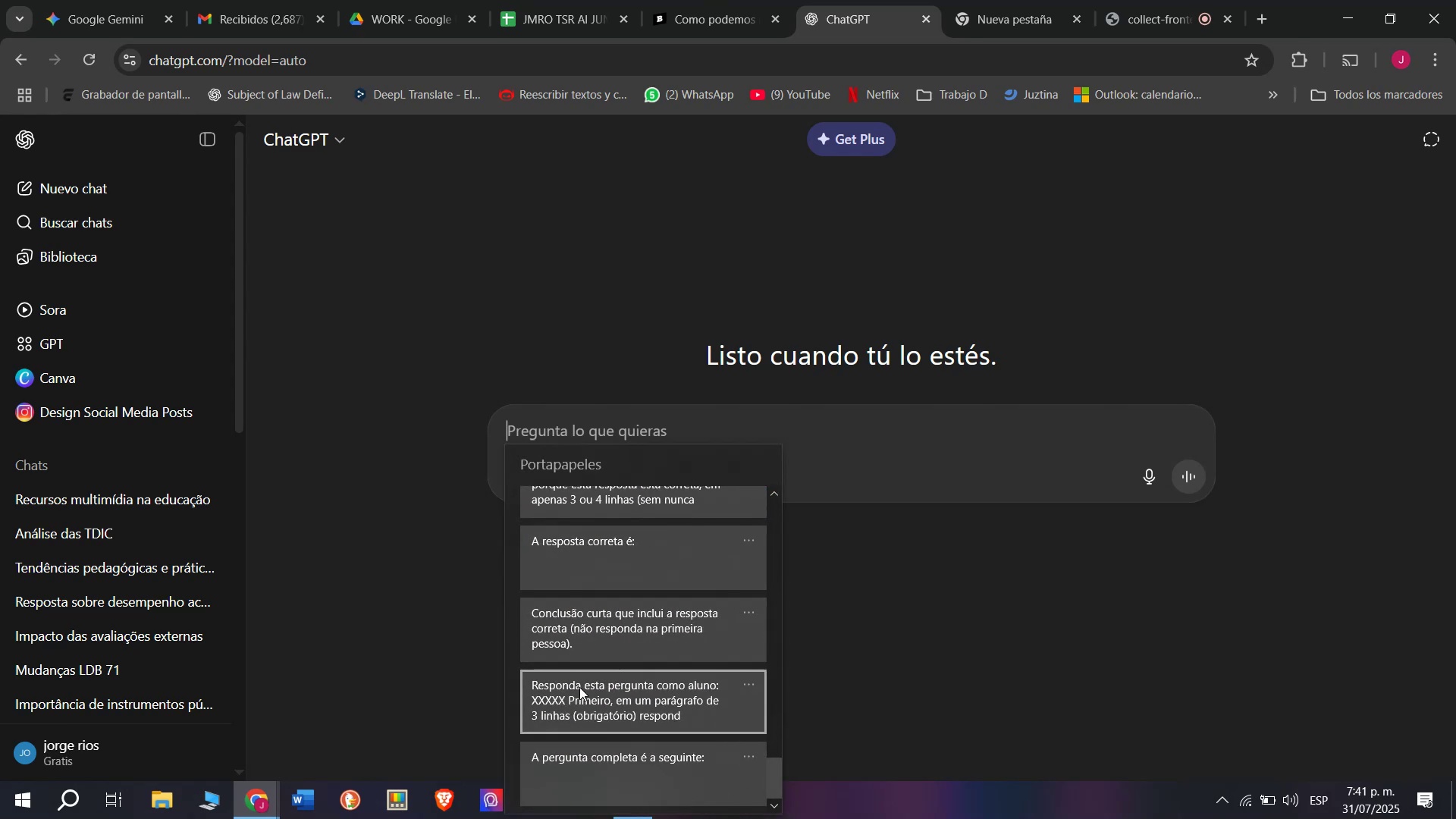 
key(Control+ControlLeft)
 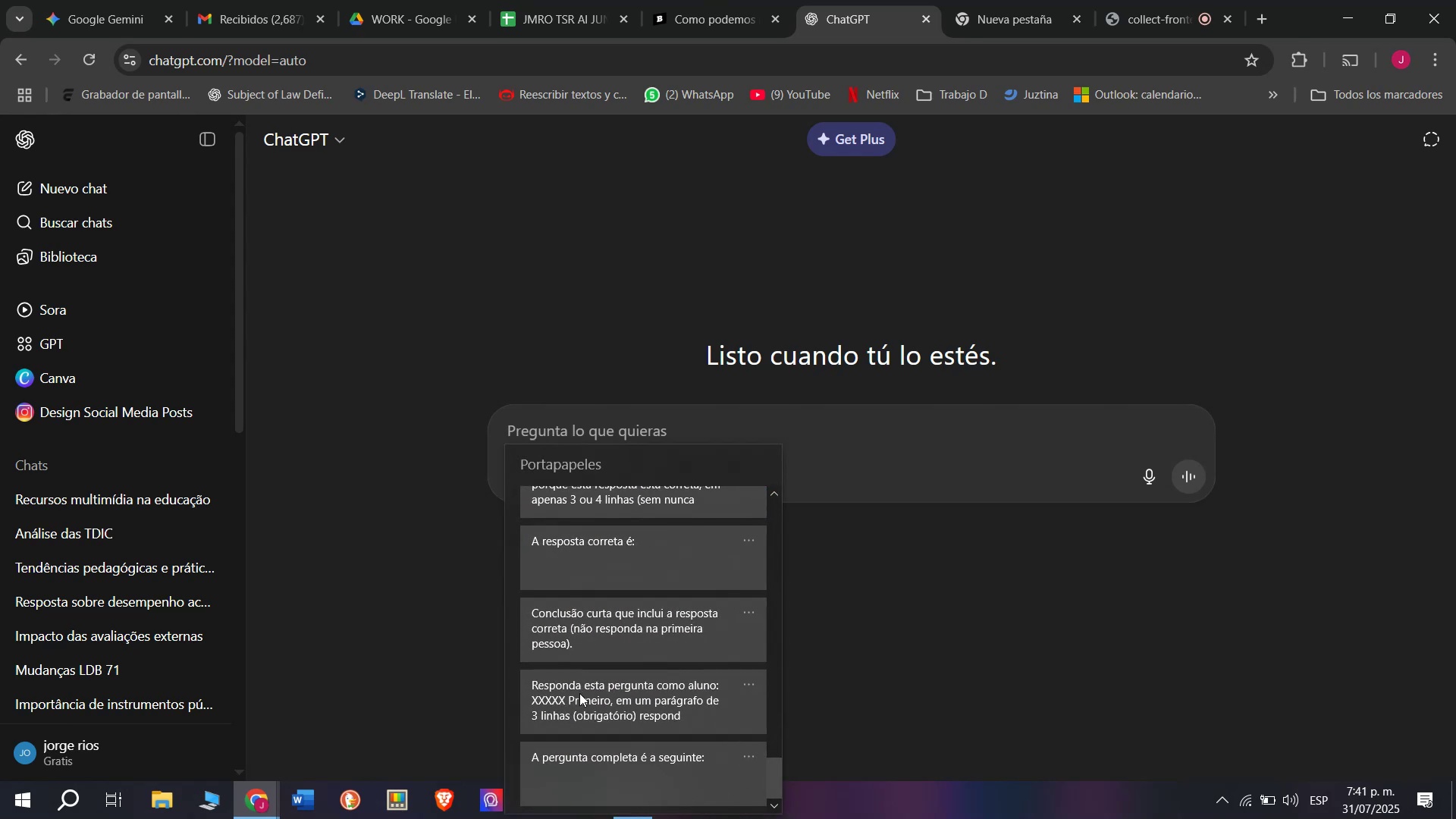 
key(Control+V)
 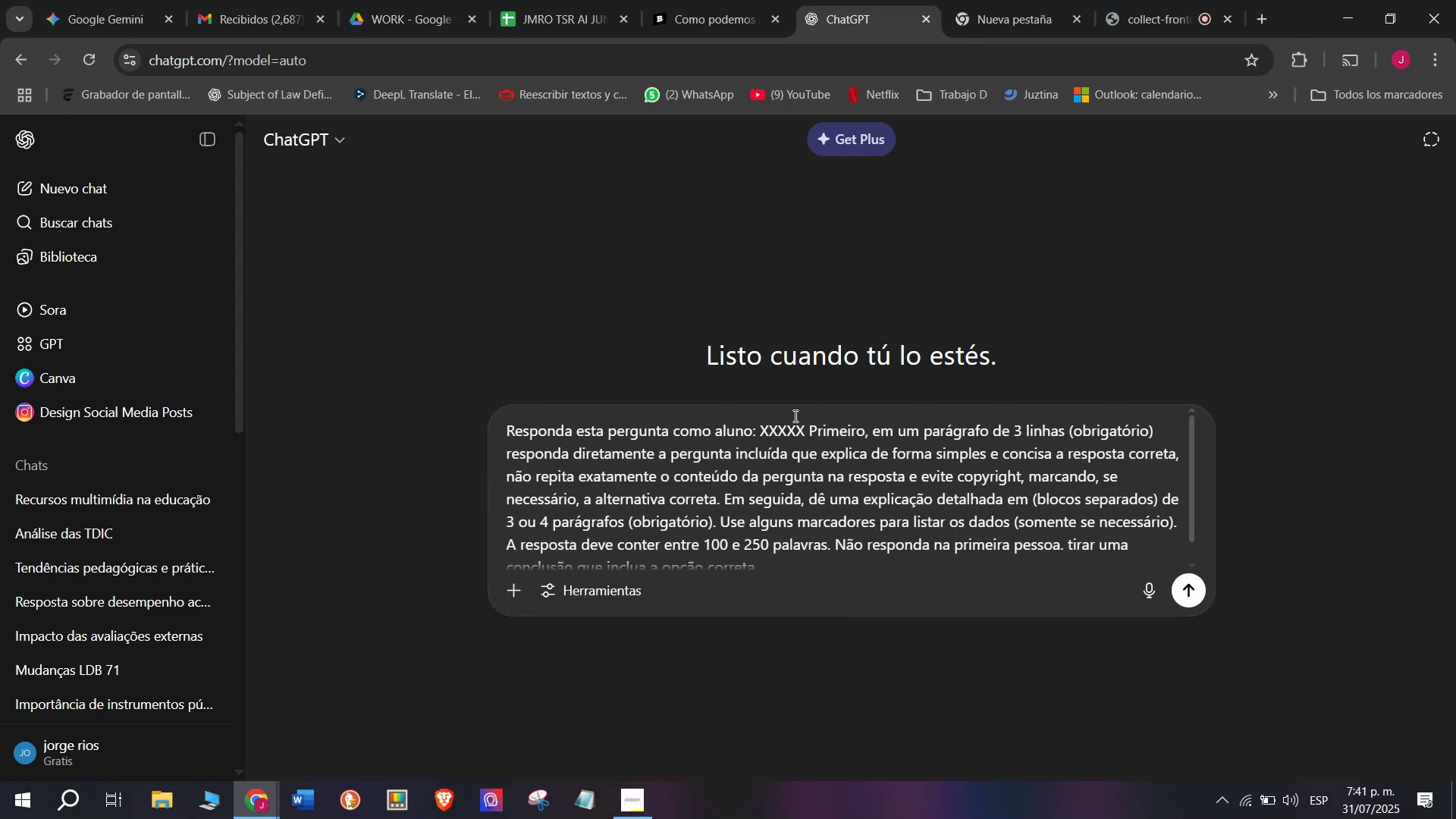 
left_click_drag(start_coordinate=[807, 425], to_coordinate=[764, 422])
 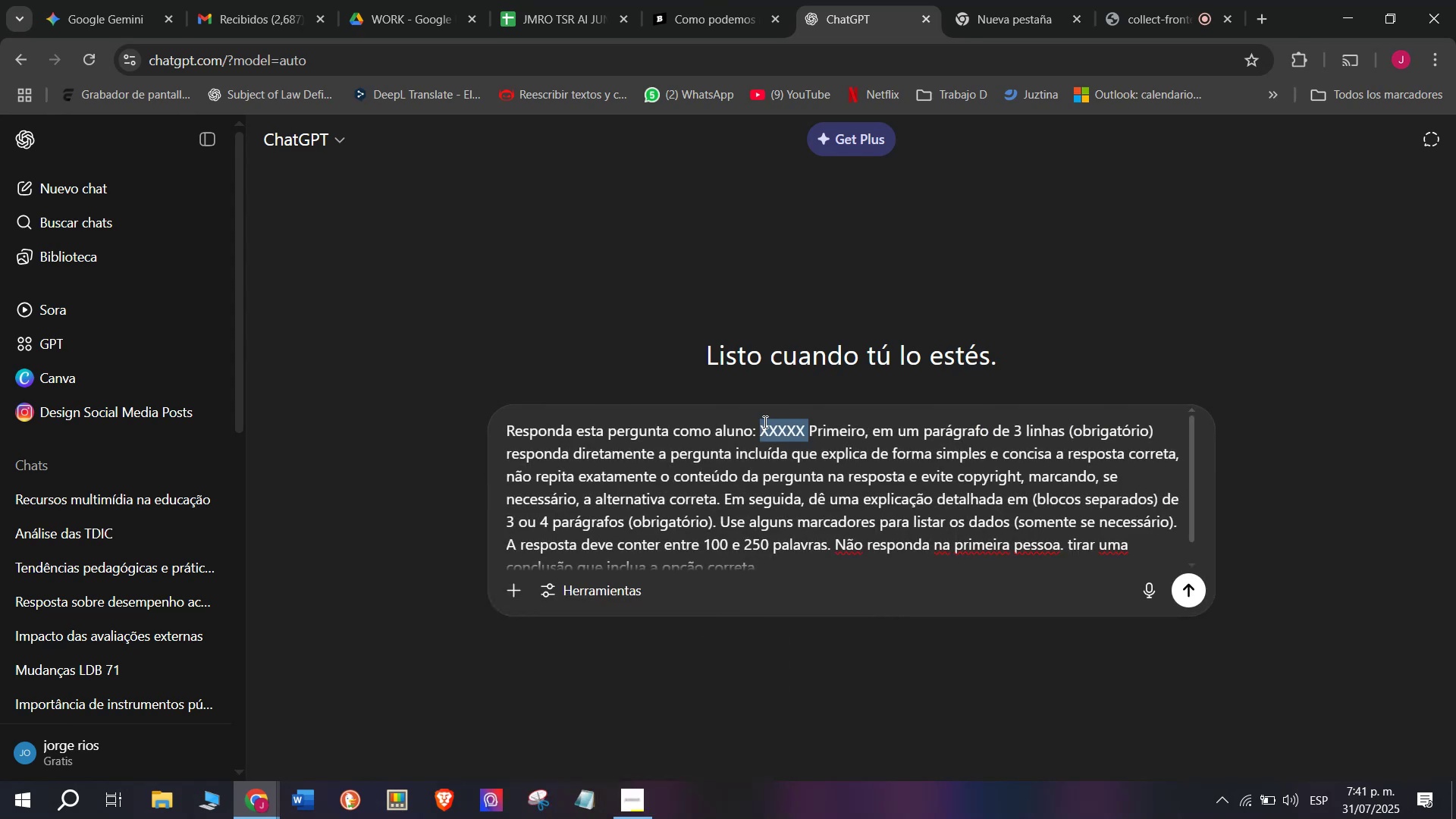 
key(Meta+V)
 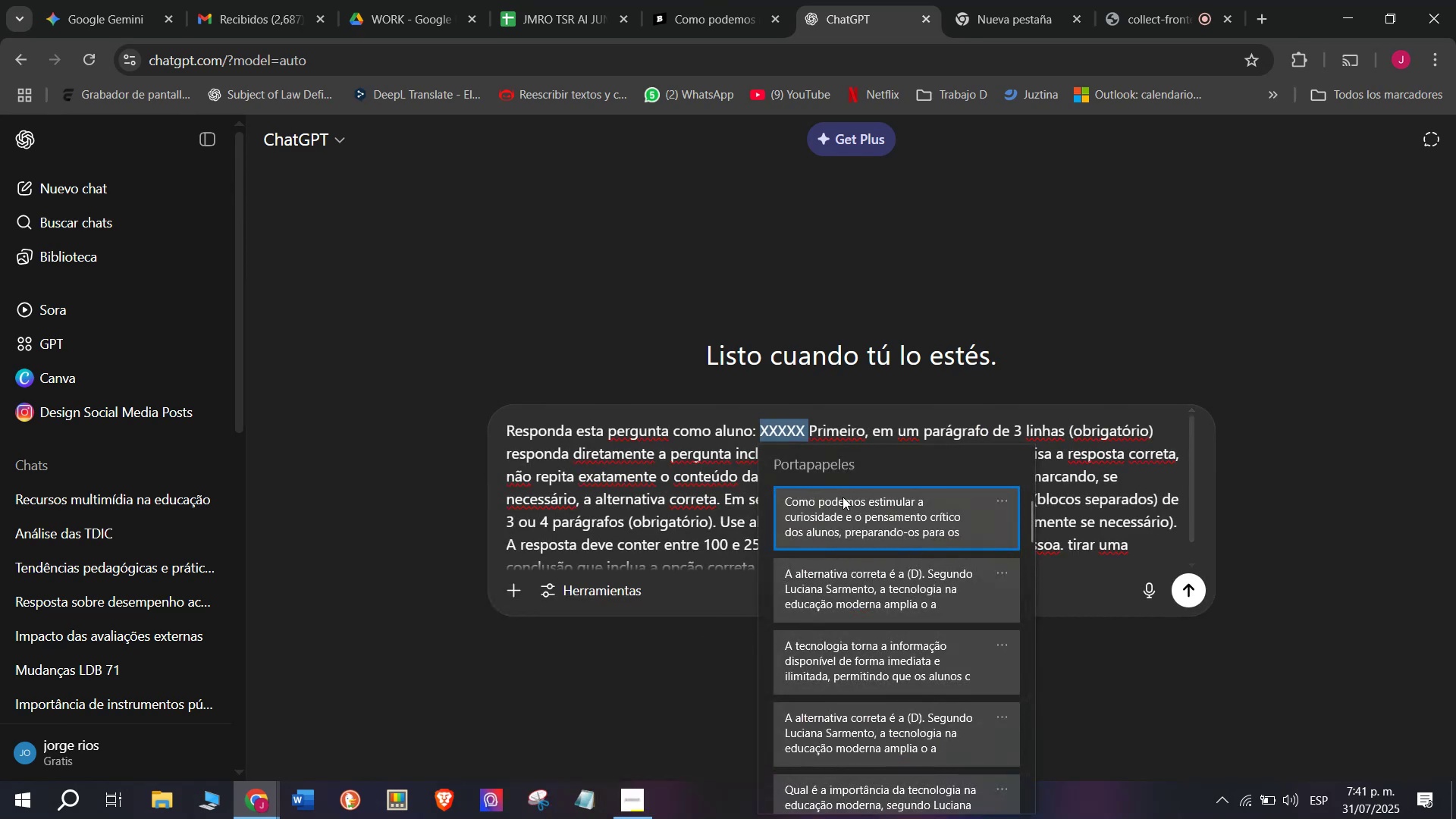 
left_click([846, 519])
 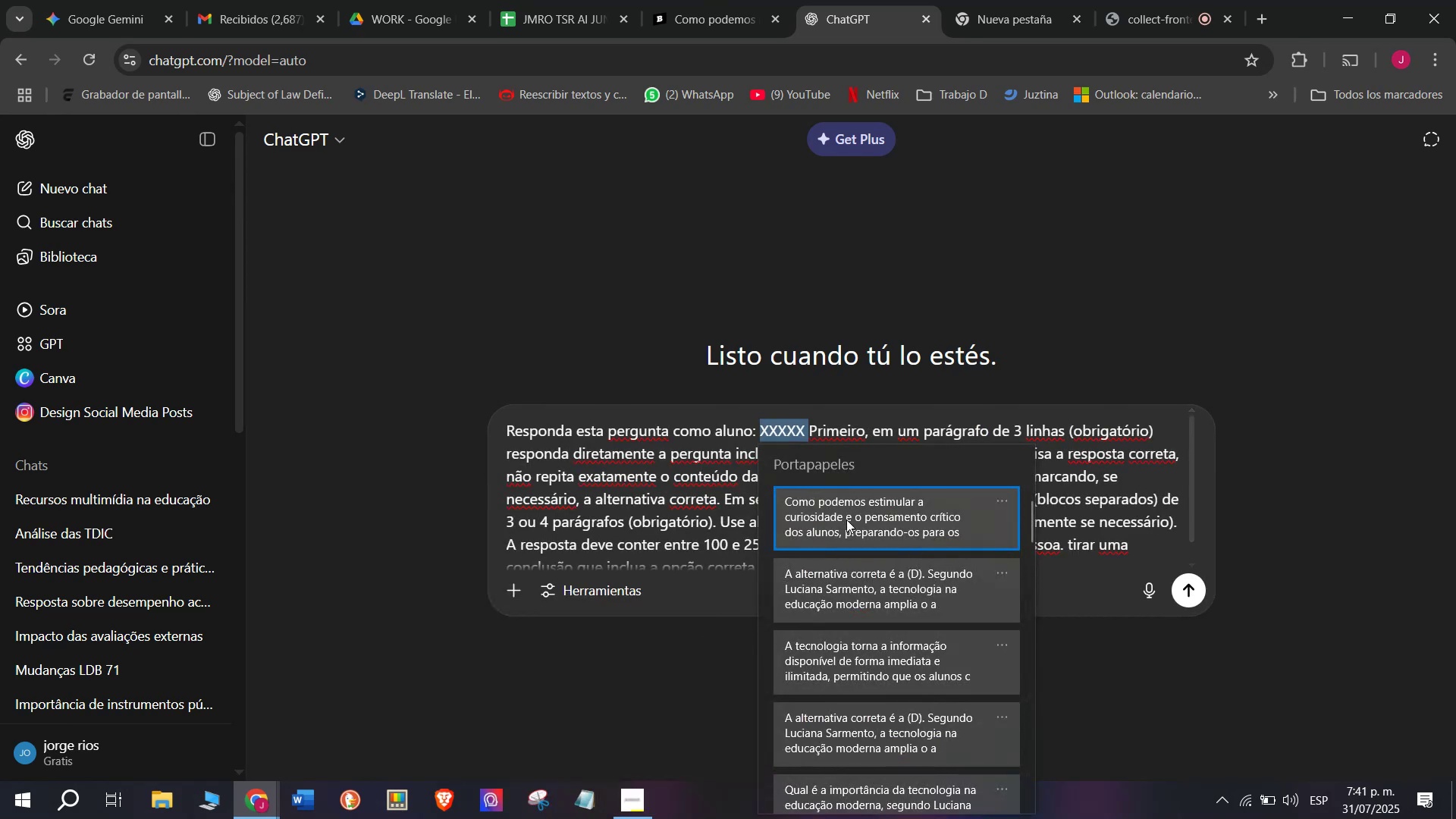 
key(Control+ControlLeft)
 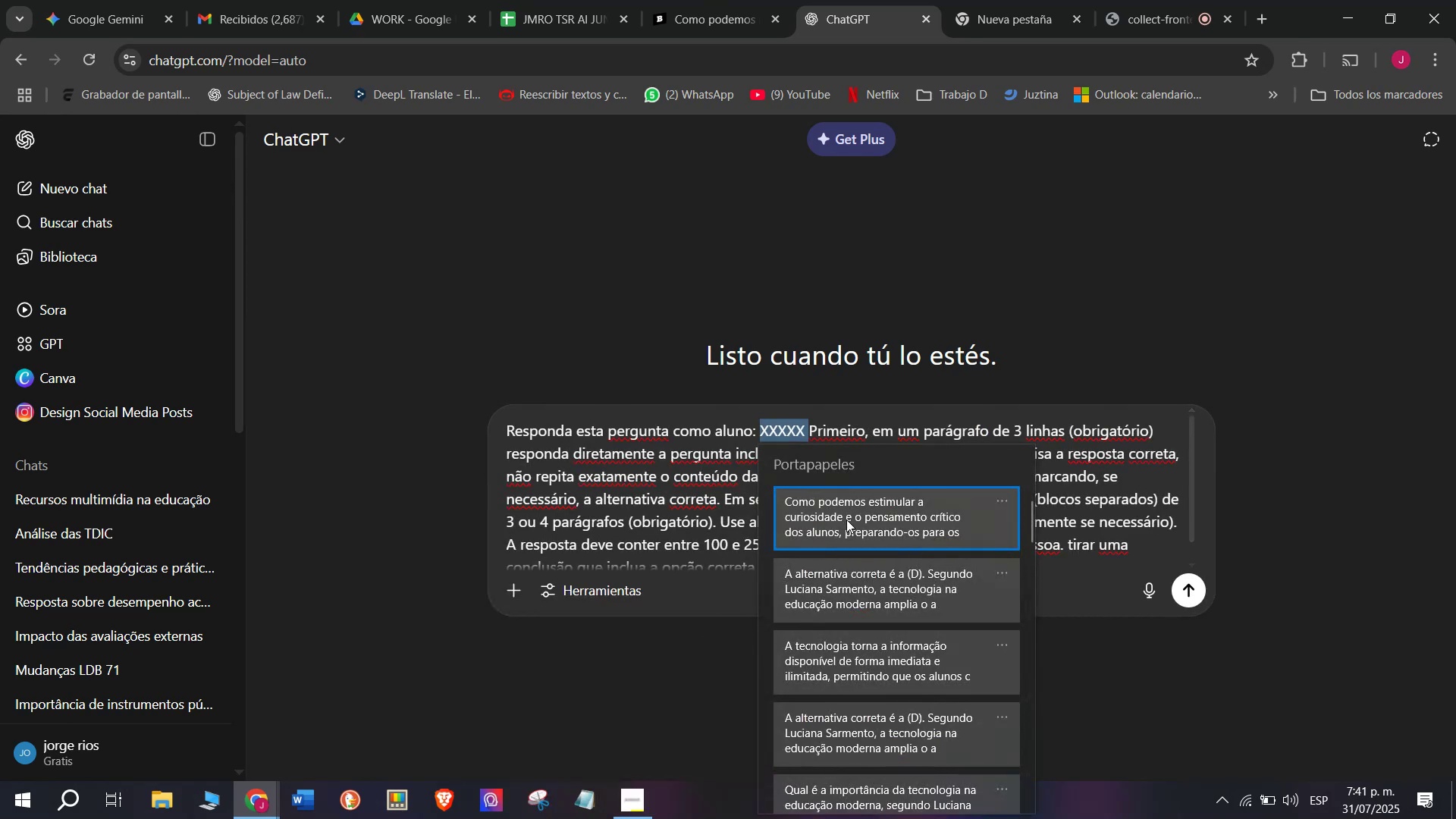 
key(Control+V)
 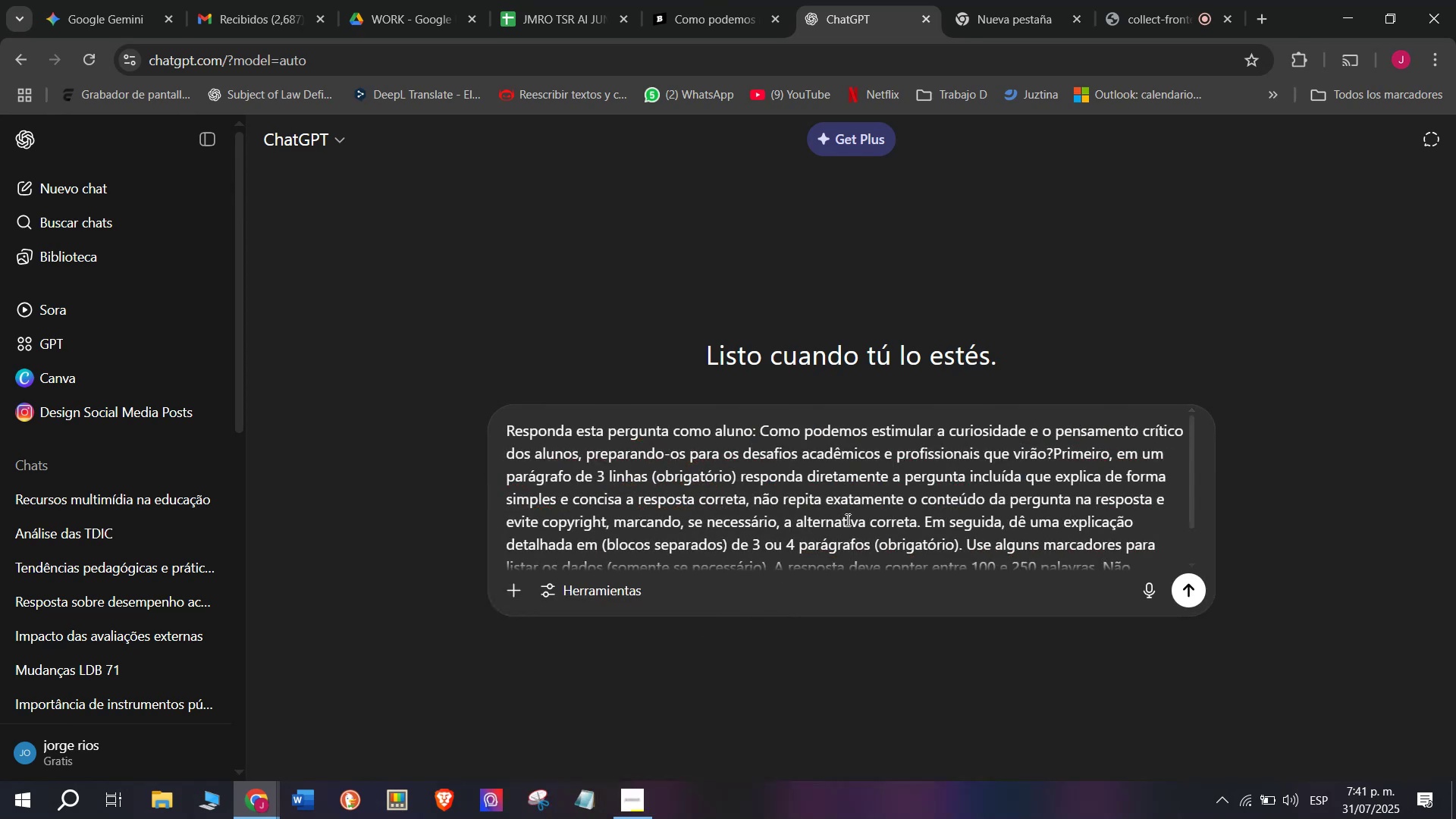 
key(Enter)
 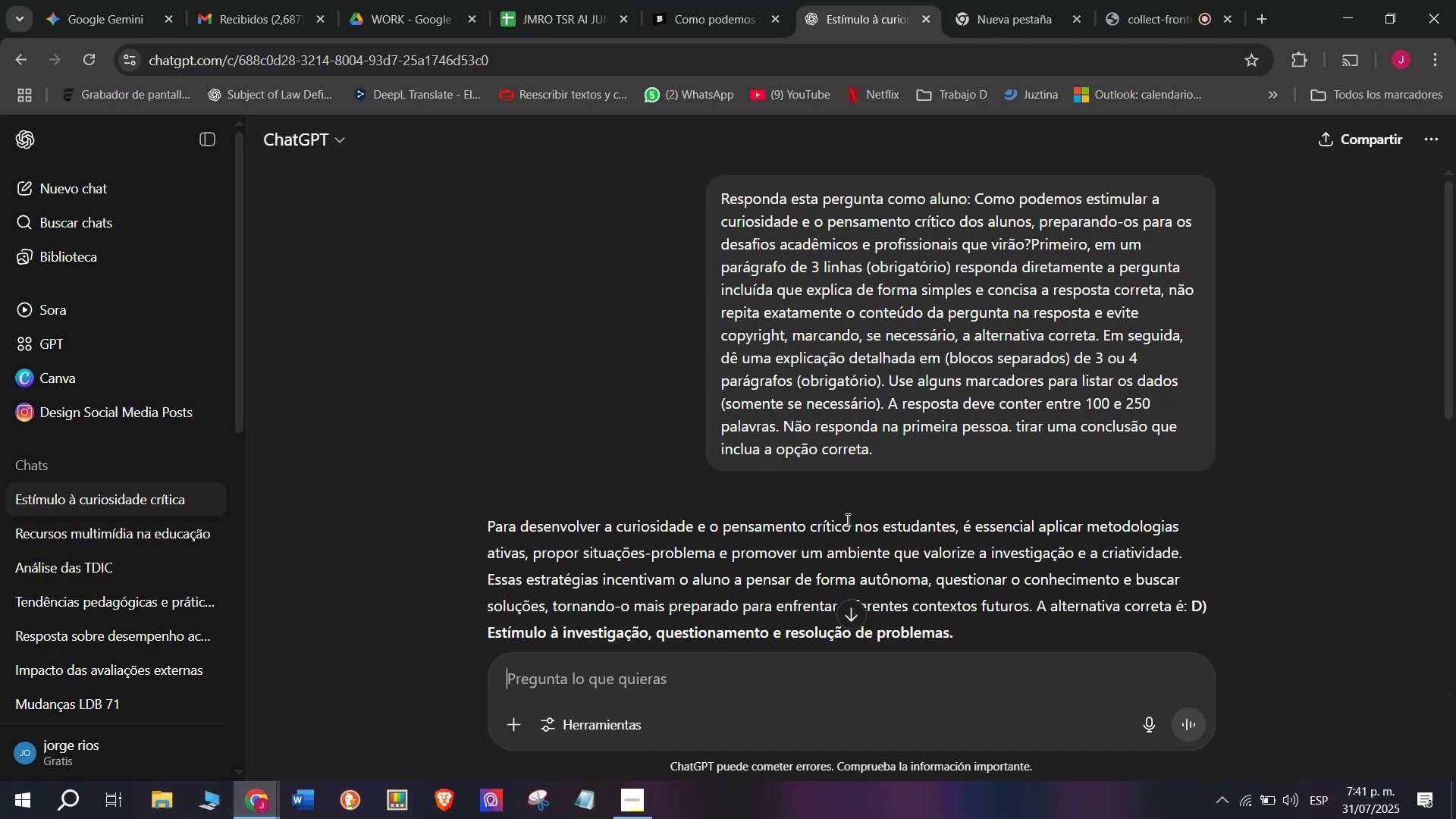 
wait(11.51)
 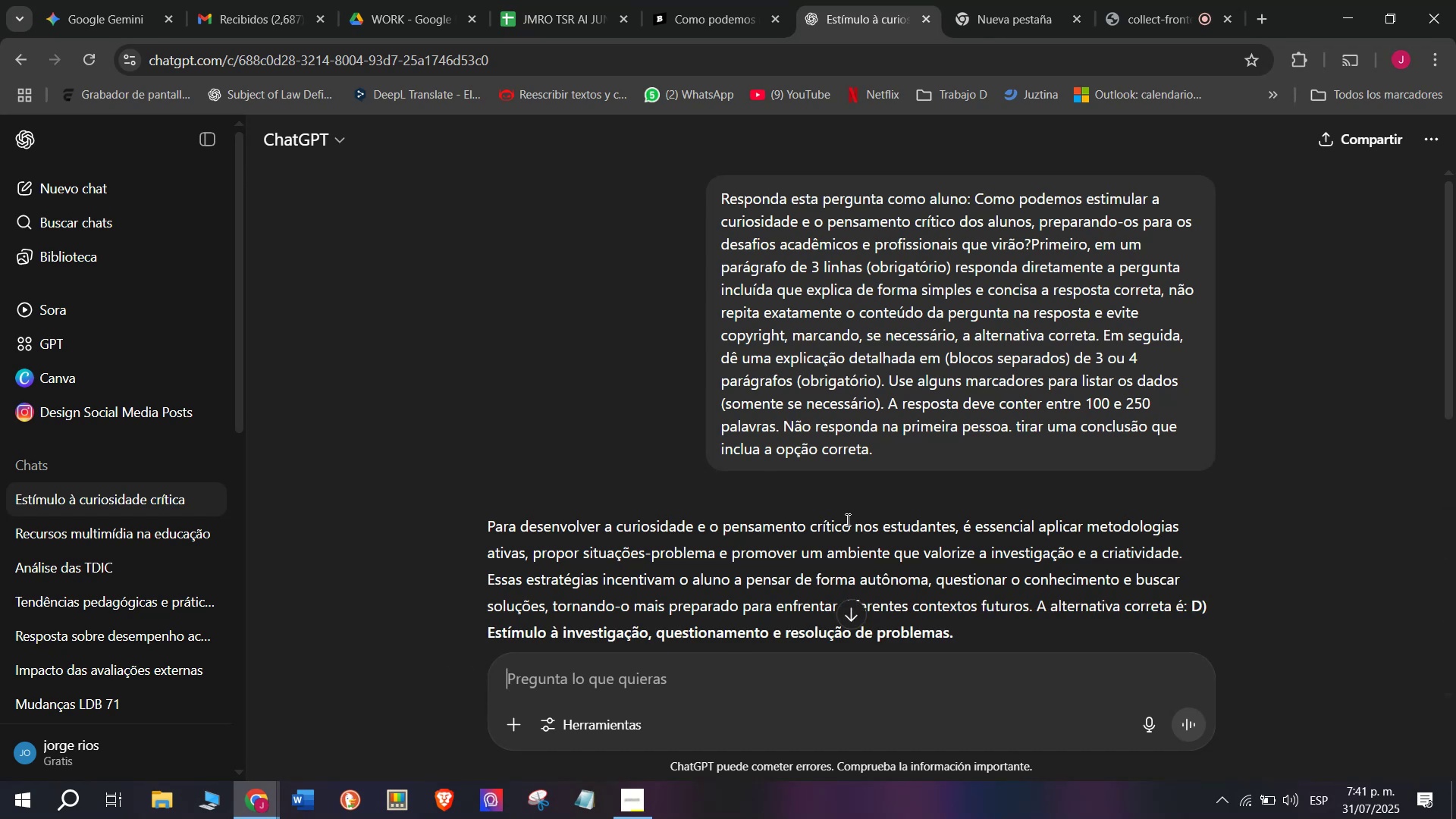 
scroll: coordinate [909, 550], scroll_direction: down, amount: 1.0
 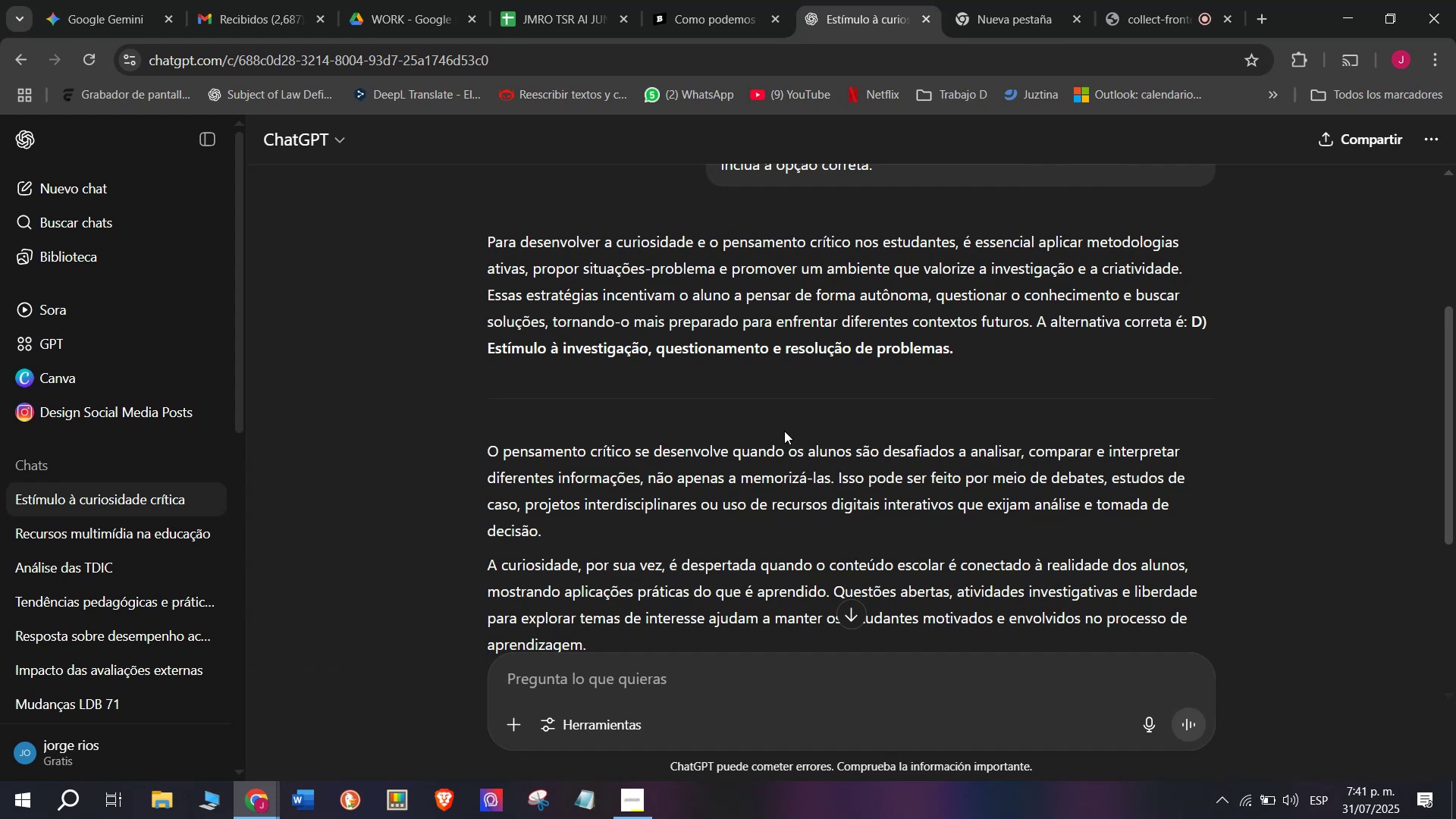 
scroll: coordinate [668, 413], scroll_direction: up, amount: 1.0
 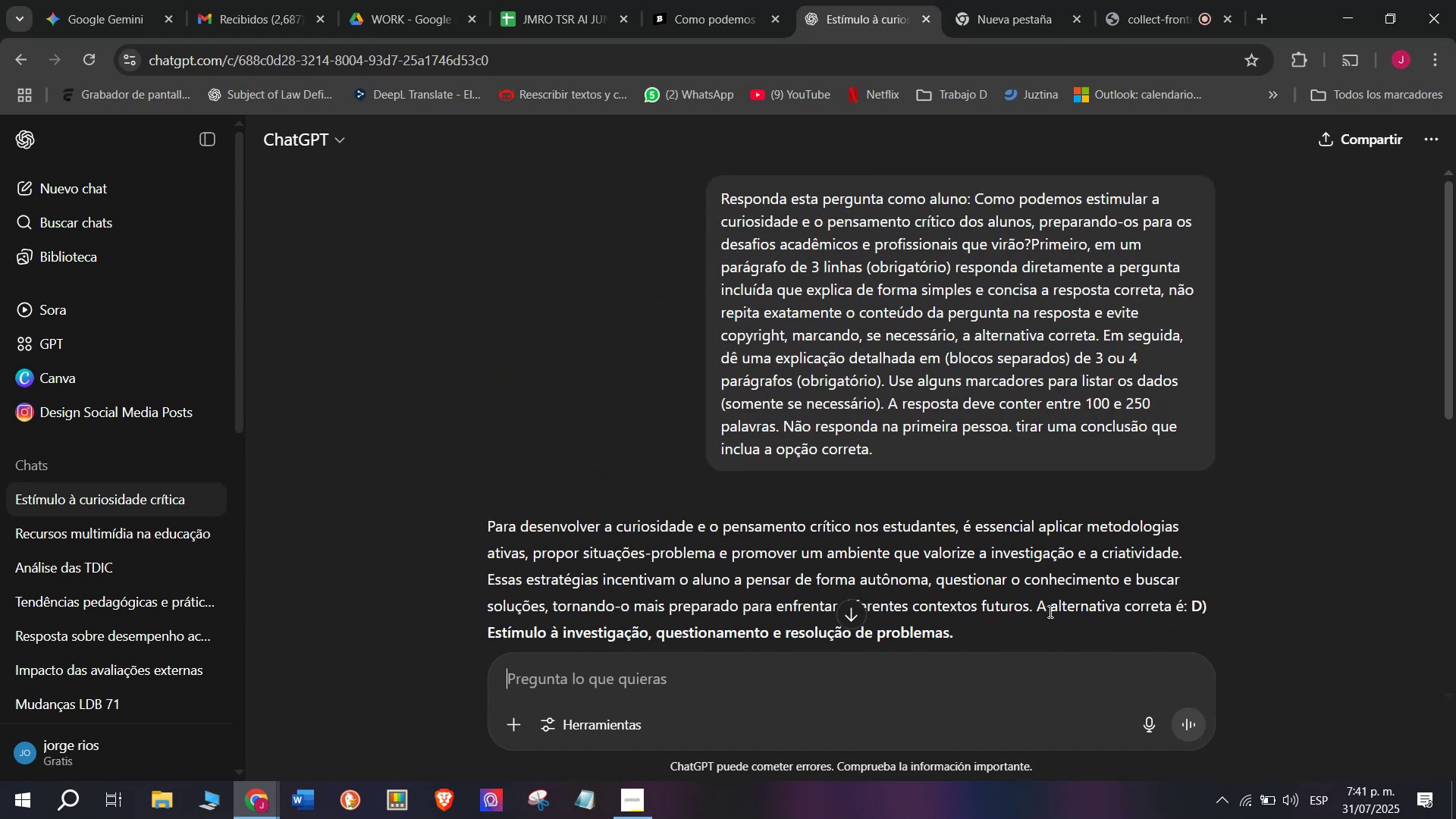 
wait(7.59)
 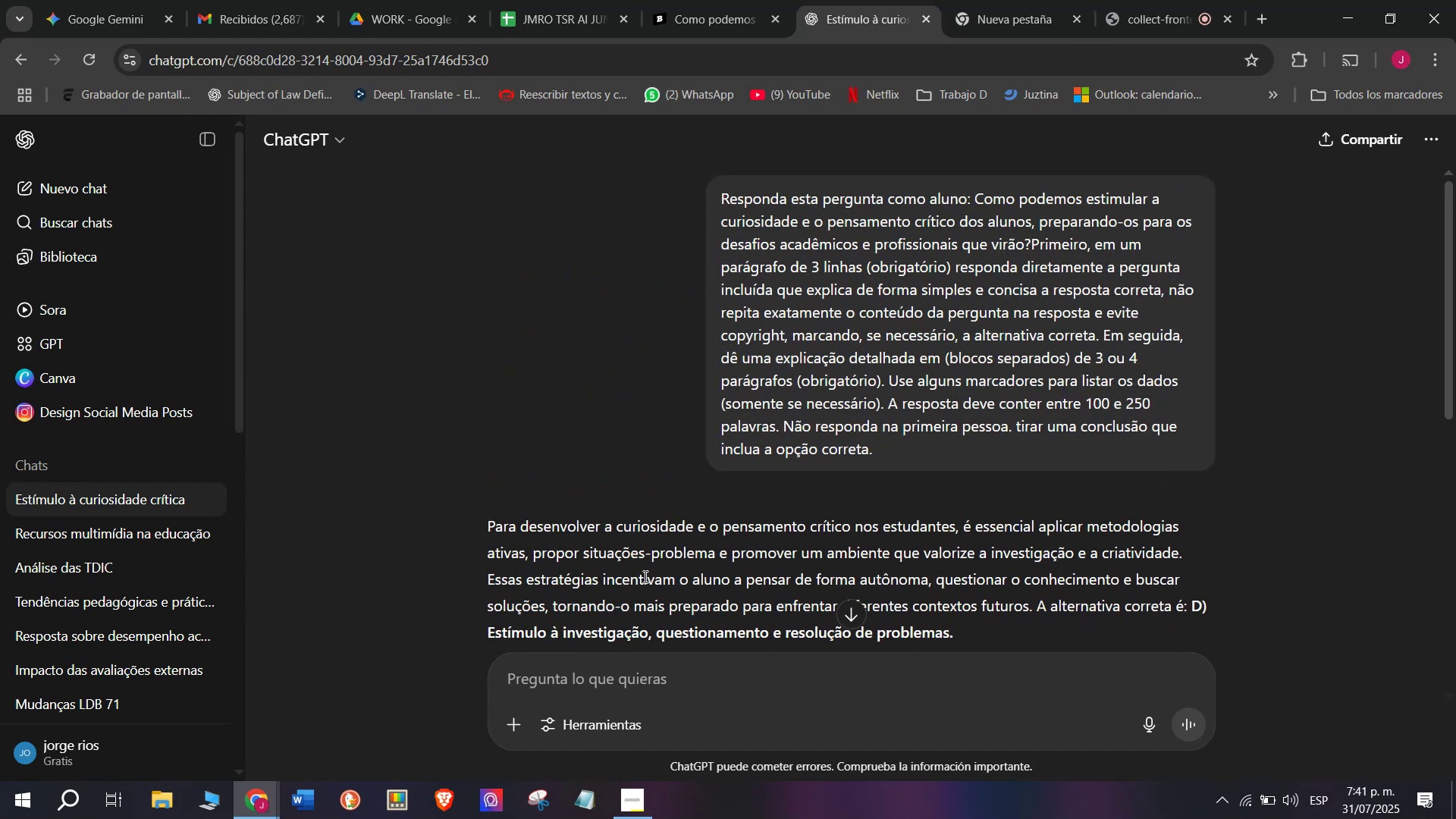 
left_click_drag(start_coordinate=[1203, 601], to_coordinate=[482, 519])
 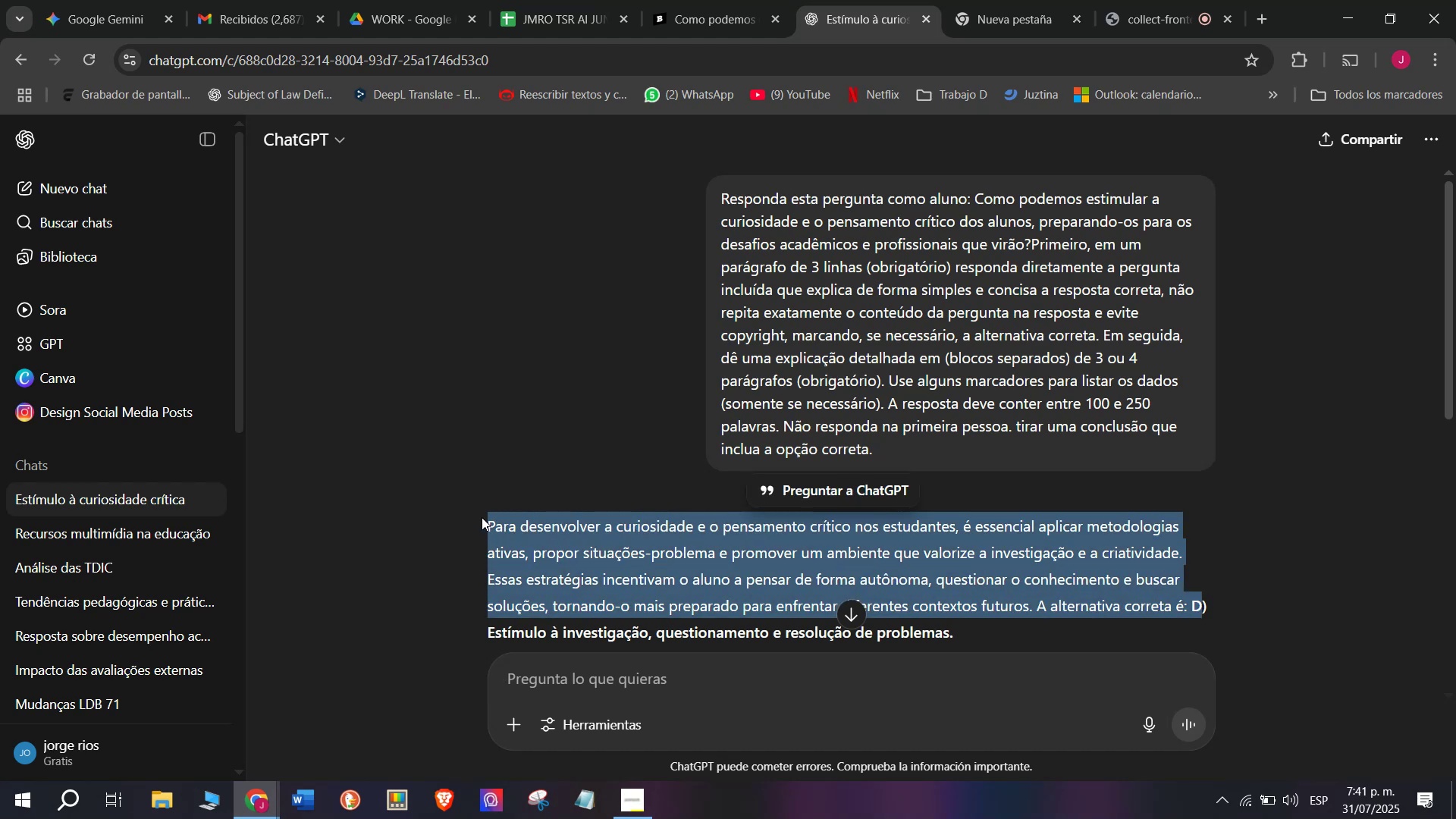 
key(Control+C)
 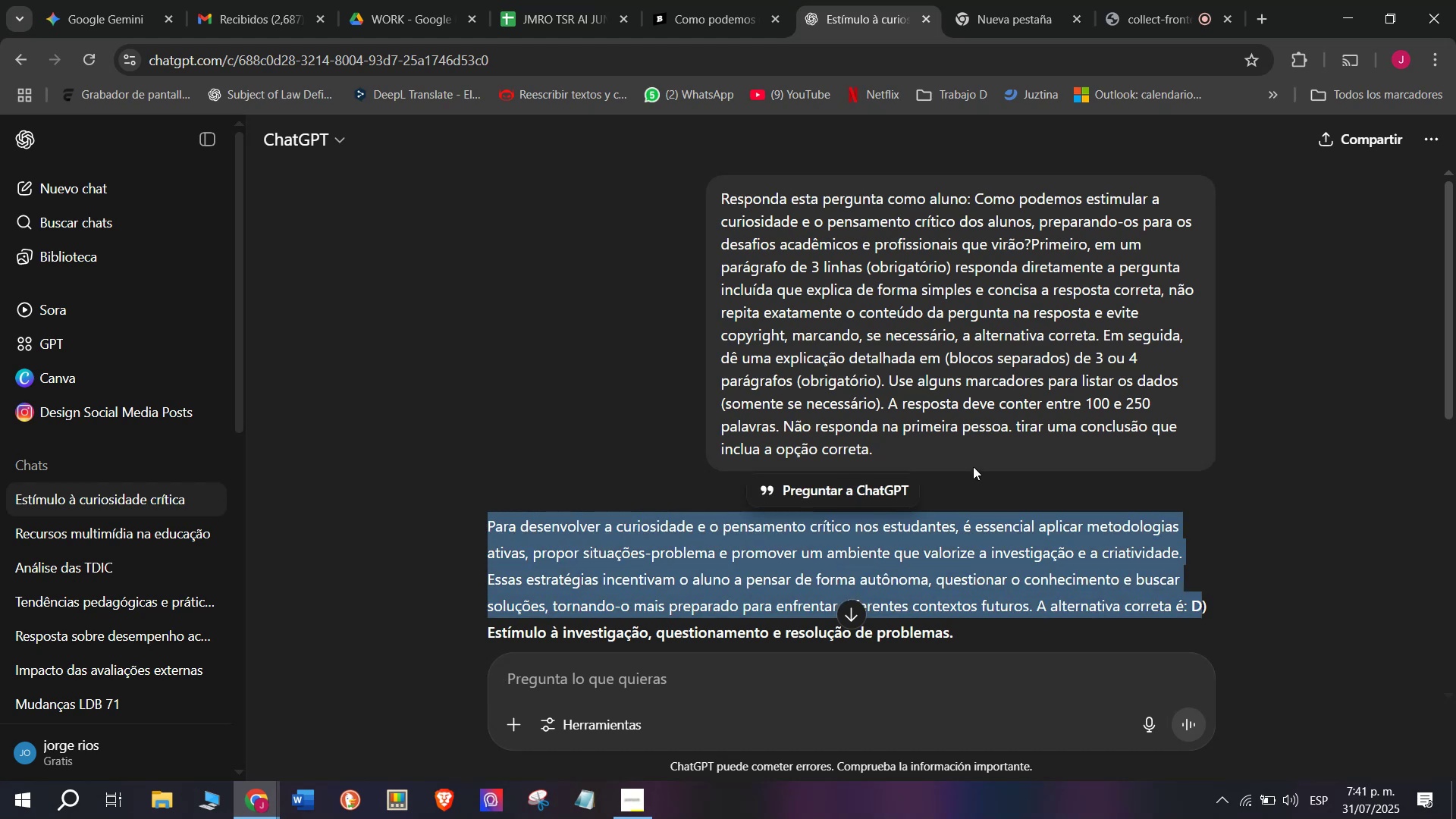 
scroll: coordinate [974, 460], scroll_direction: down, amount: 2.0
 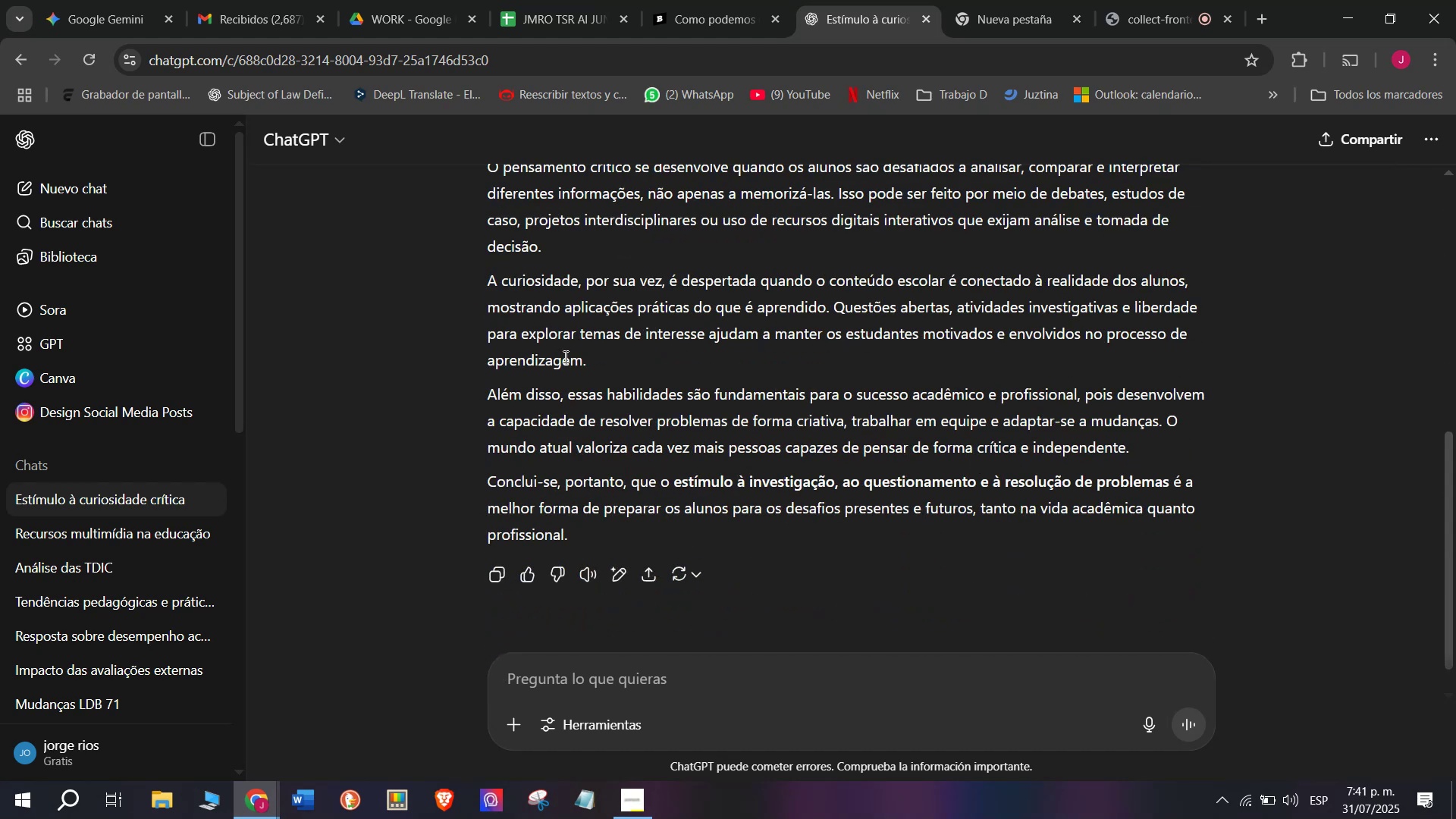 
left_click_drag(start_coordinate=[611, 364], to_coordinate=[485, 362])
 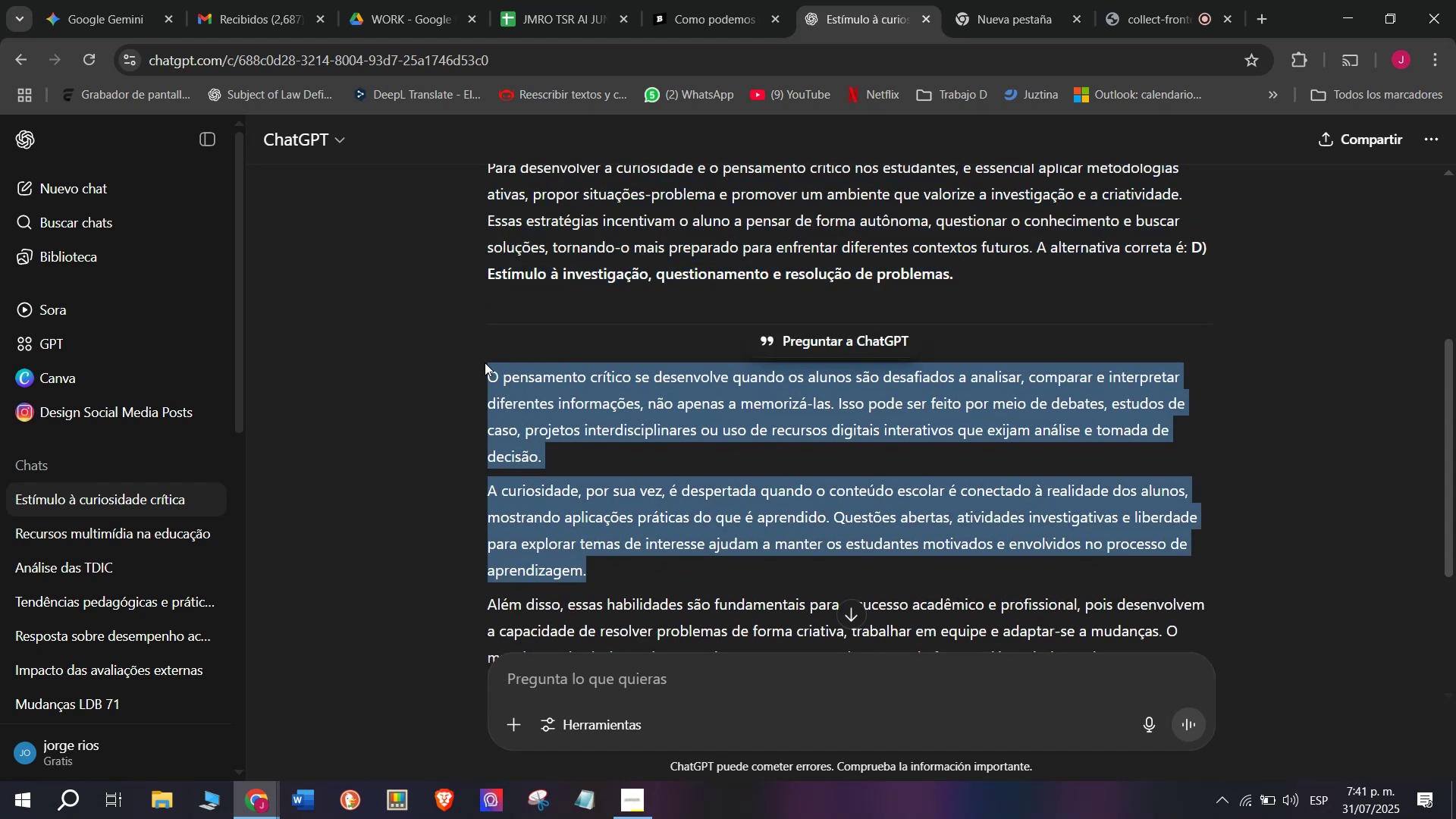 
key(Control+C)
 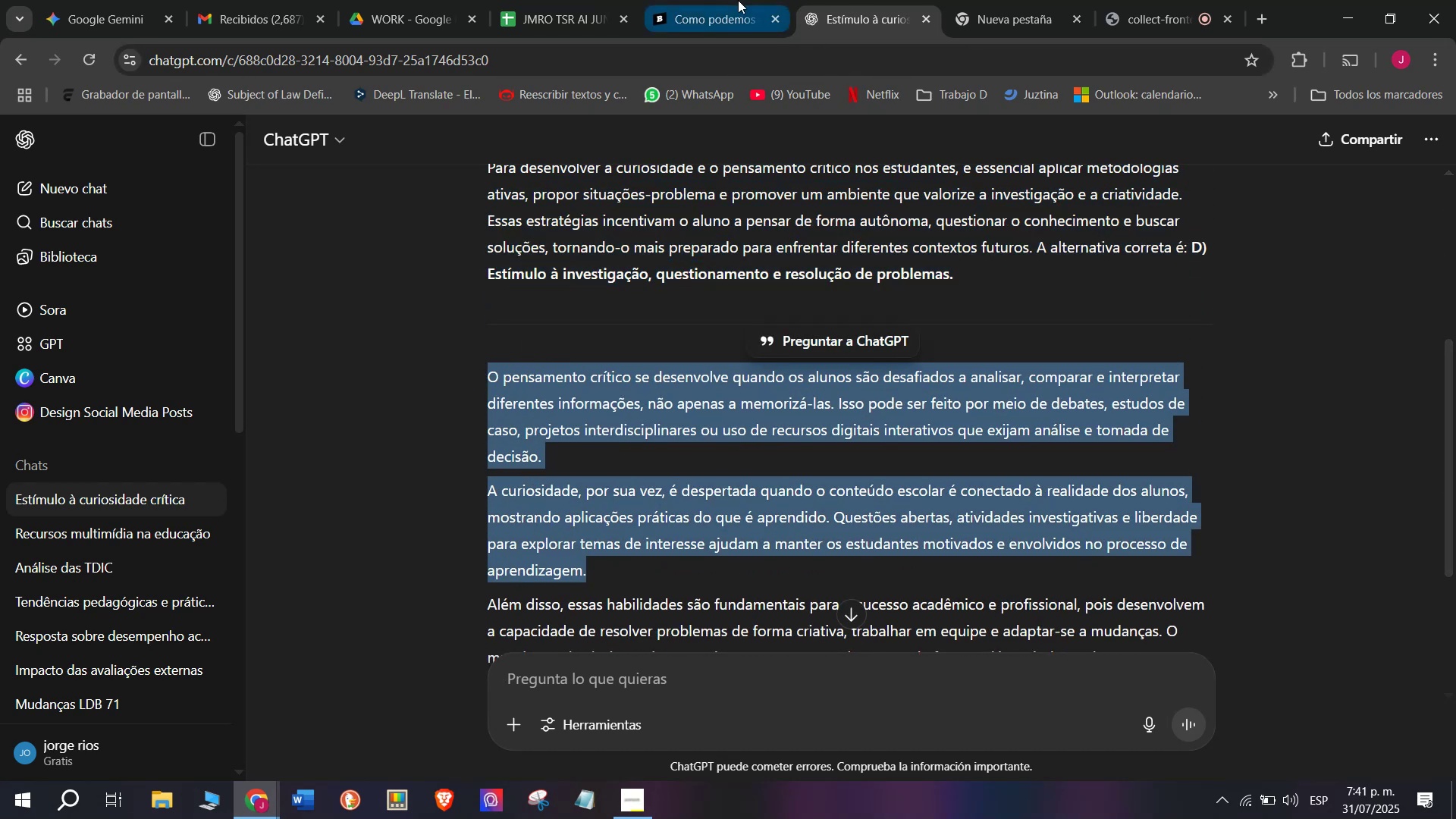 
left_click([738, 0])
 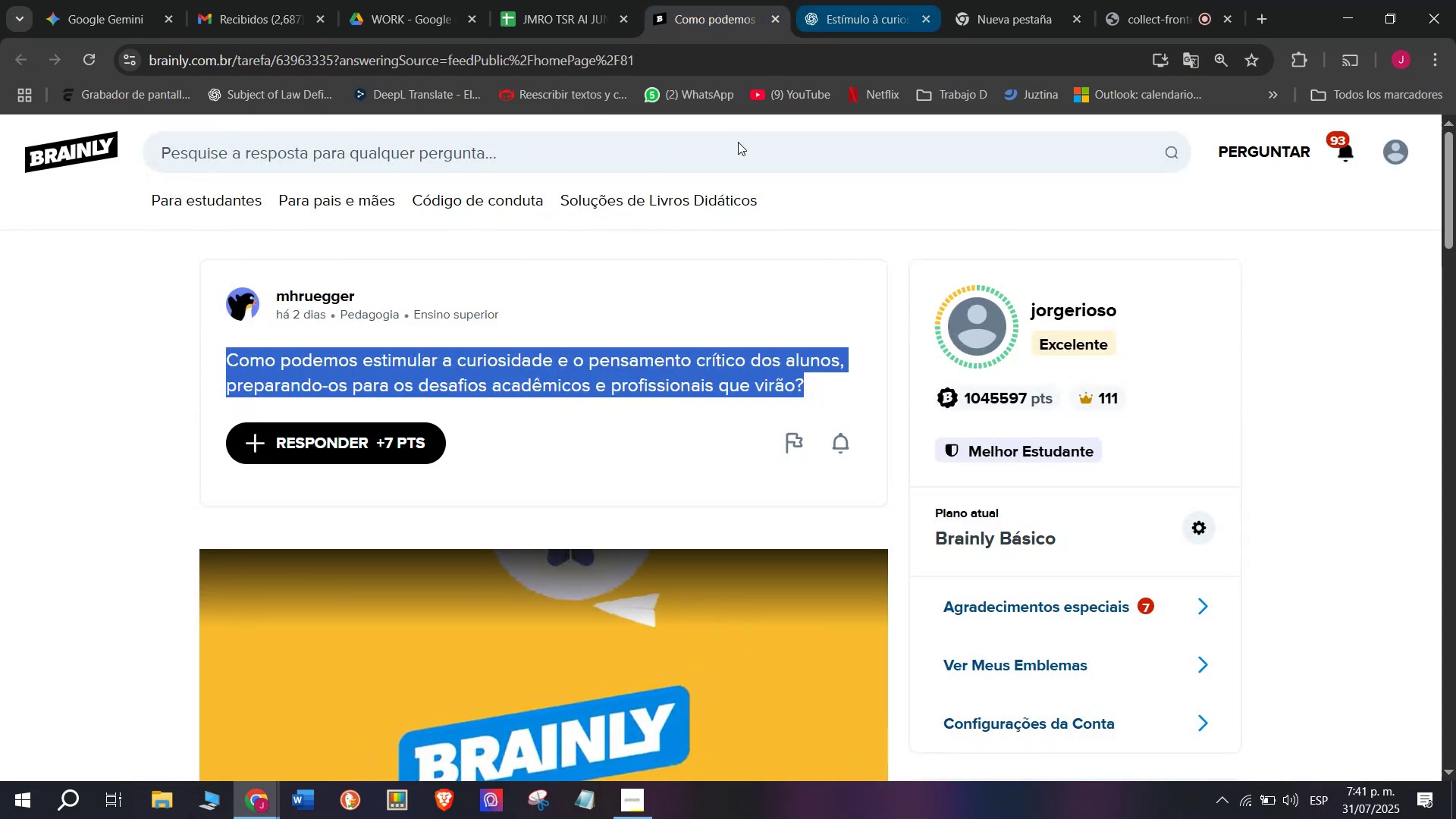 
key(Control+C)
 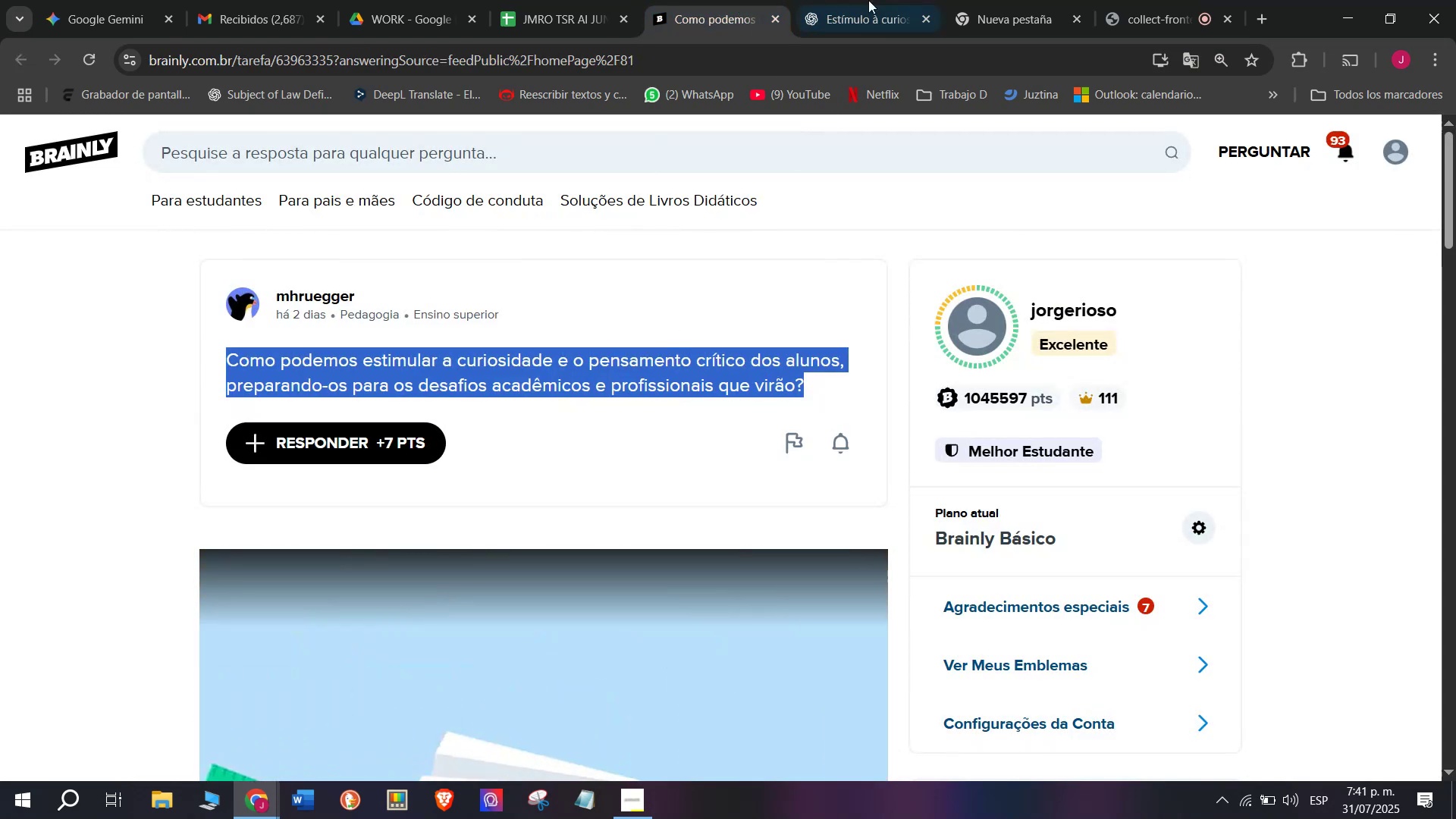 
left_click([897, 0])
 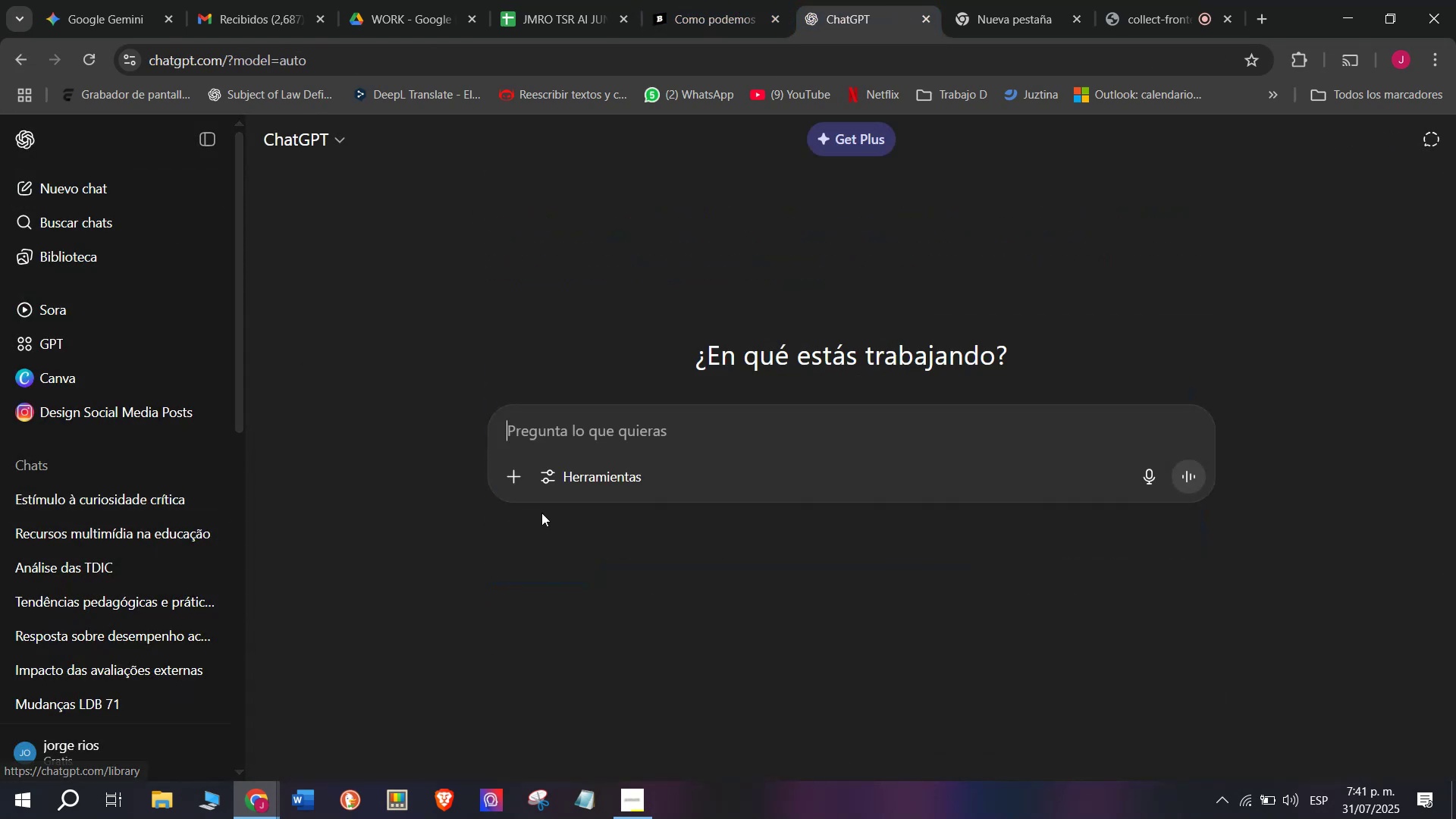 
key(Meta+V)
 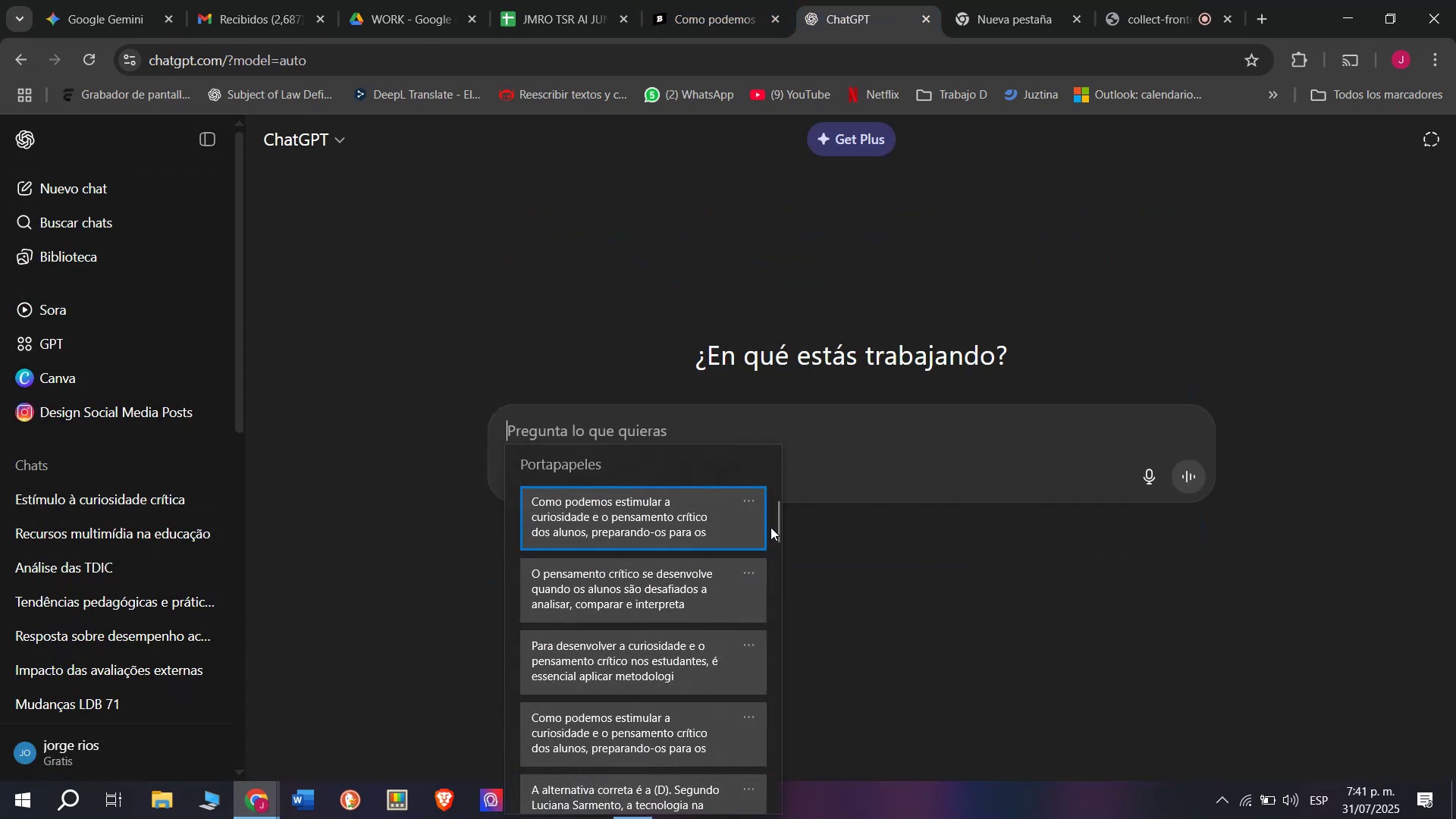 
left_click_drag(start_coordinate=[777, 532], to_coordinate=[745, 818])
 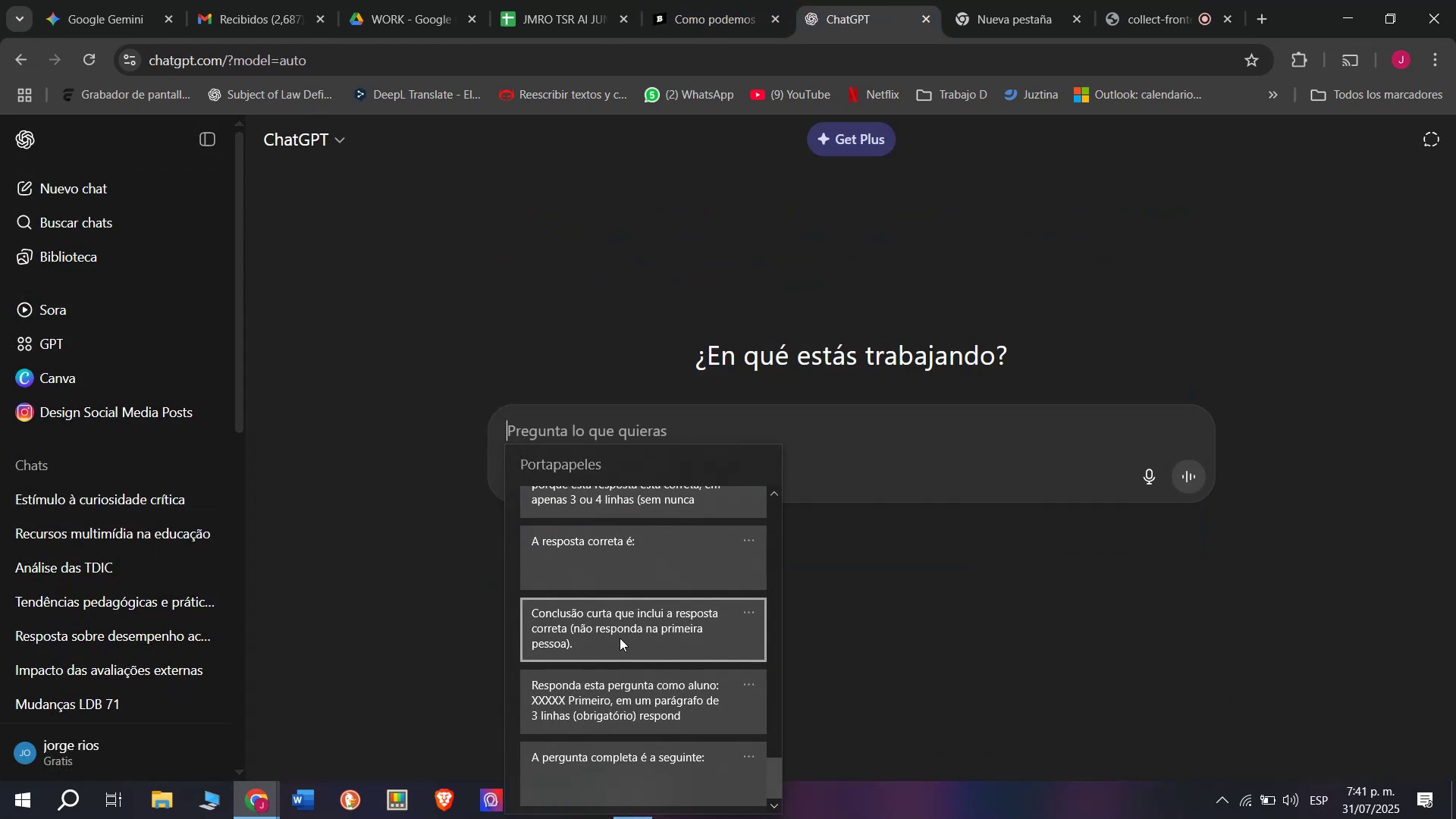 
left_click([620, 634])
 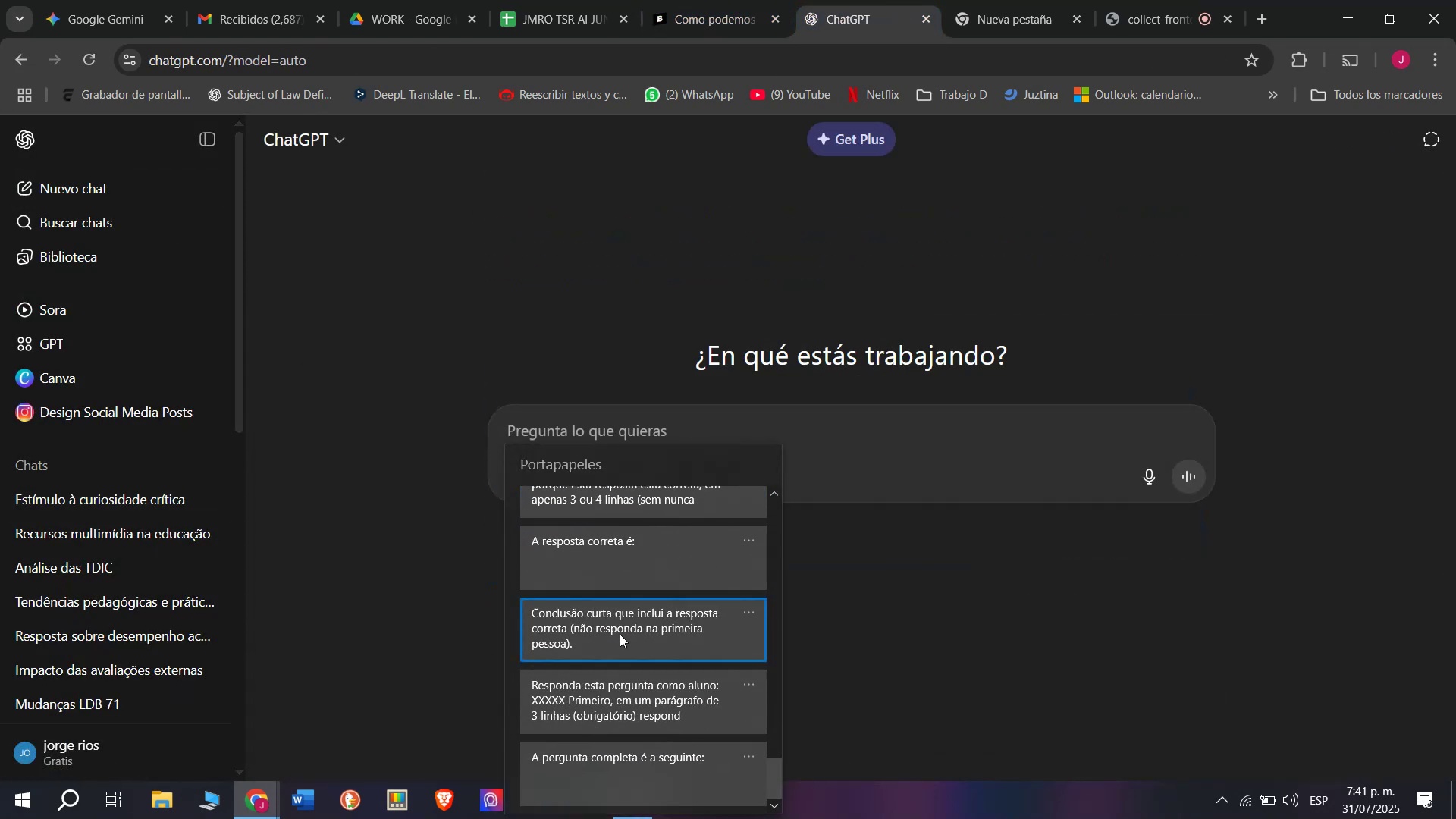 
key(Control+ControlLeft)
 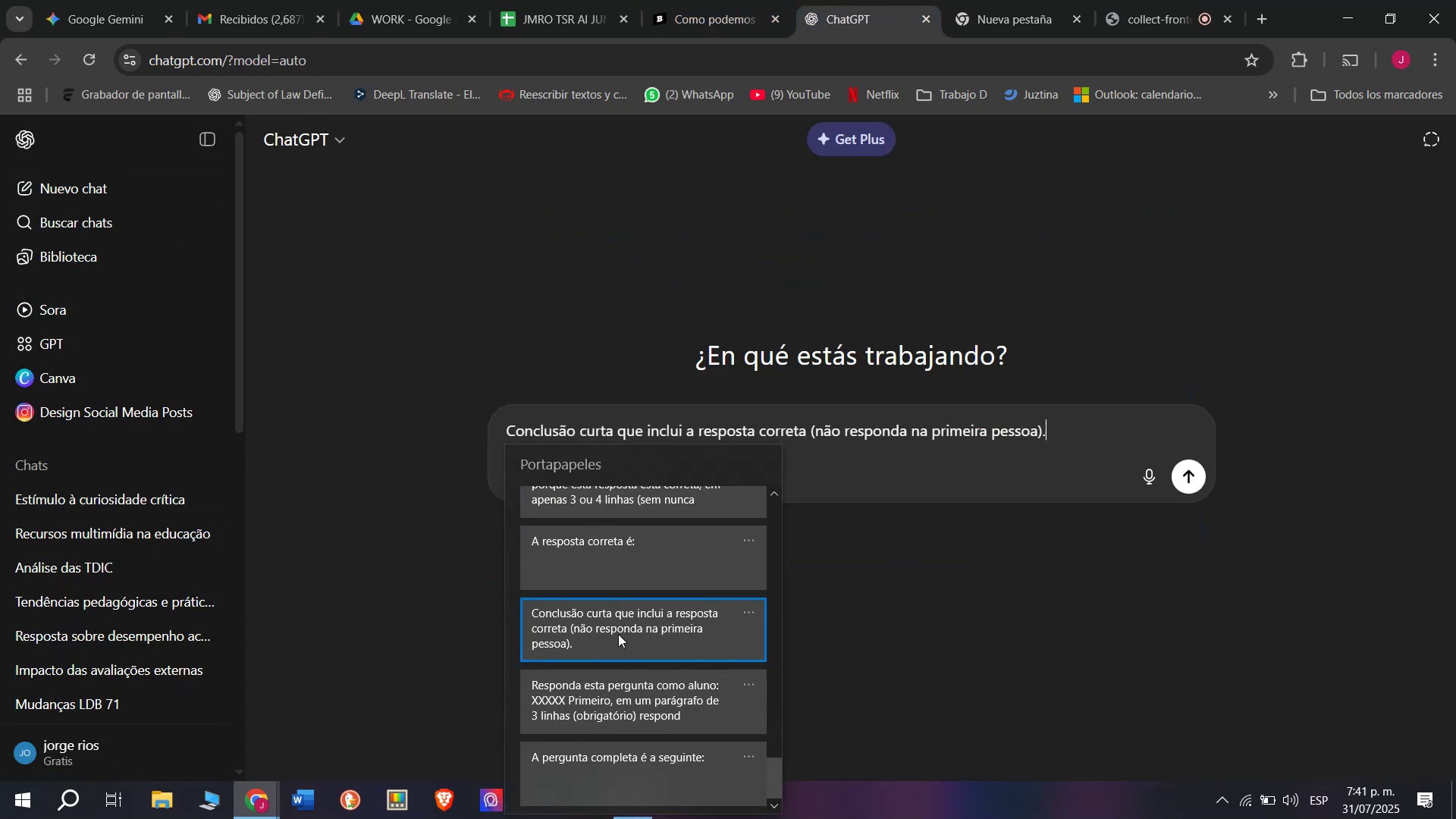 
key(Control+V)
 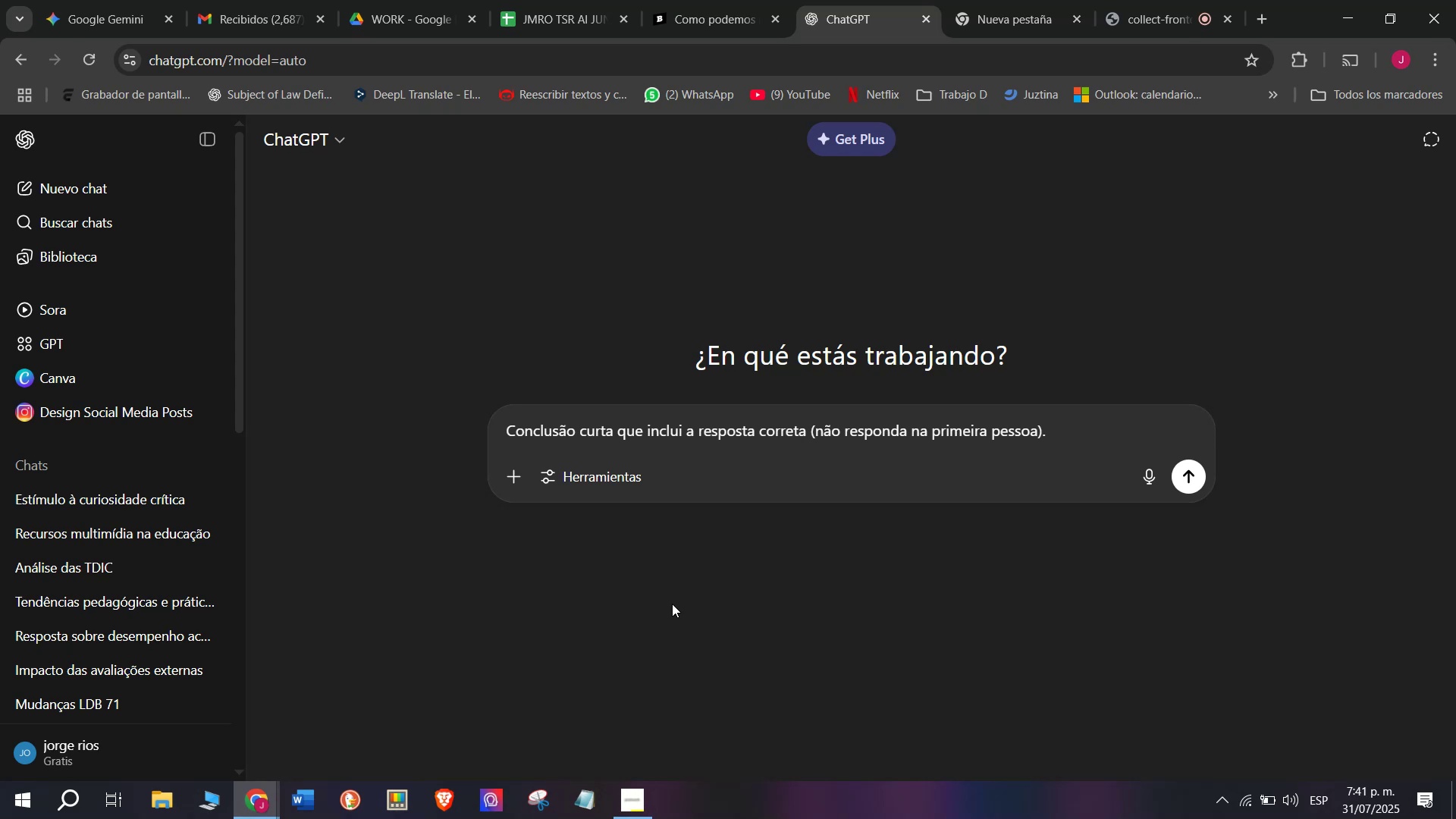 
key(Control+Z)
 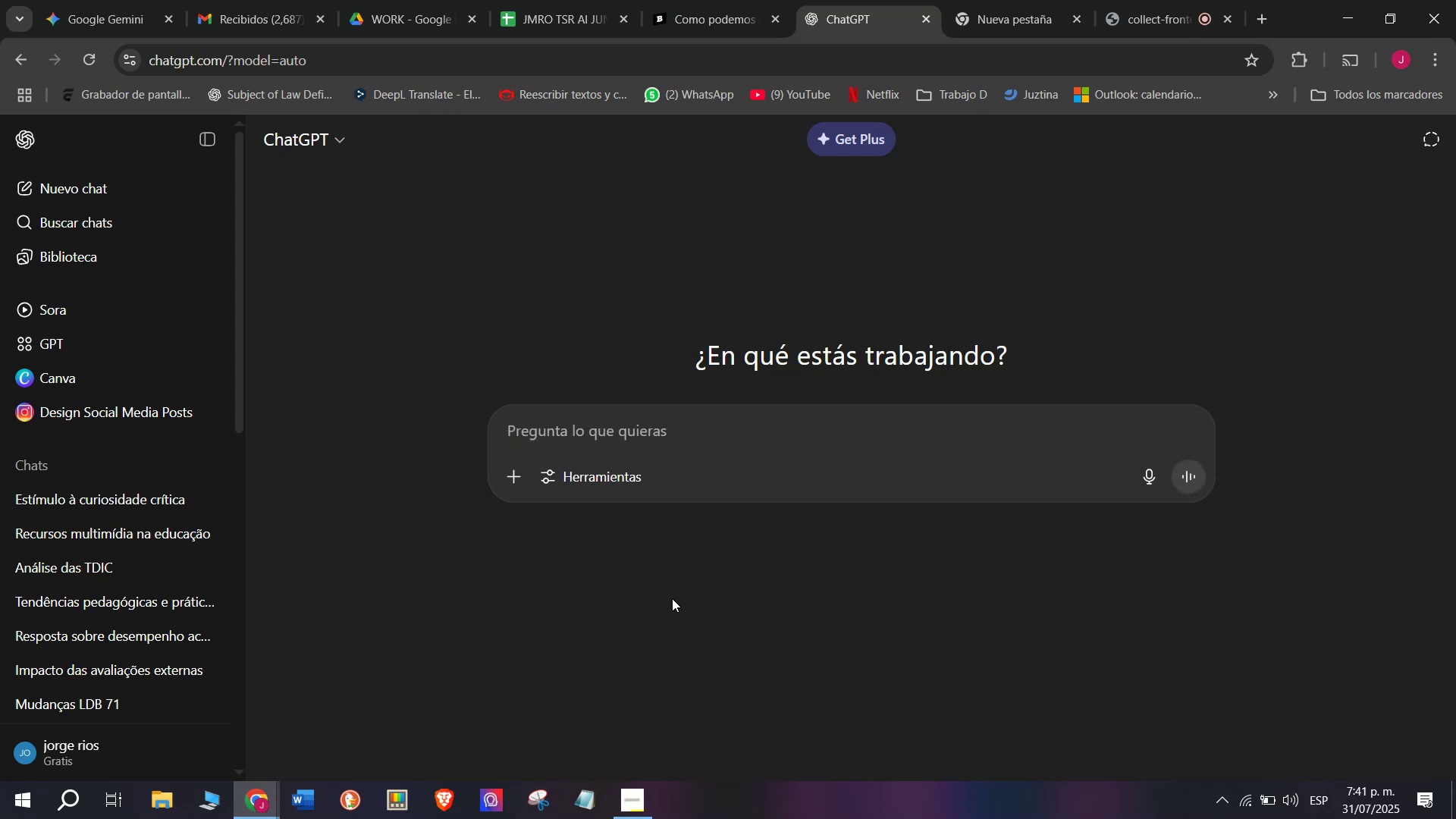 
key(Meta+V)
 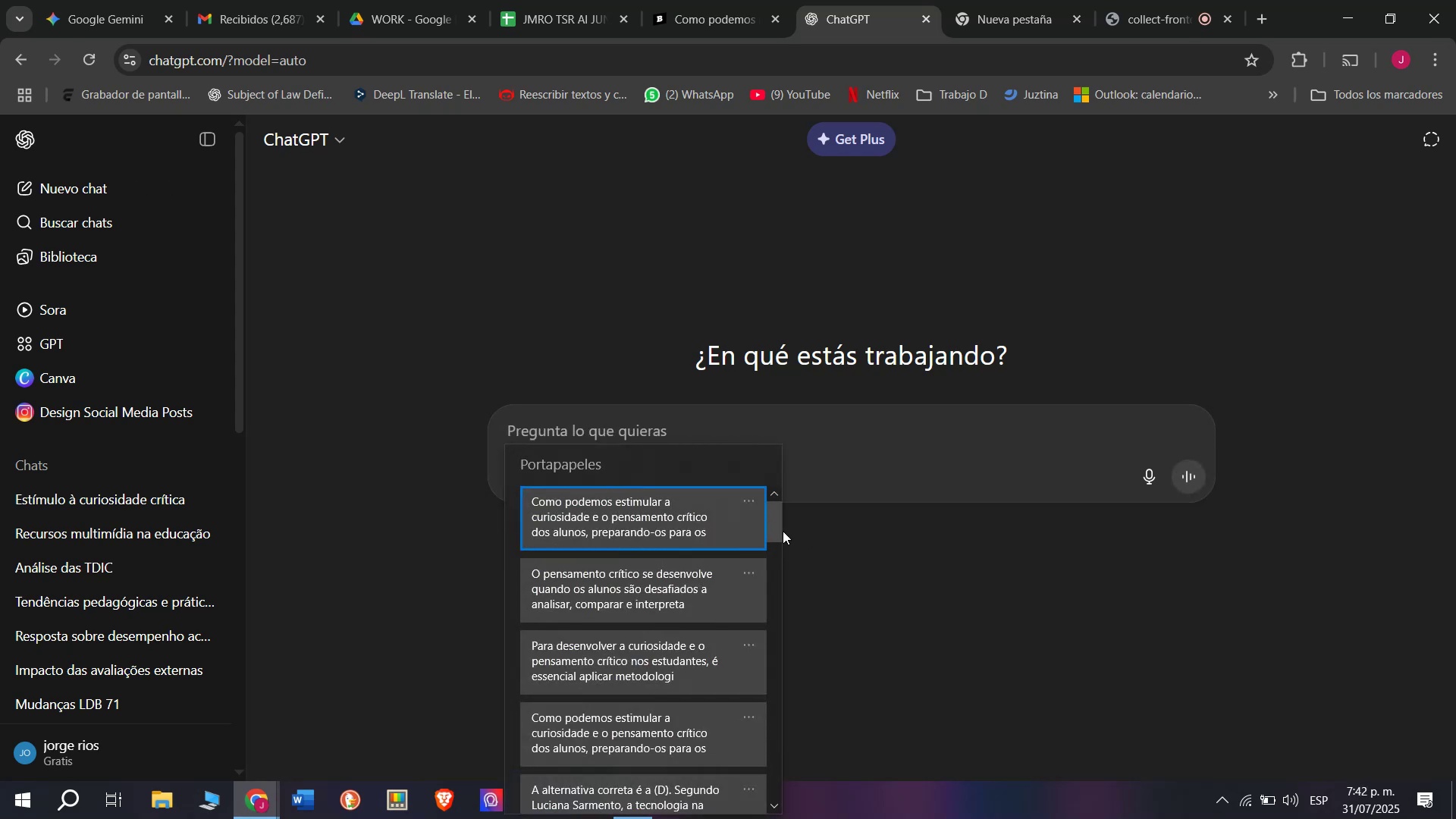 
left_click_drag(start_coordinate=[778, 530], to_coordinate=[738, 818])
 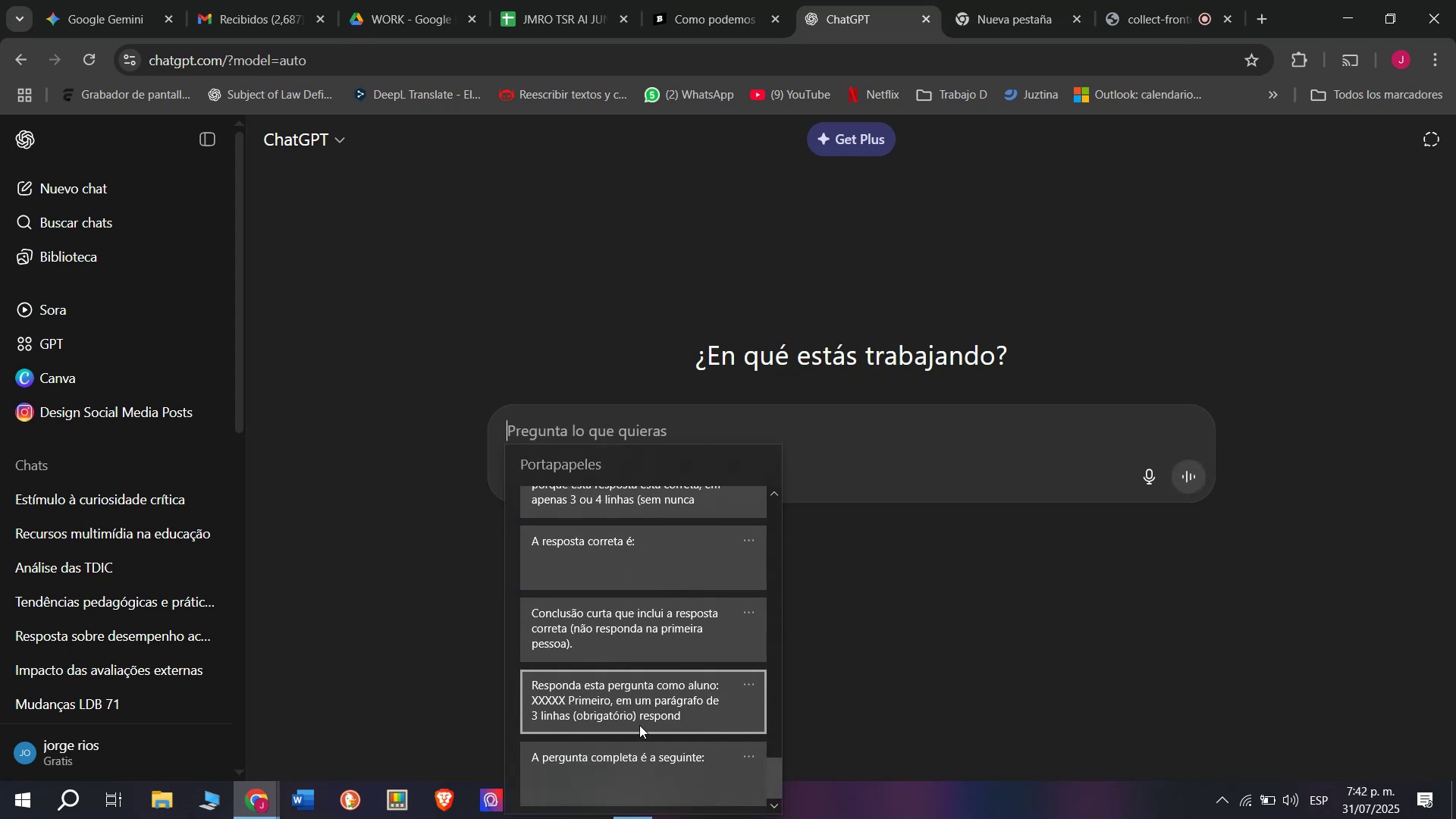 
left_click([636, 704])
 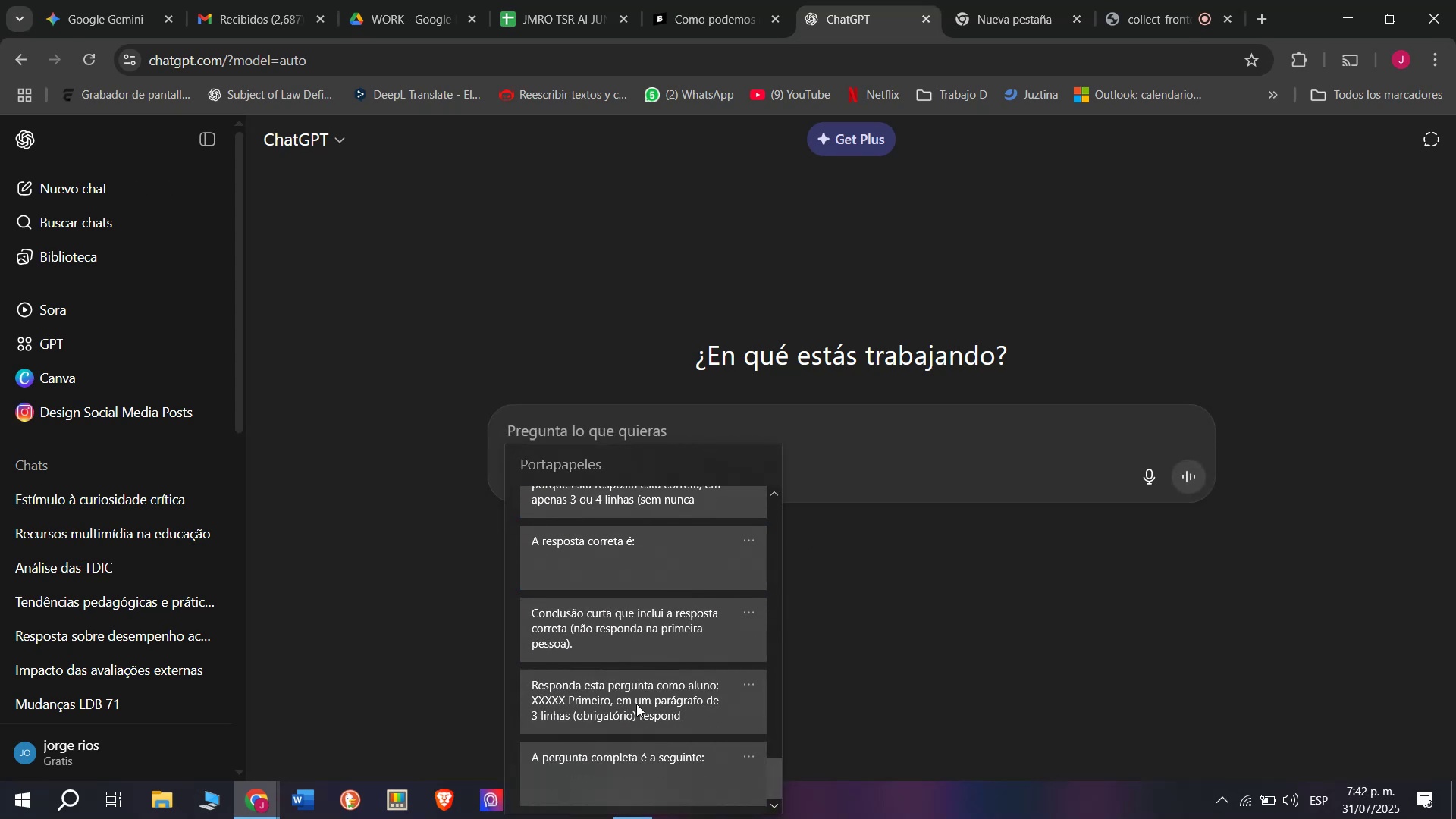 
key(Control+ControlLeft)
 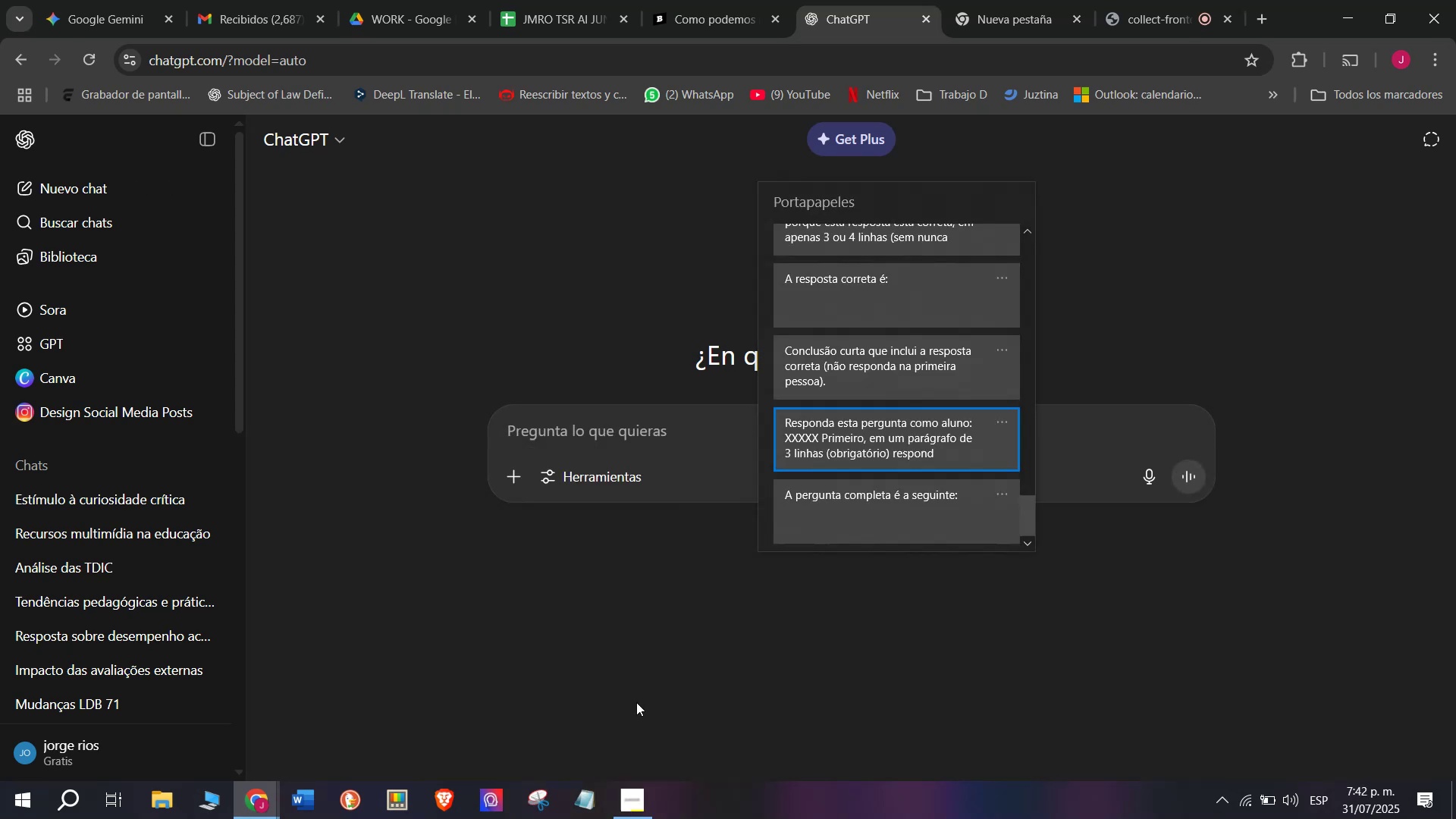 
key(Control+V)
 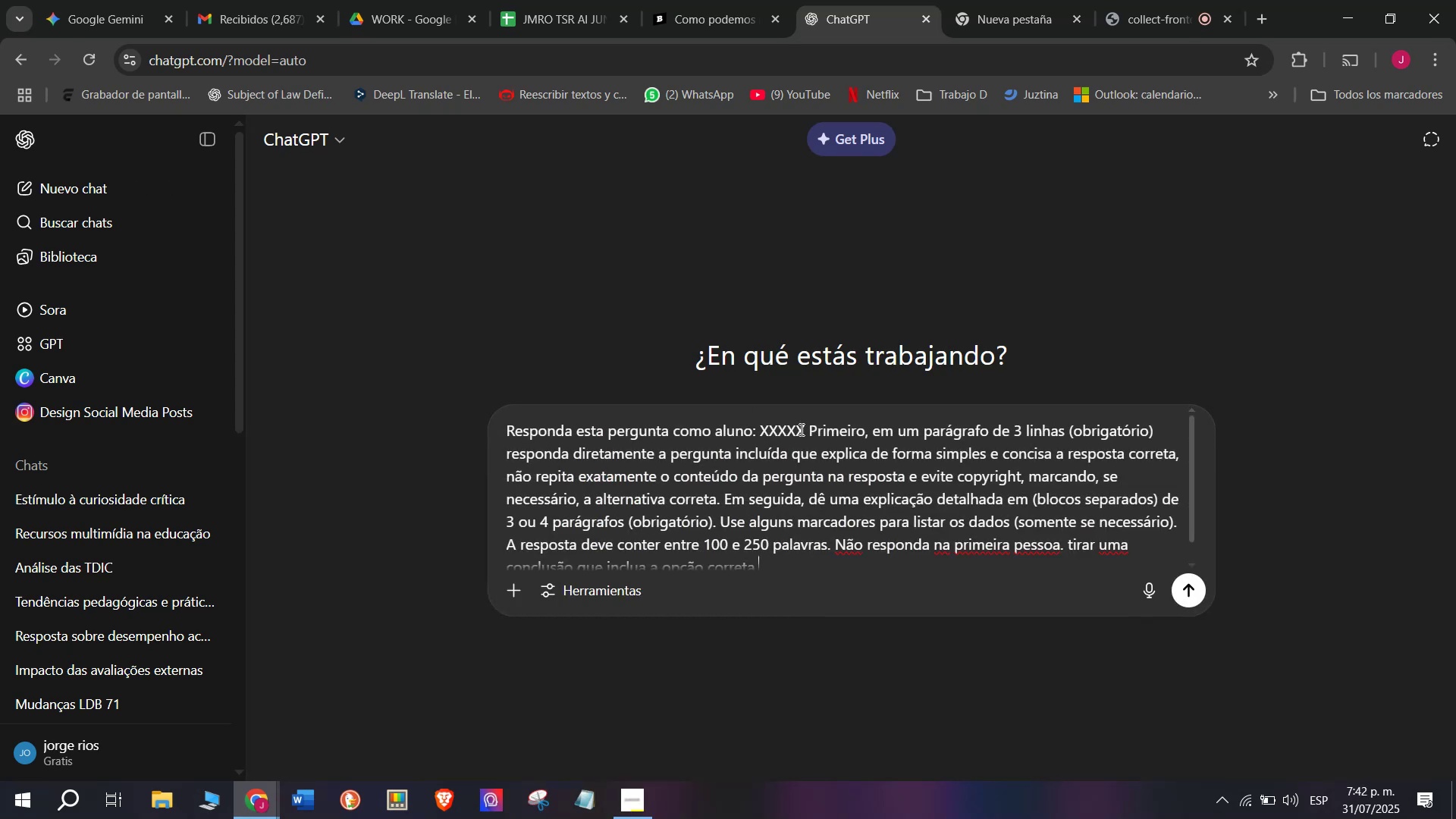 
left_click_drag(start_coordinate=[803, 431], to_coordinate=[761, 431])
 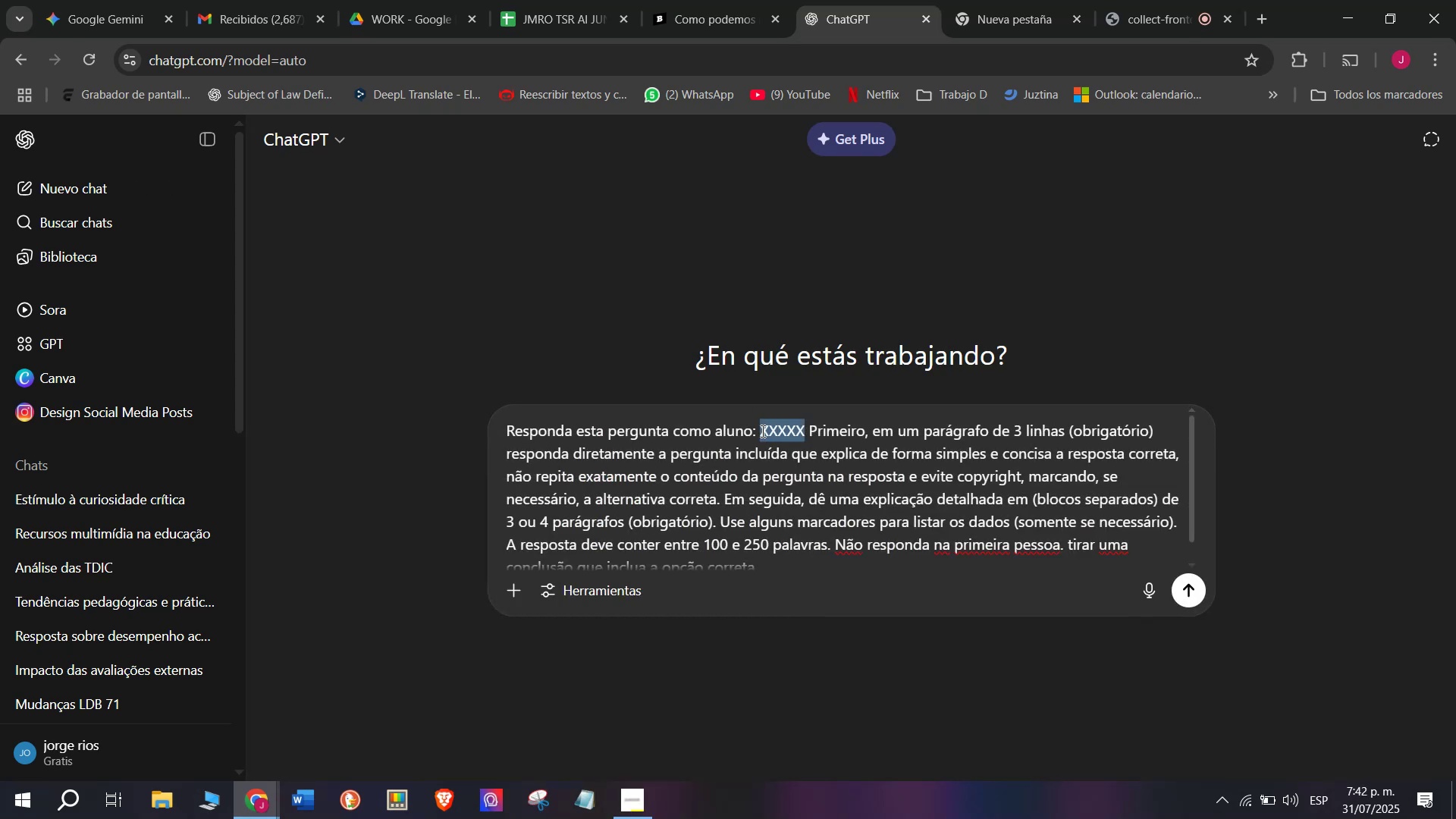 
key(Meta+MetaLeft)
 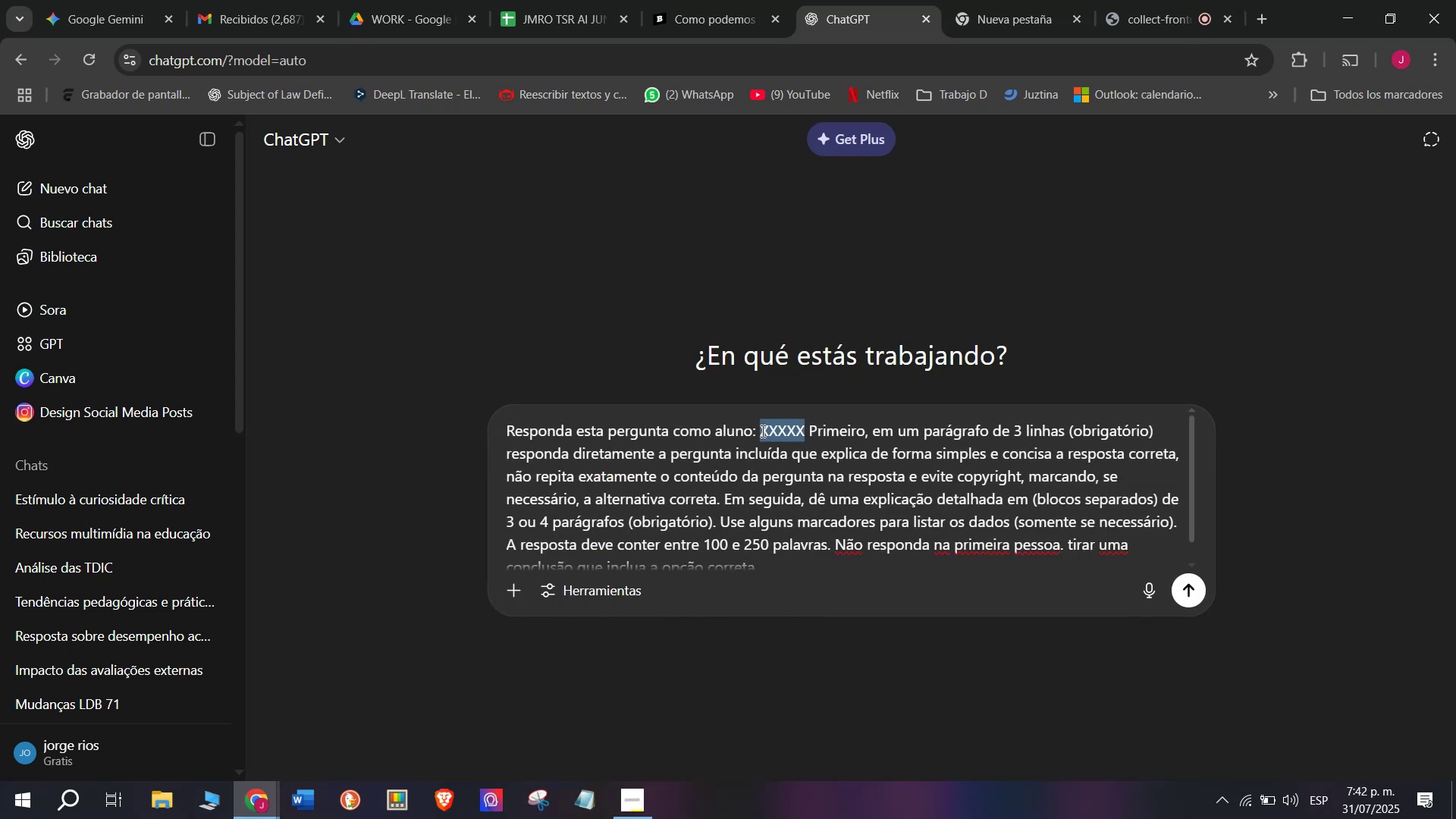 
key(Meta+V)
 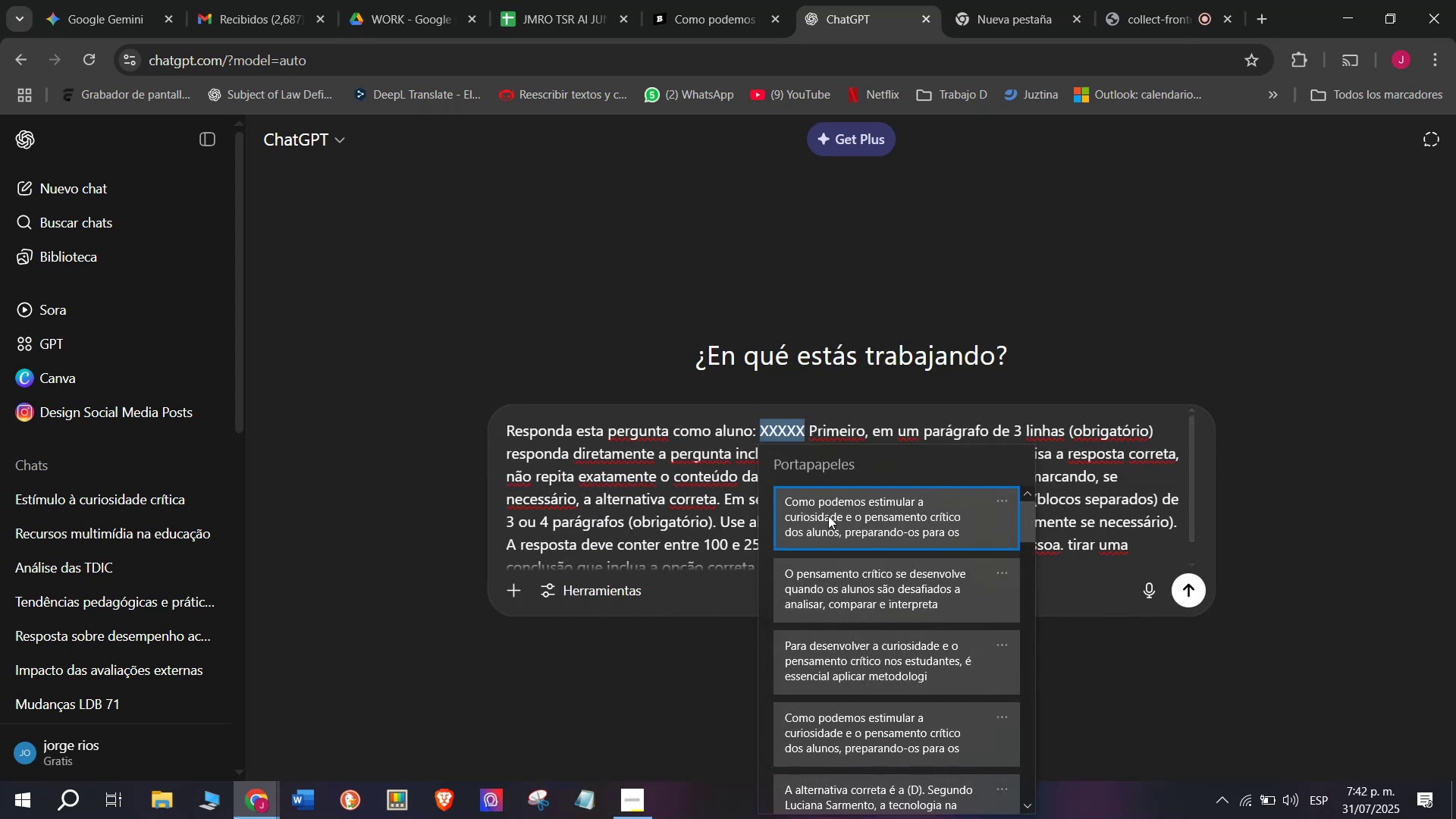 
key(Control+ControlLeft)
 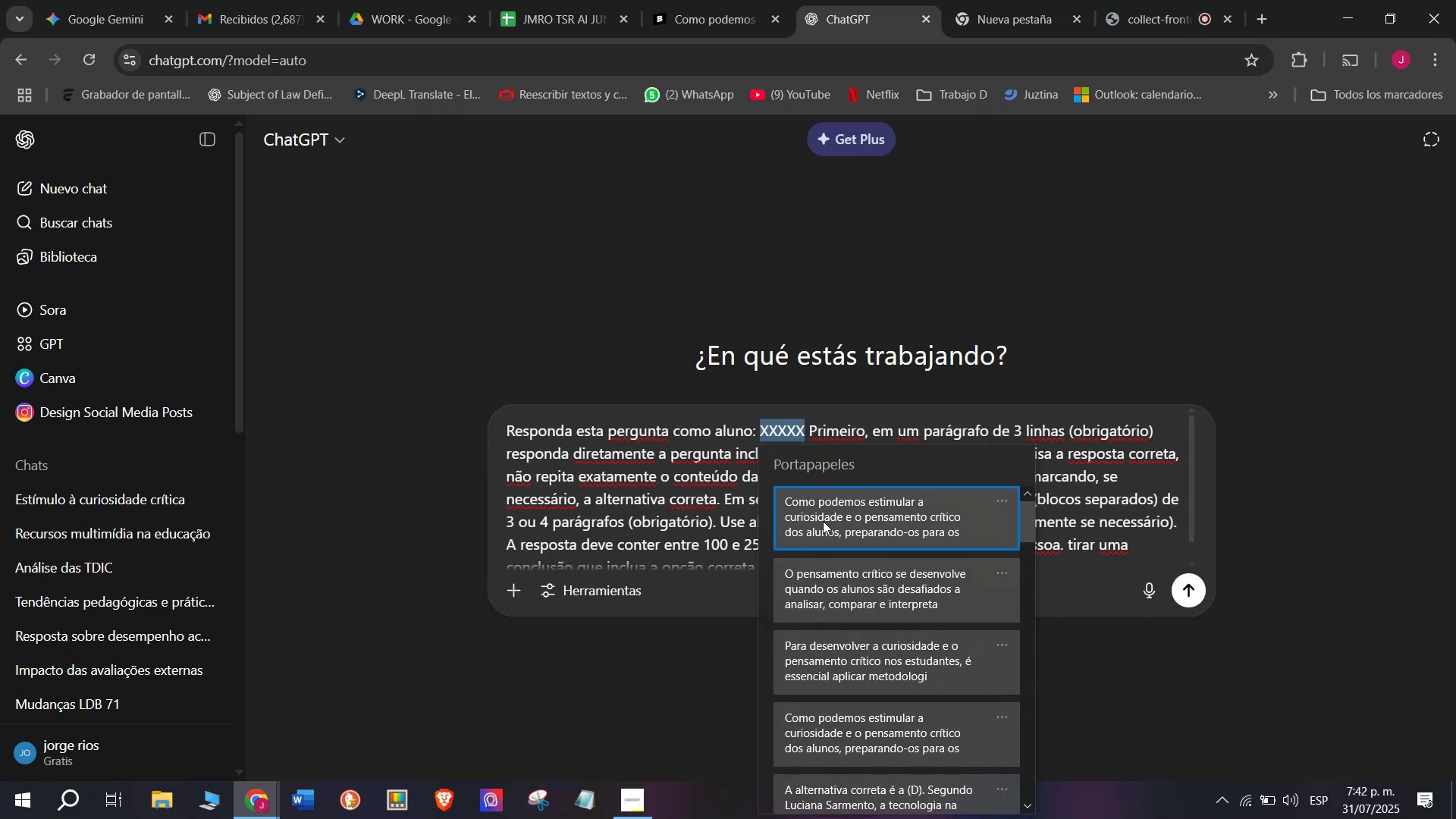 
key(Control+V)
 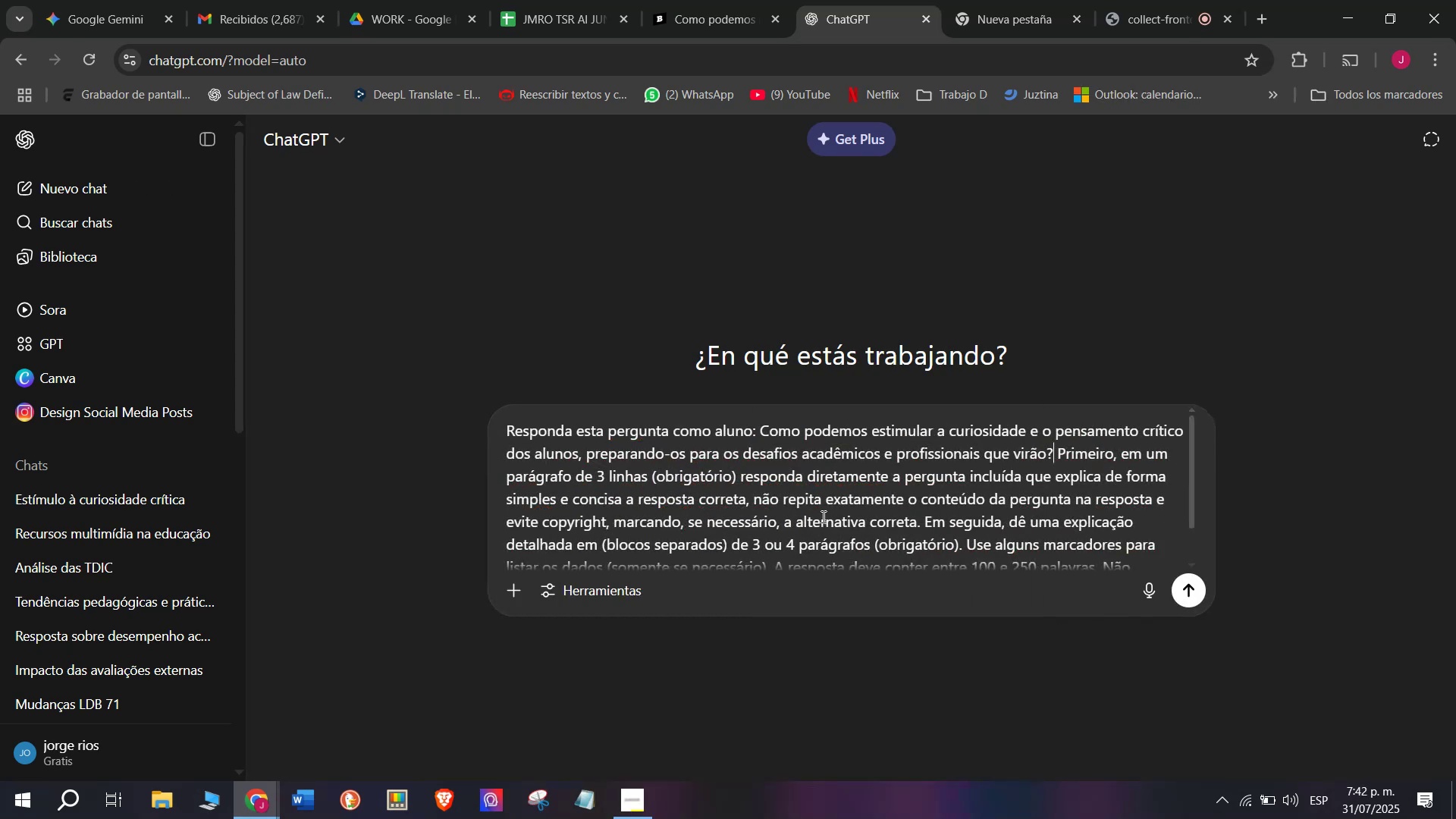 
key(Enter)
 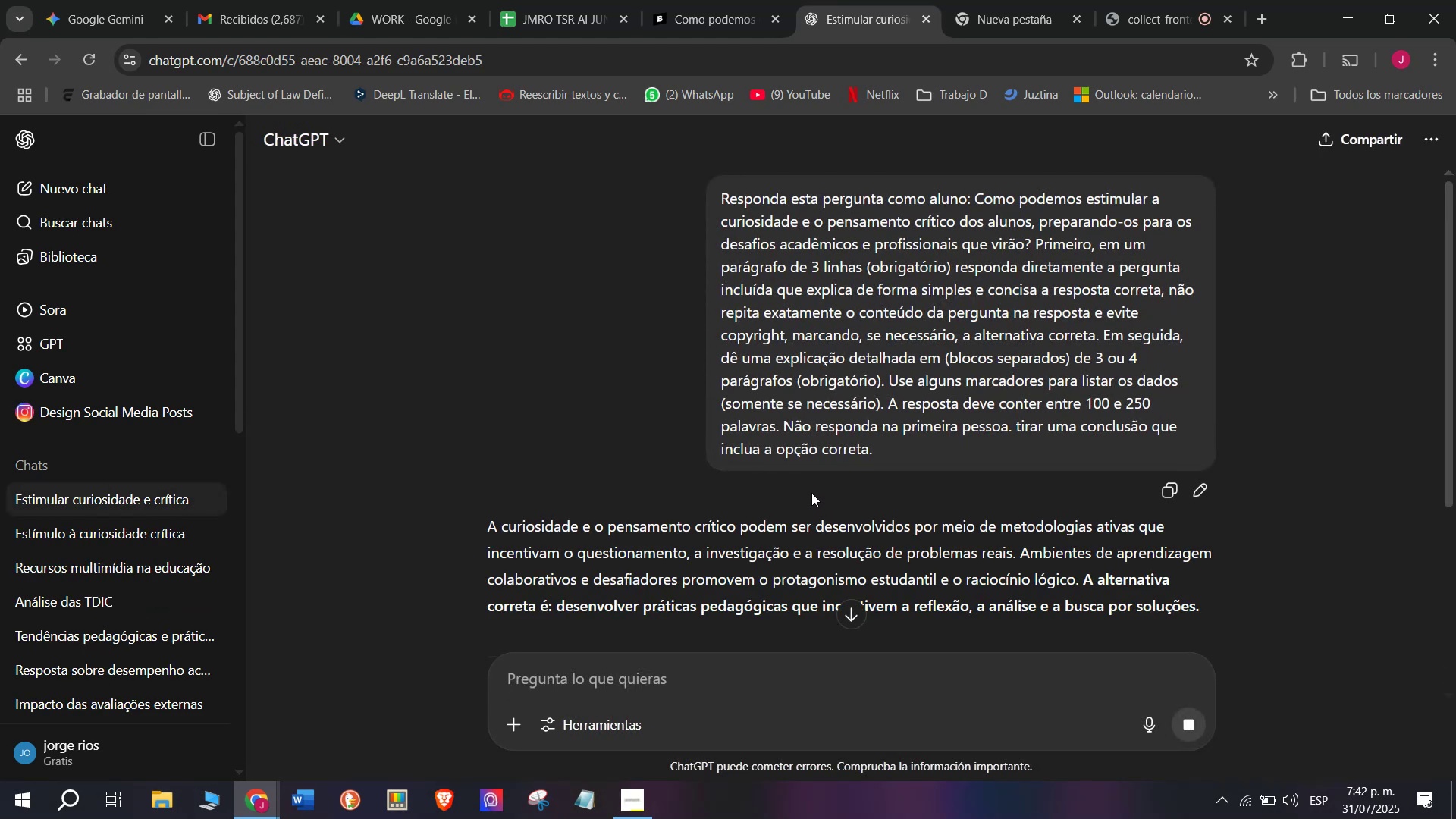 
wait(5.78)
 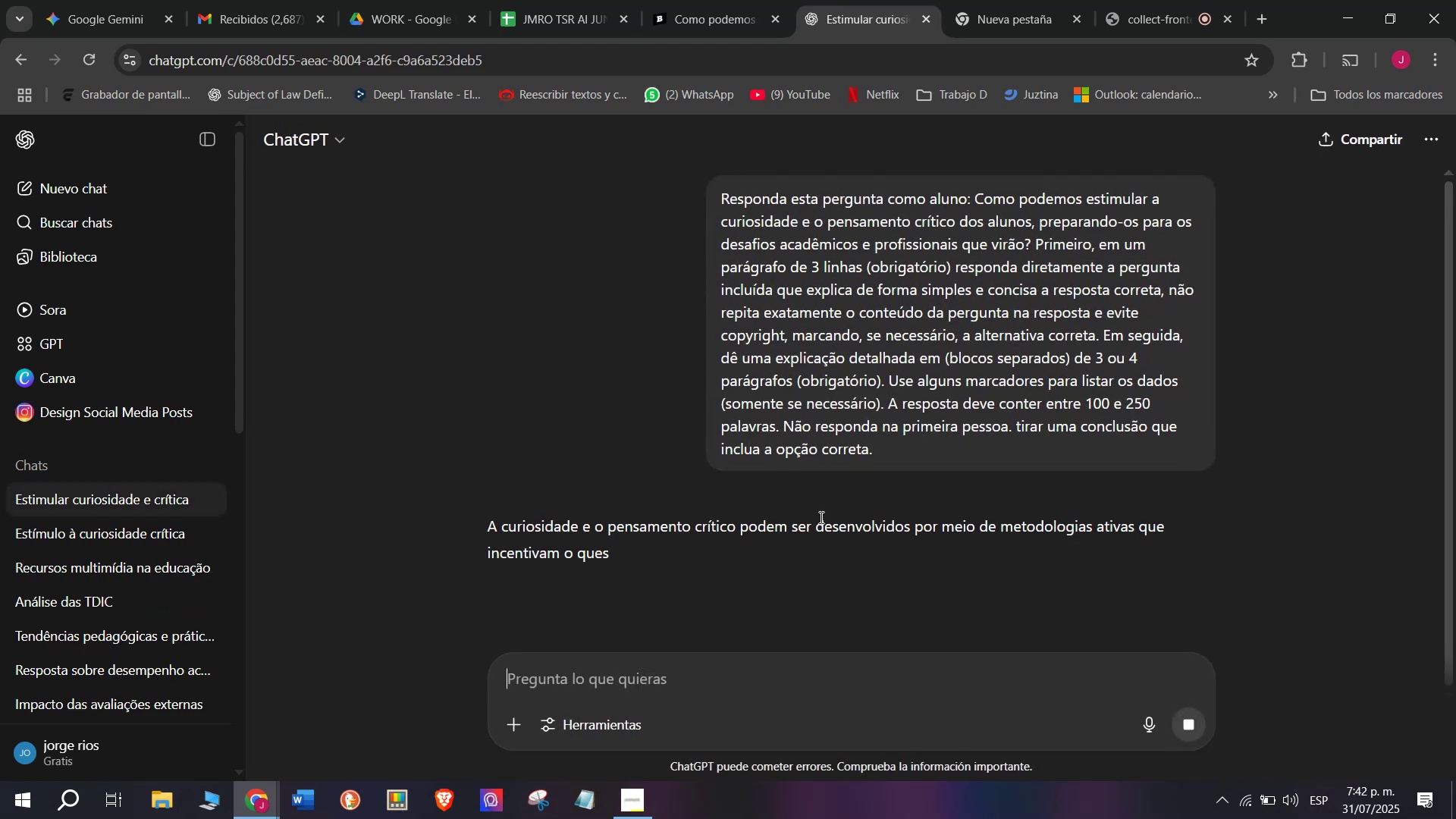 
left_click_drag(start_coordinate=[1082, 577], to_coordinate=[490, 529])
 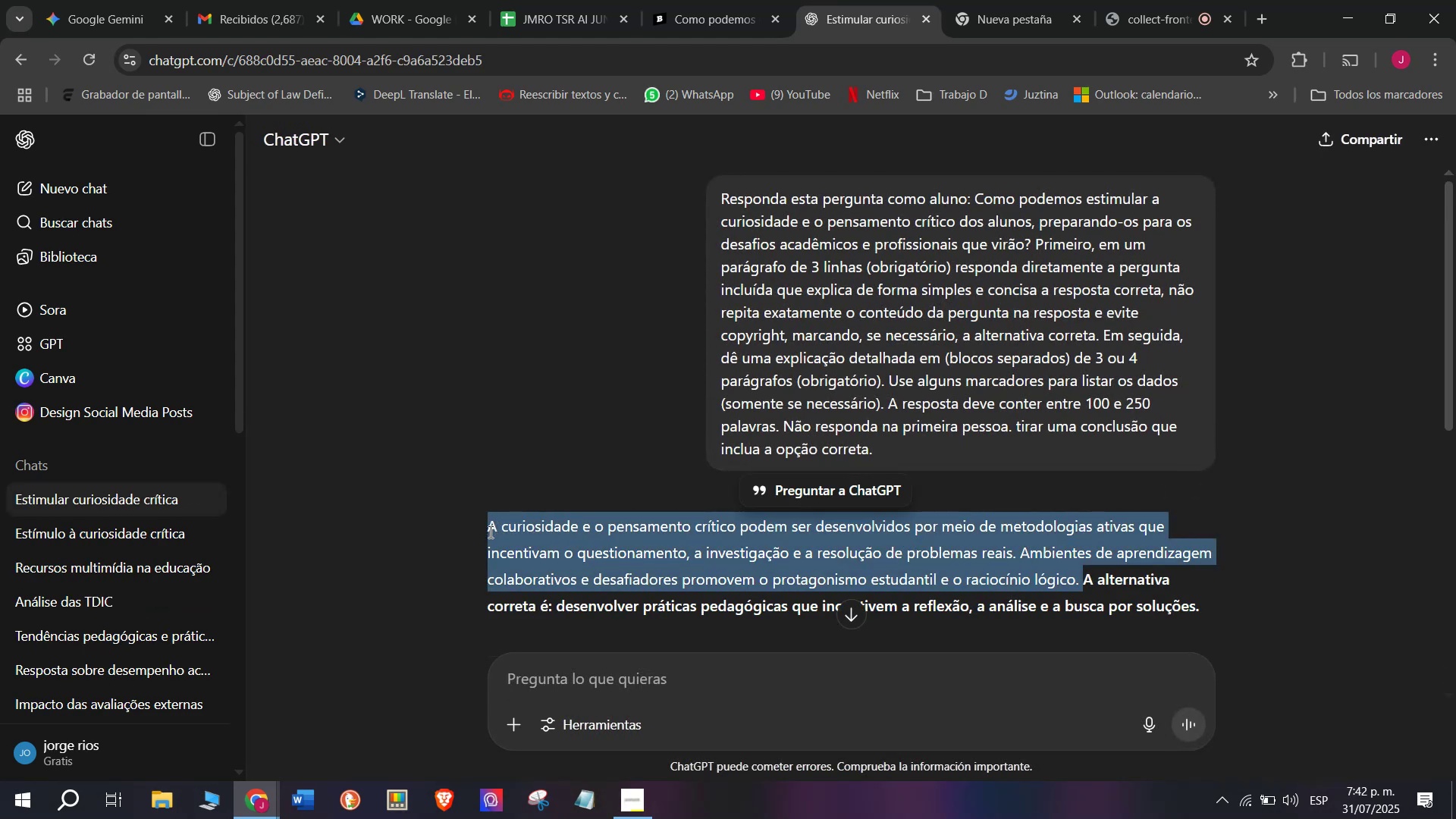 
key(Control+C)
 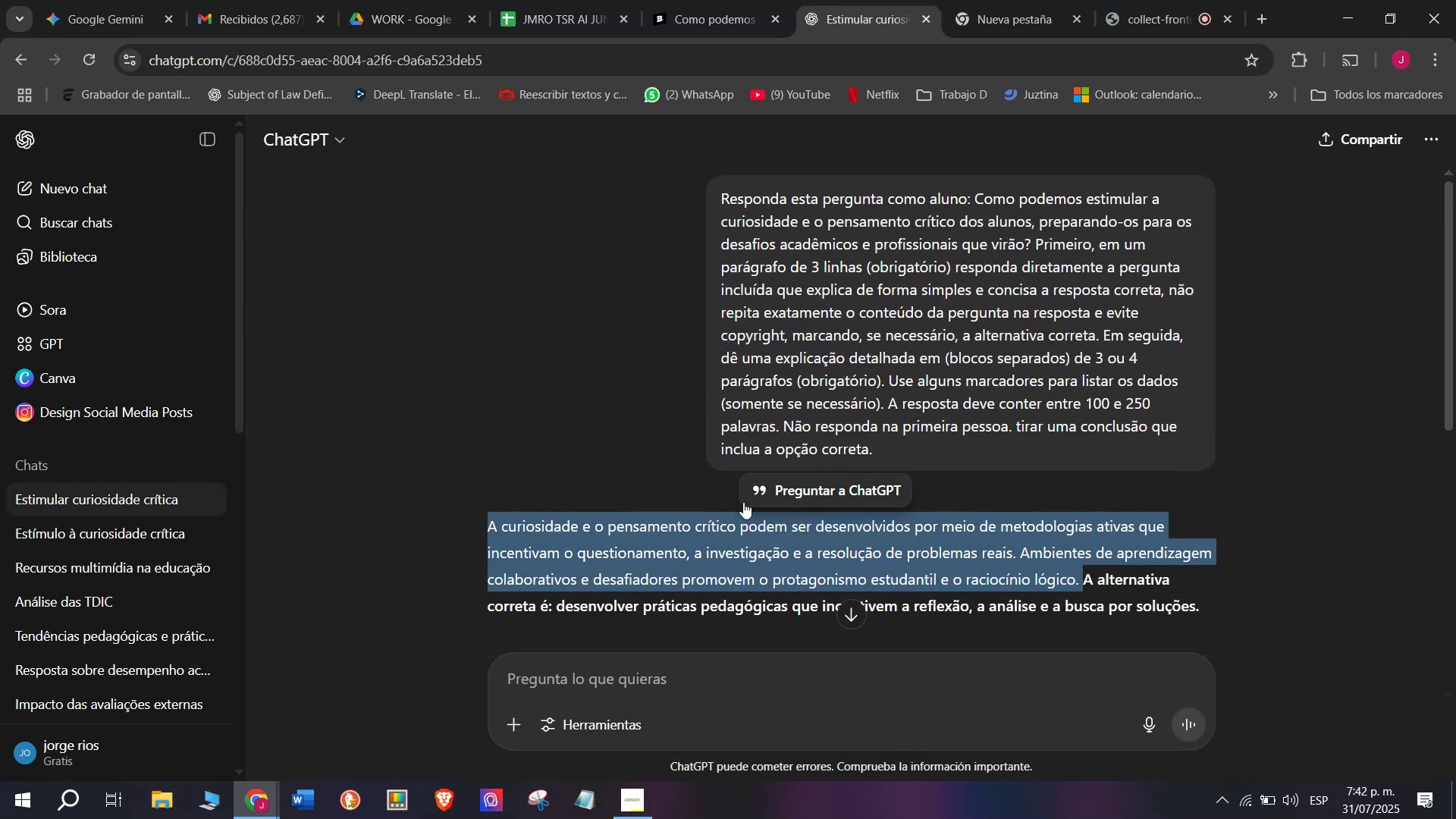 
scroll: coordinate [744, 502], scroll_direction: down, amount: 2.0
 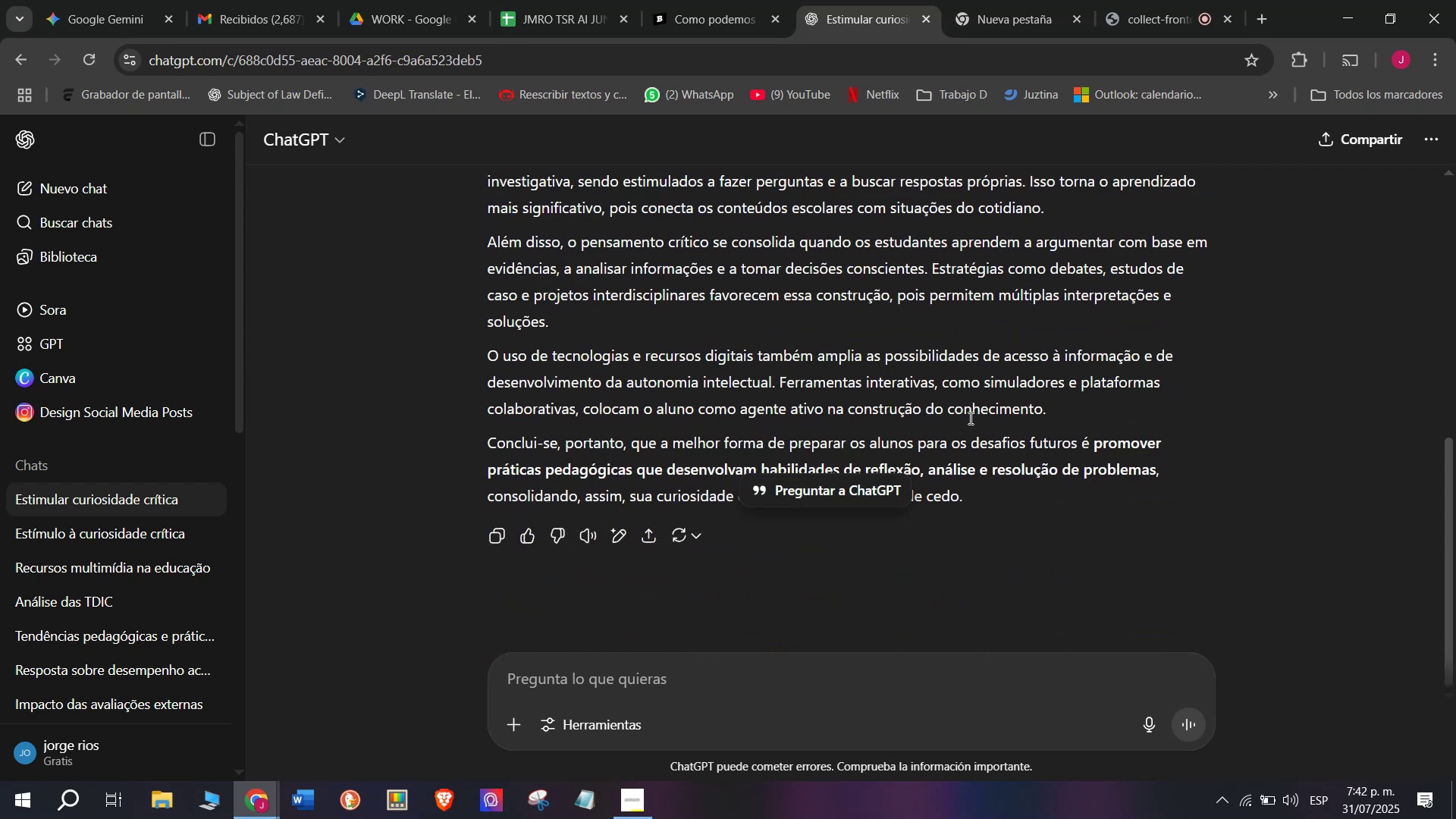 
left_click_drag(start_coordinate=[1047, 410], to_coordinate=[490, 355])
 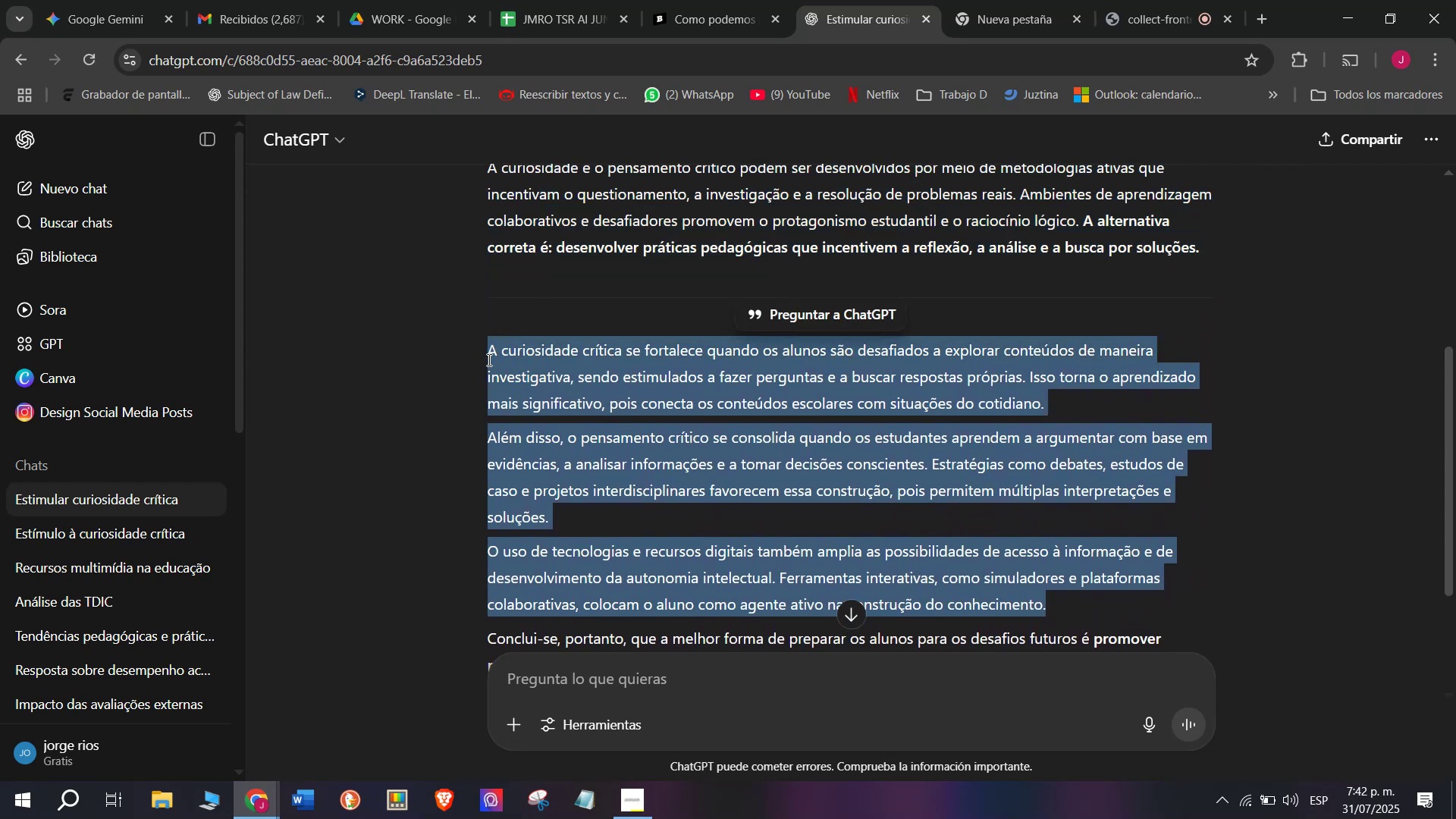 
key(Control+C)
 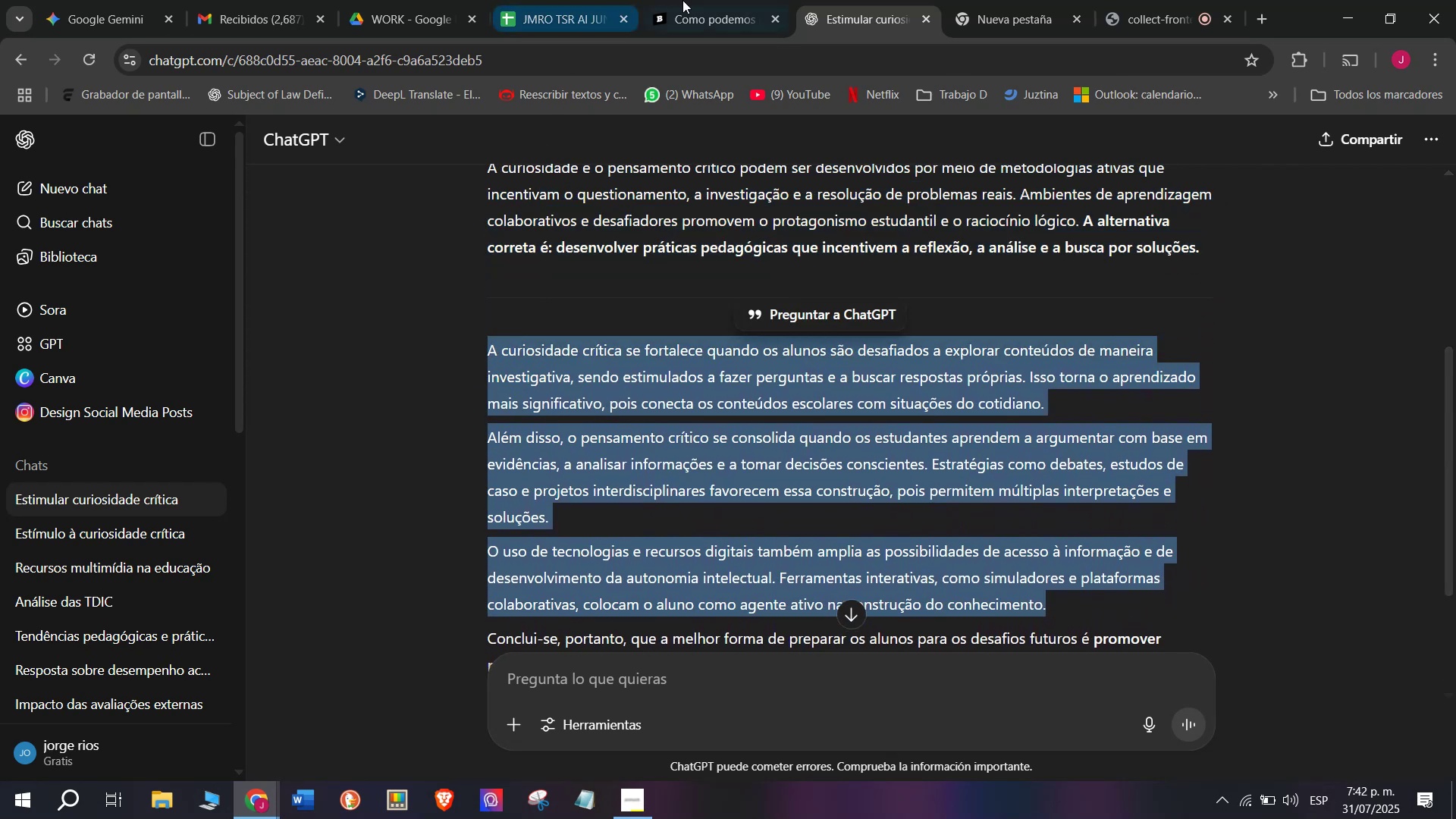 
left_click([708, 0])
 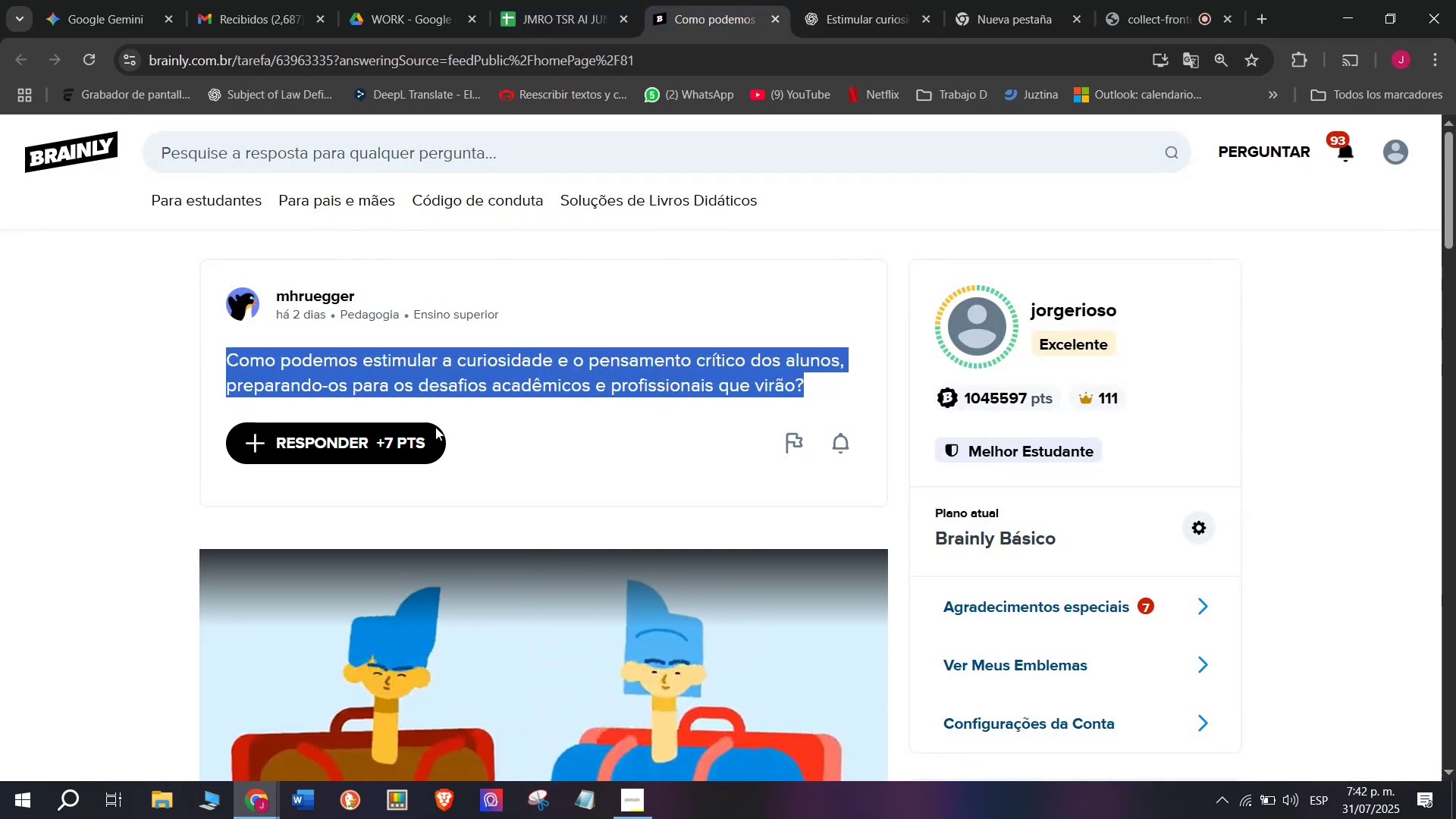 
left_click([413, 447])
 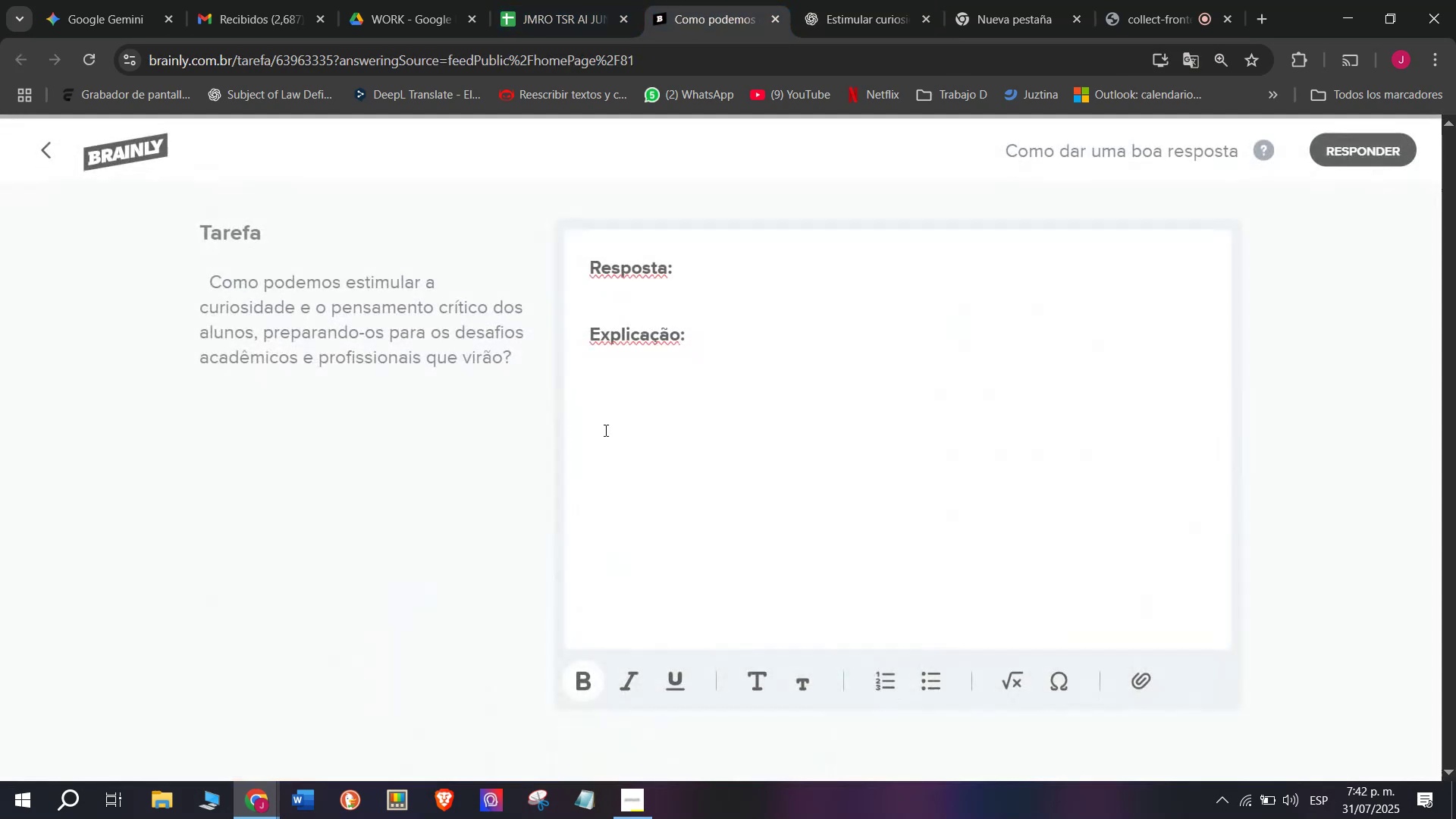 
left_click_drag(start_coordinate=[680, 408], to_coordinate=[428, 205])
 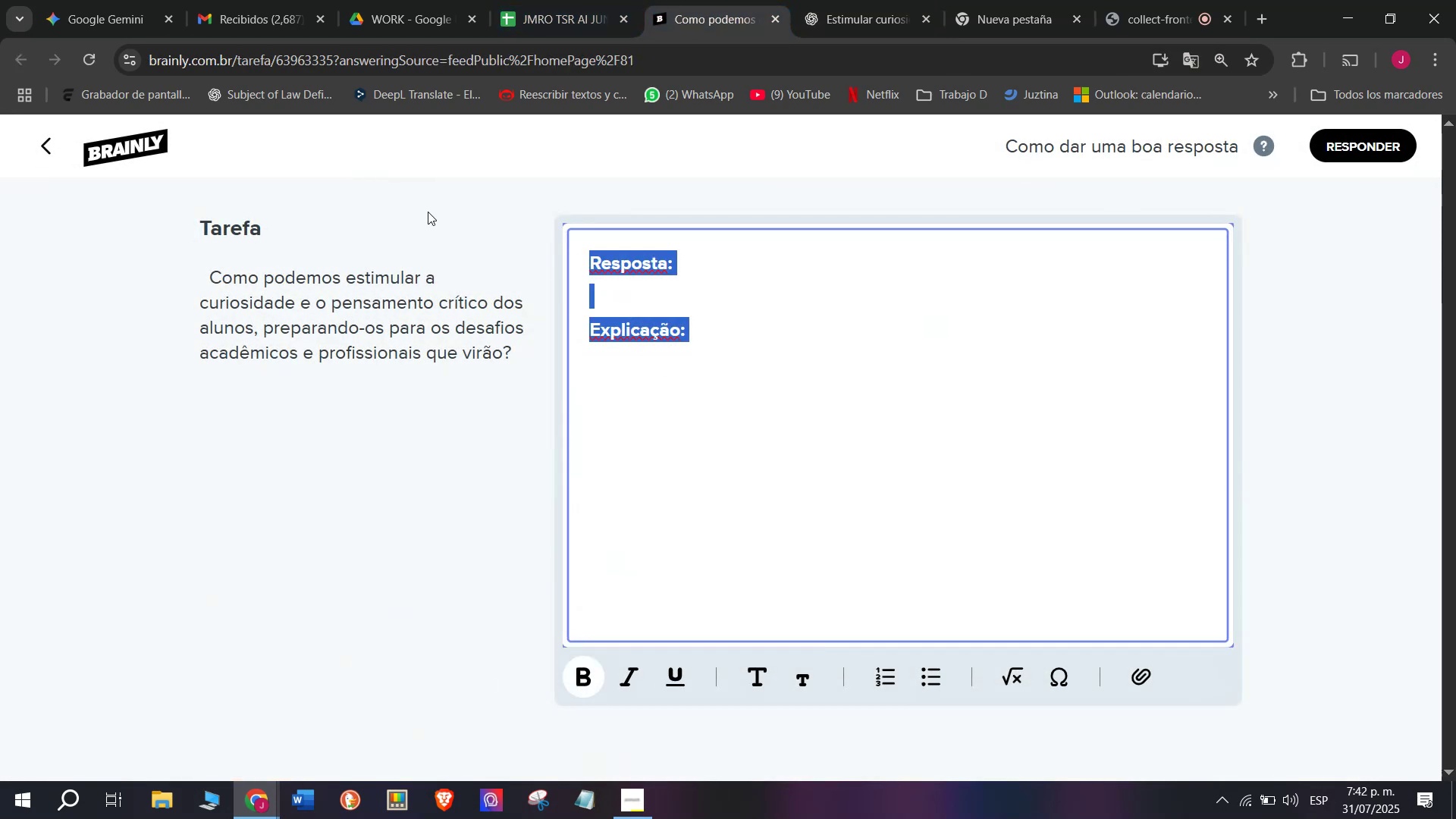 
key(Meta+V)
 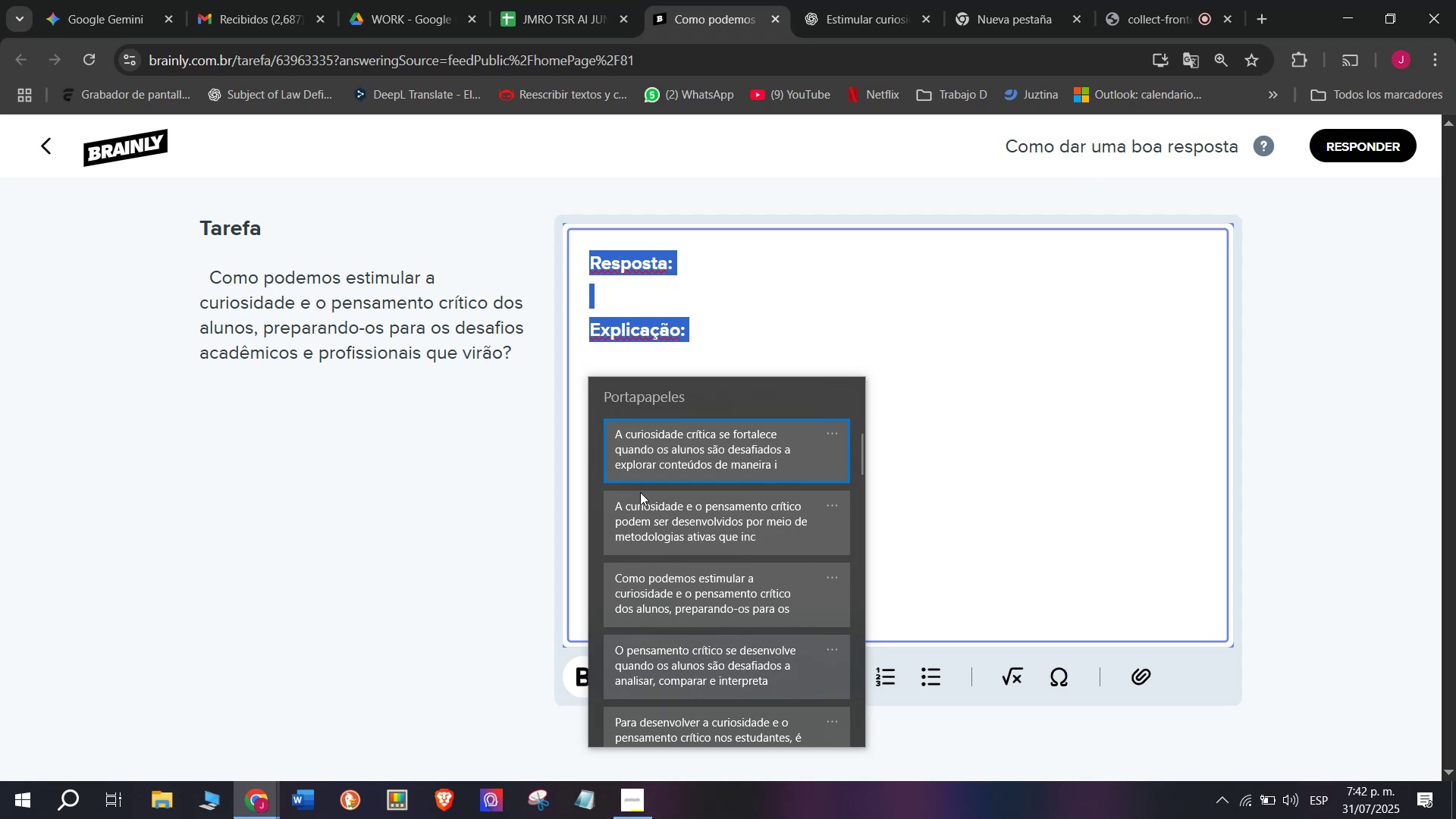 
left_click([661, 532])
 